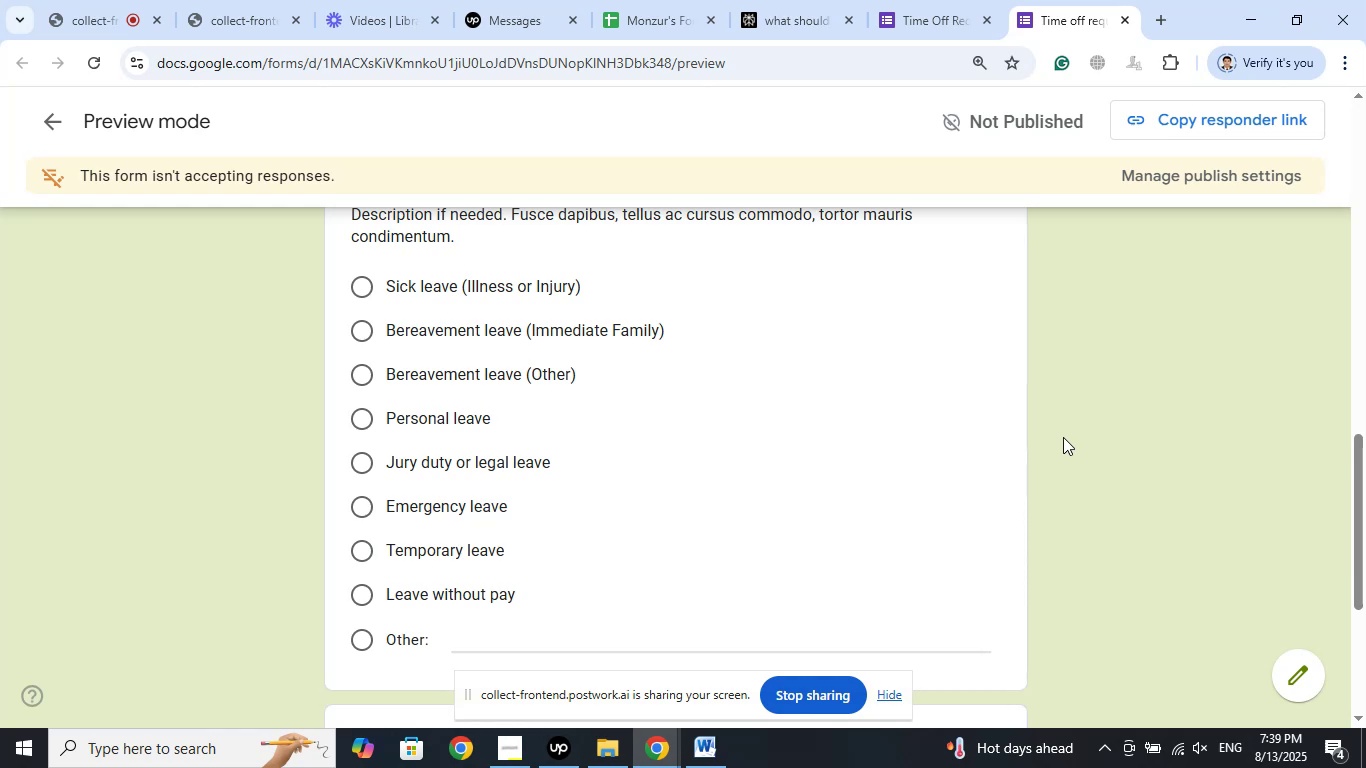 
wait(12.84)
 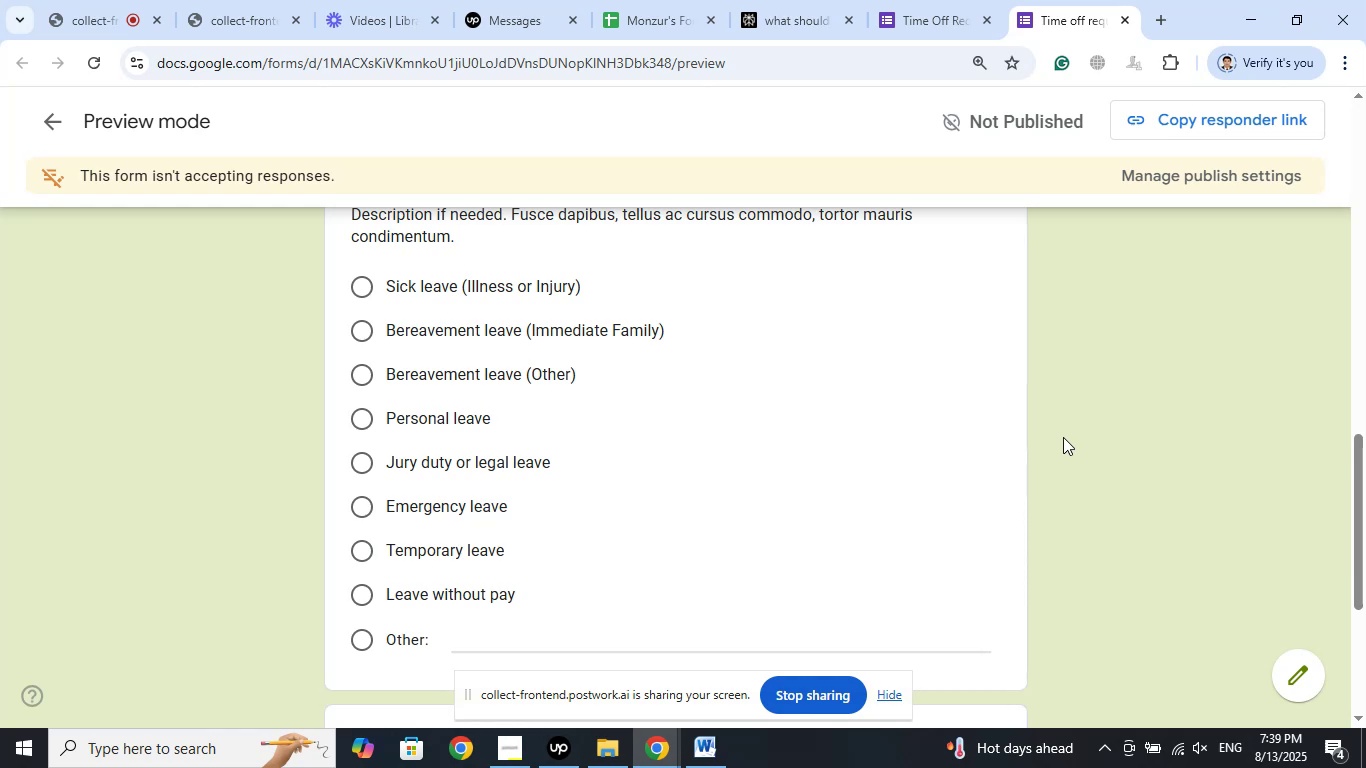 
scroll: coordinate [882, 418], scroll_direction: up, amount: 9.0
 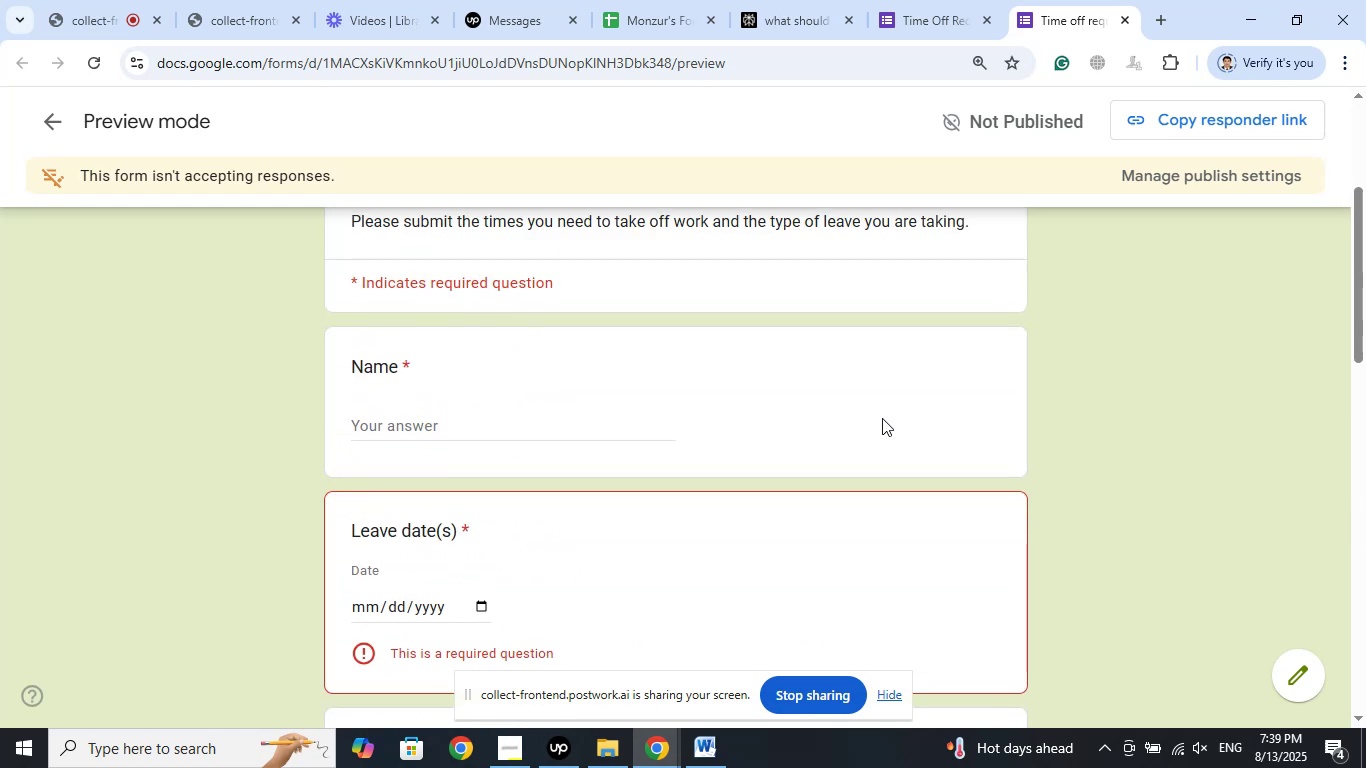 
scroll: coordinate [882, 418], scroll_direction: down, amount: 3.0
 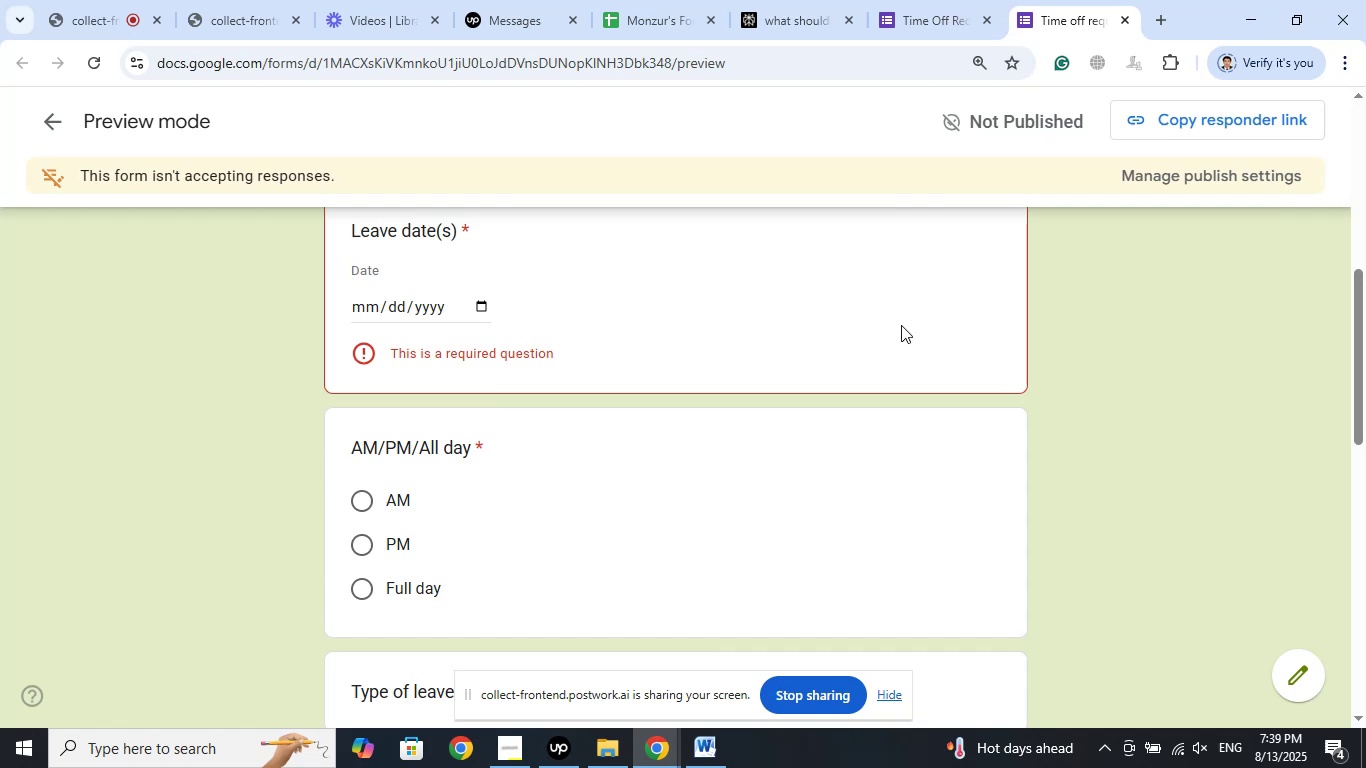 
left_click([955, 0])
 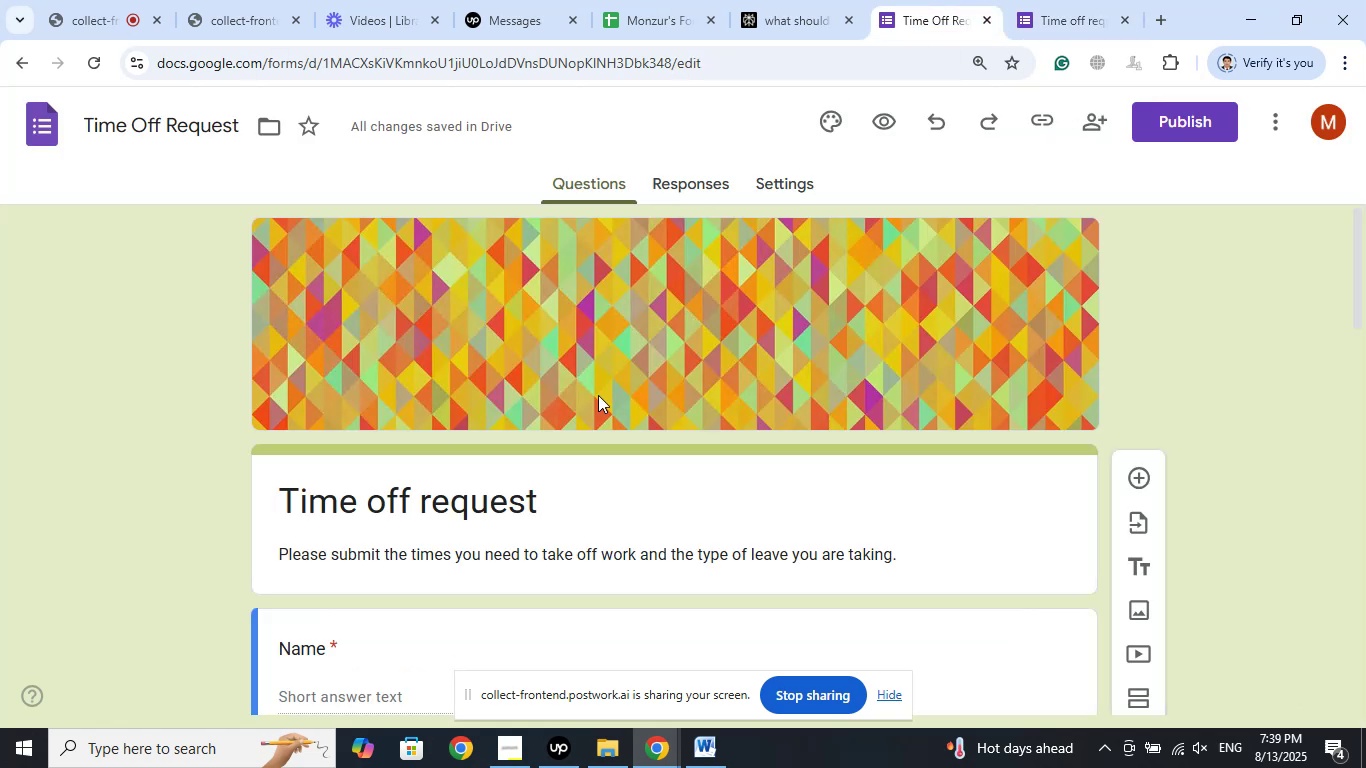 
scroll: coordinate [628, 388], scroll_direction: down, amount: 6.0
 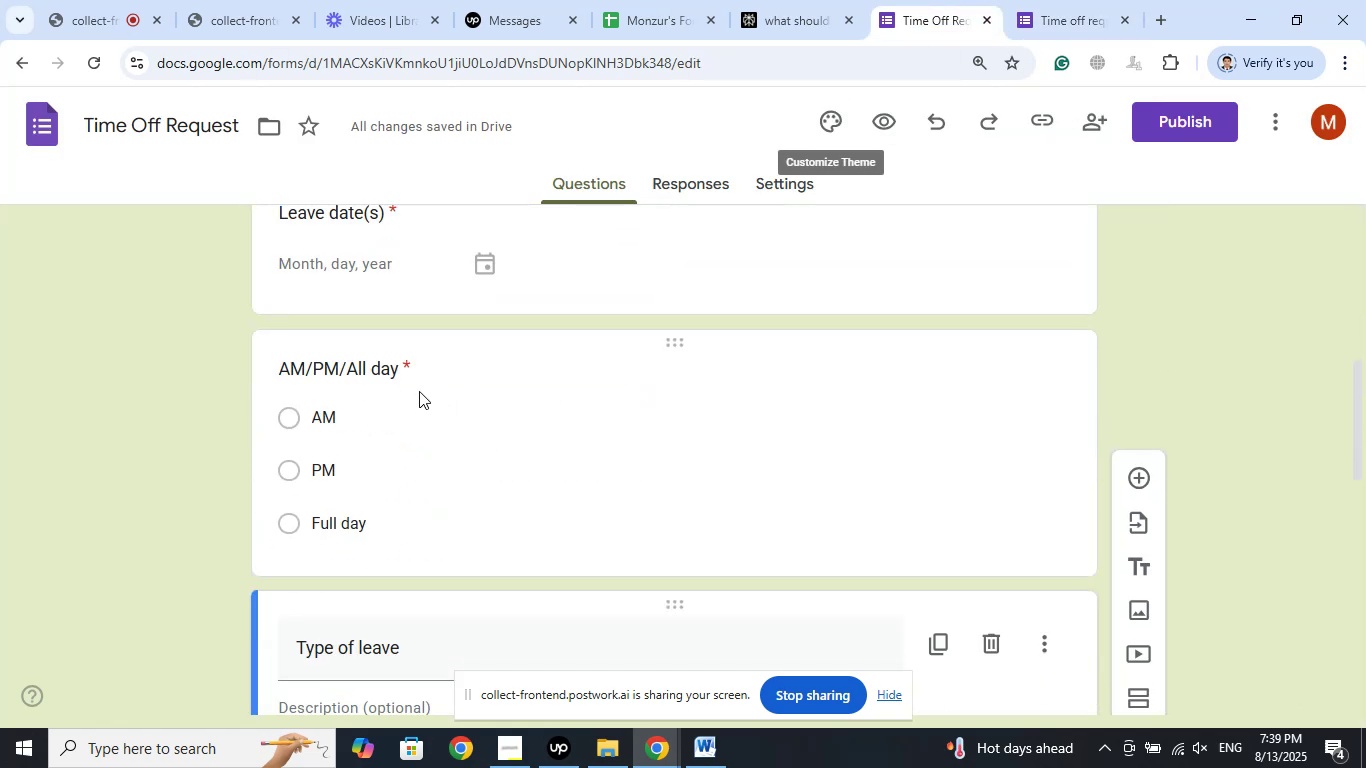 
left_click([361, 368])
 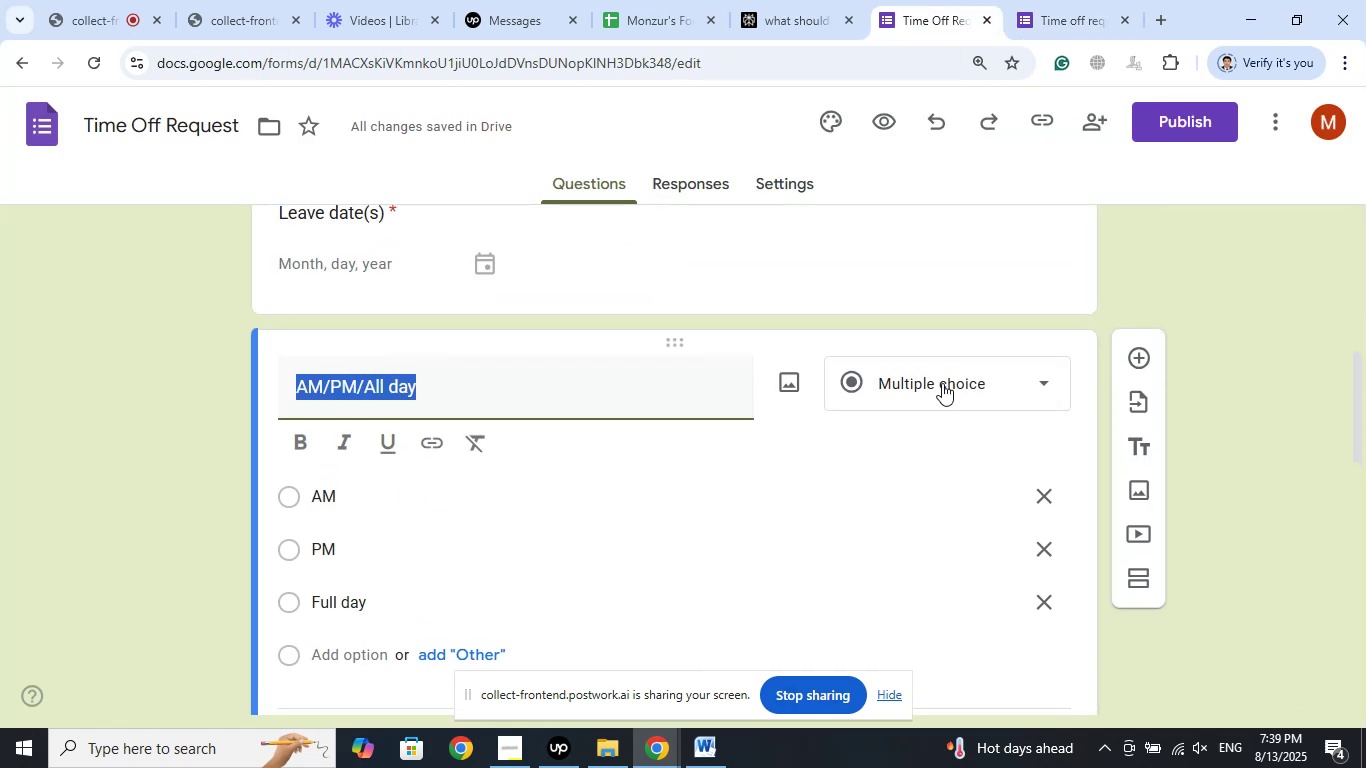 
left_click([952, 379])
 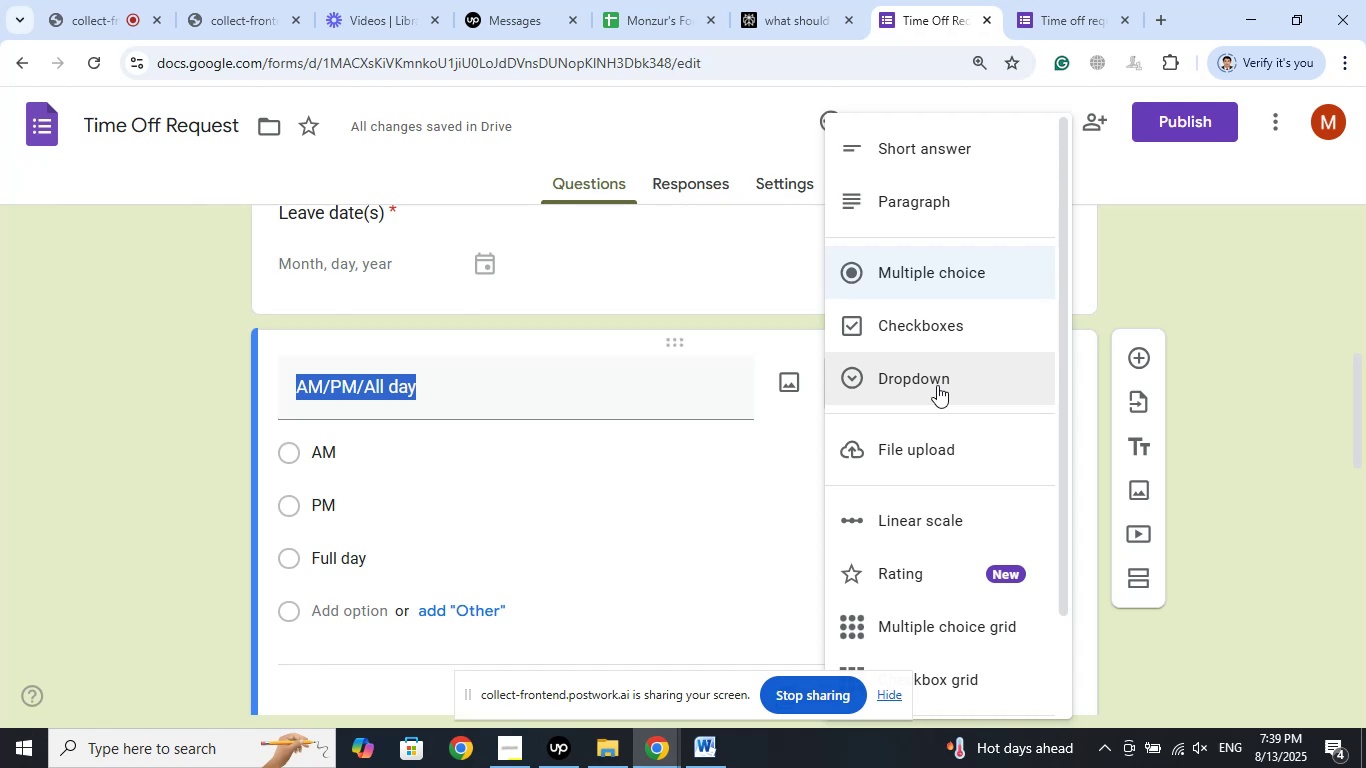 
wait(6.37)
 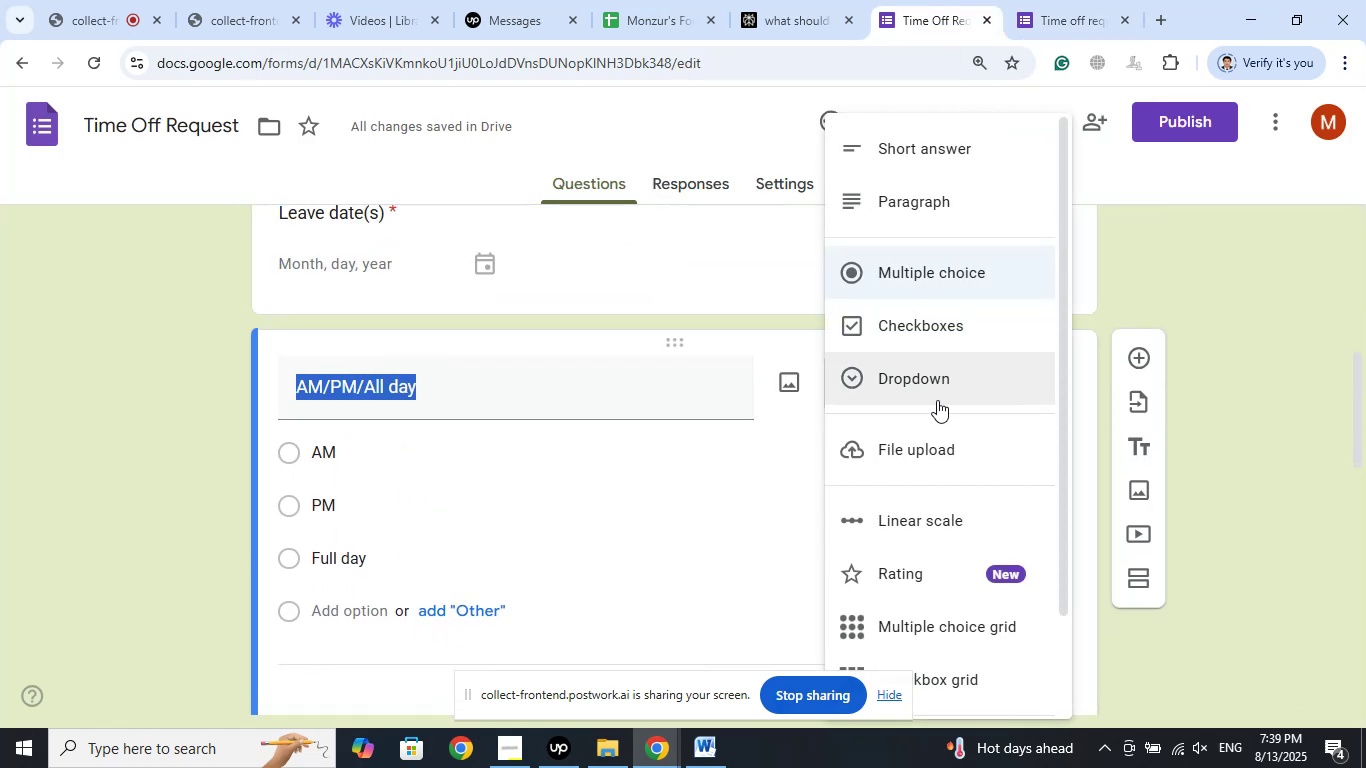 
left_click([959, 331])
 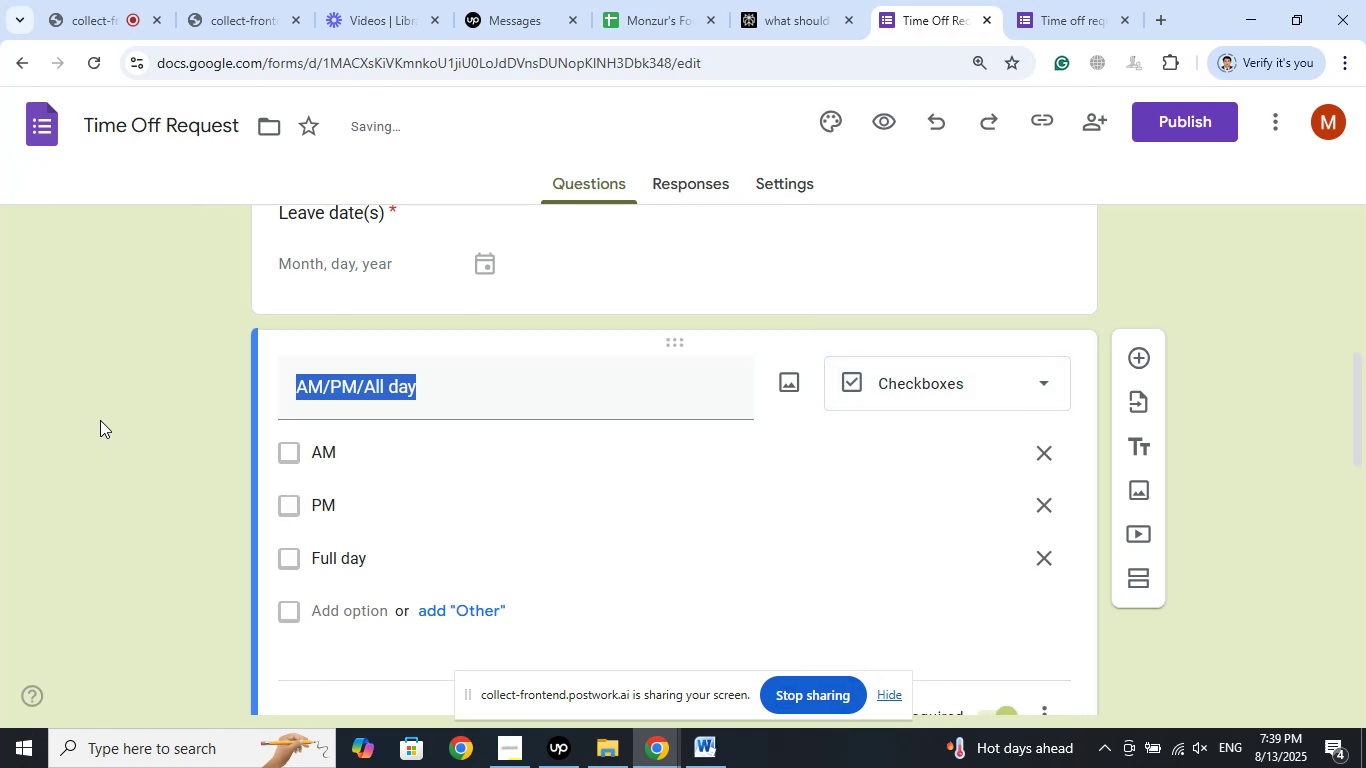 
left_click([100, 420])
 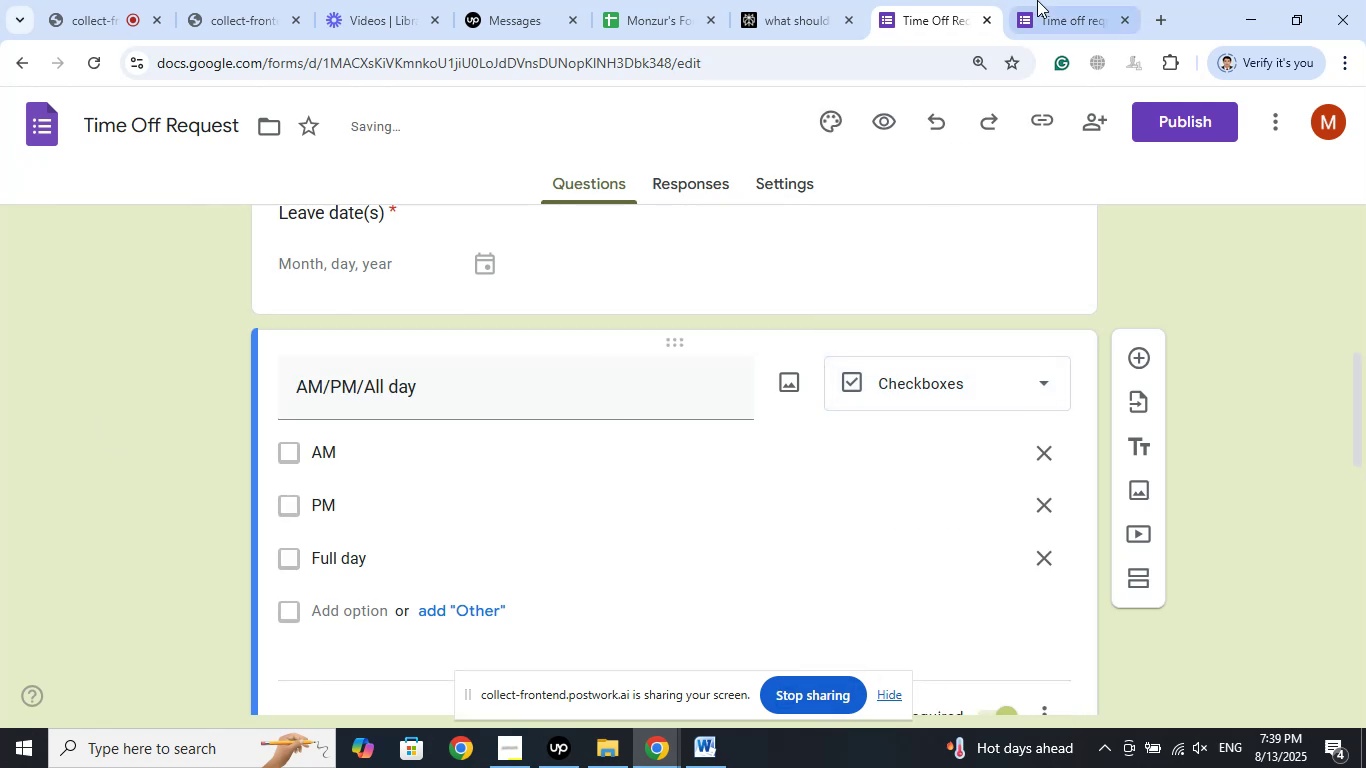 
left_click([1037, 0])
 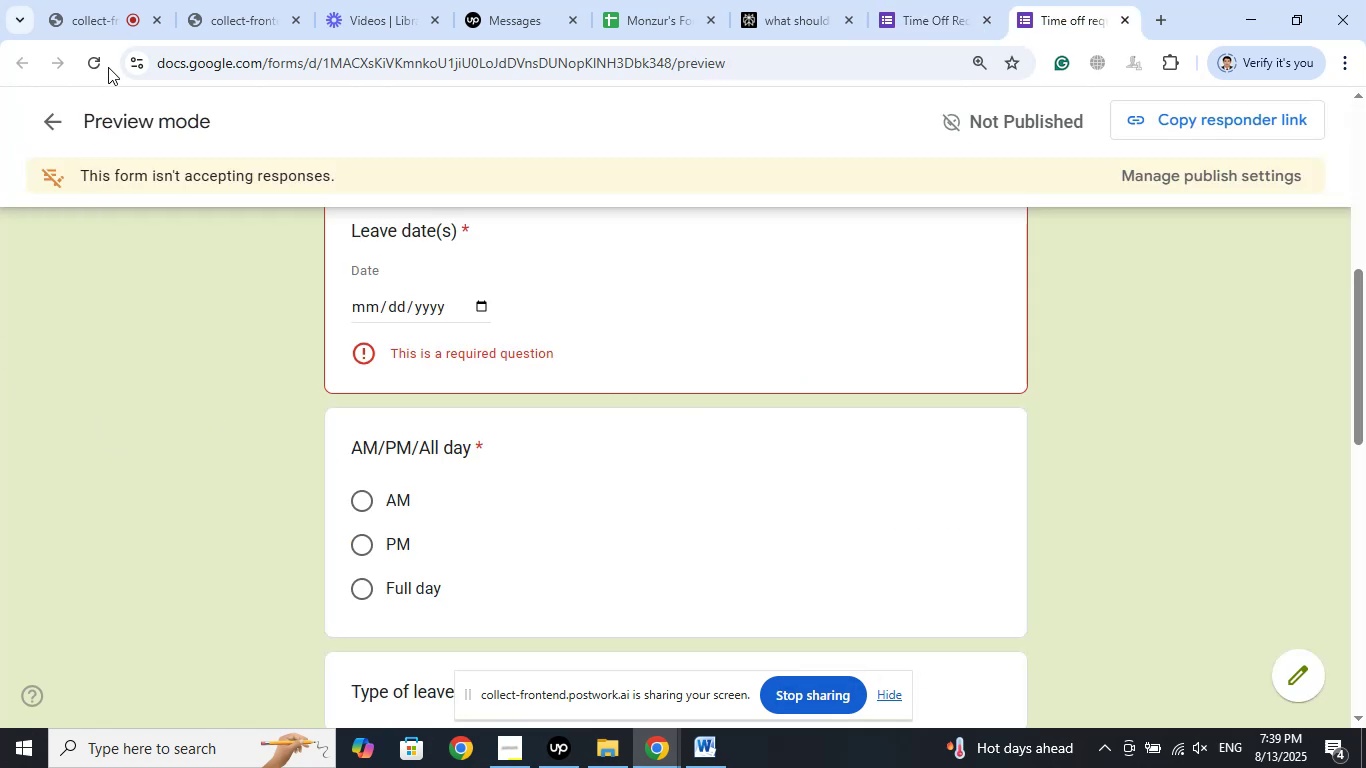 
left_click([105, 55])
 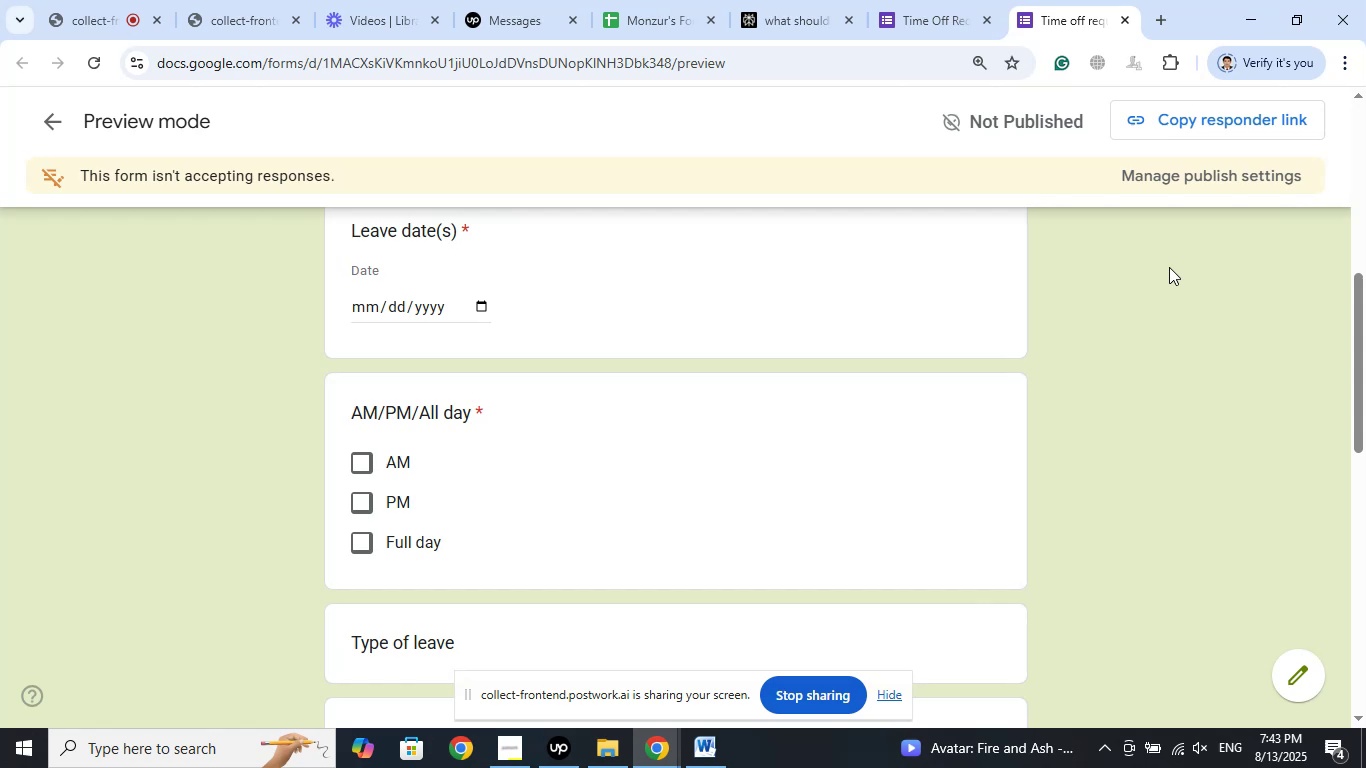 
wait(242.36)
 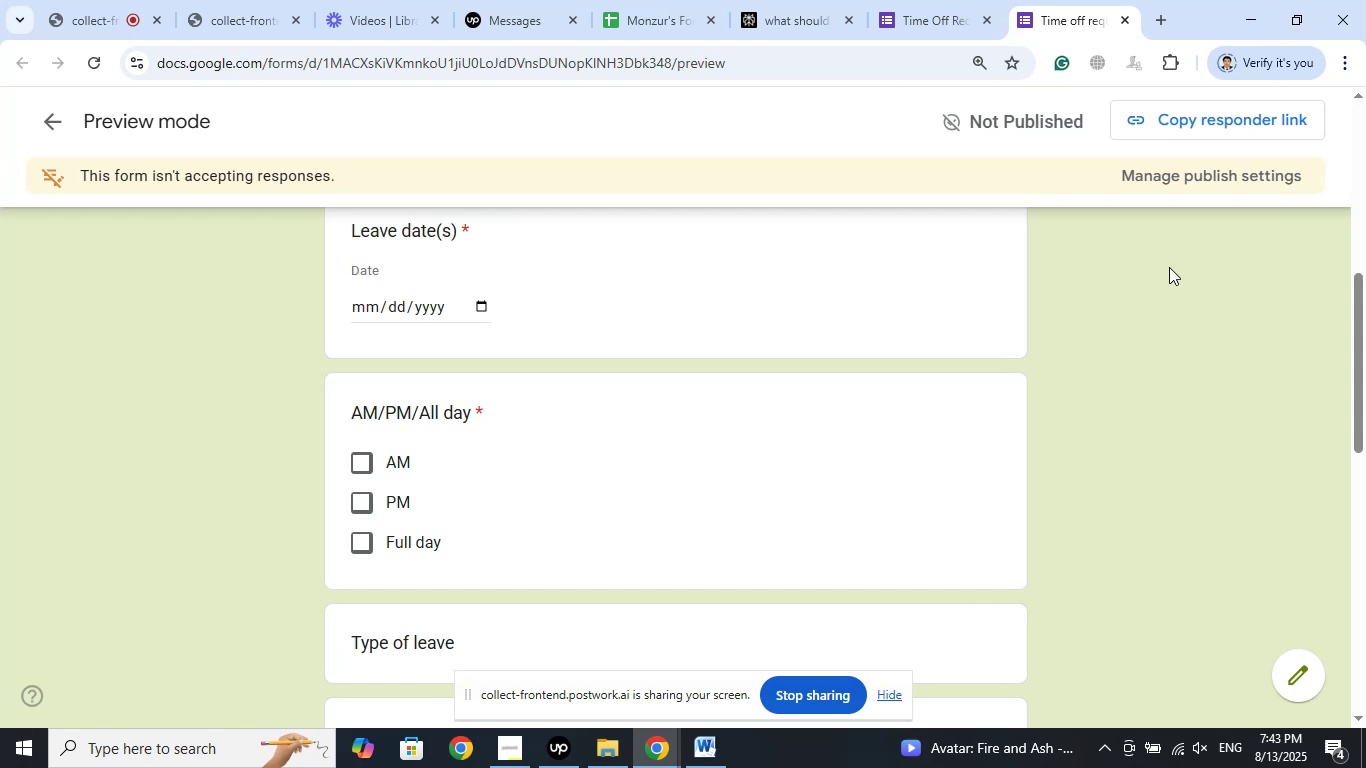 
scroll: coordinate [1057, 381], scroll_direction: down, amount: 3.0
 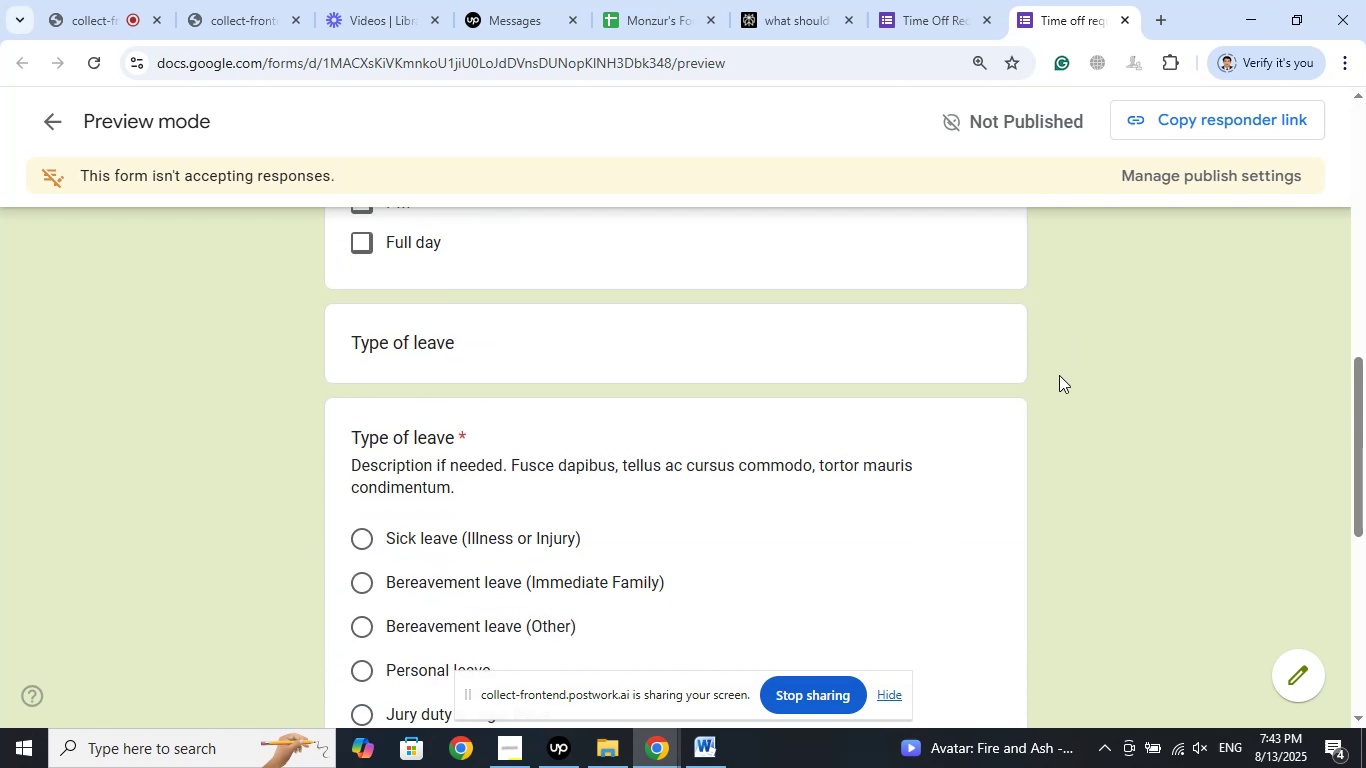 
scroll: coordinate [1071, 359], scroll_direction: up, amount: 9.0
 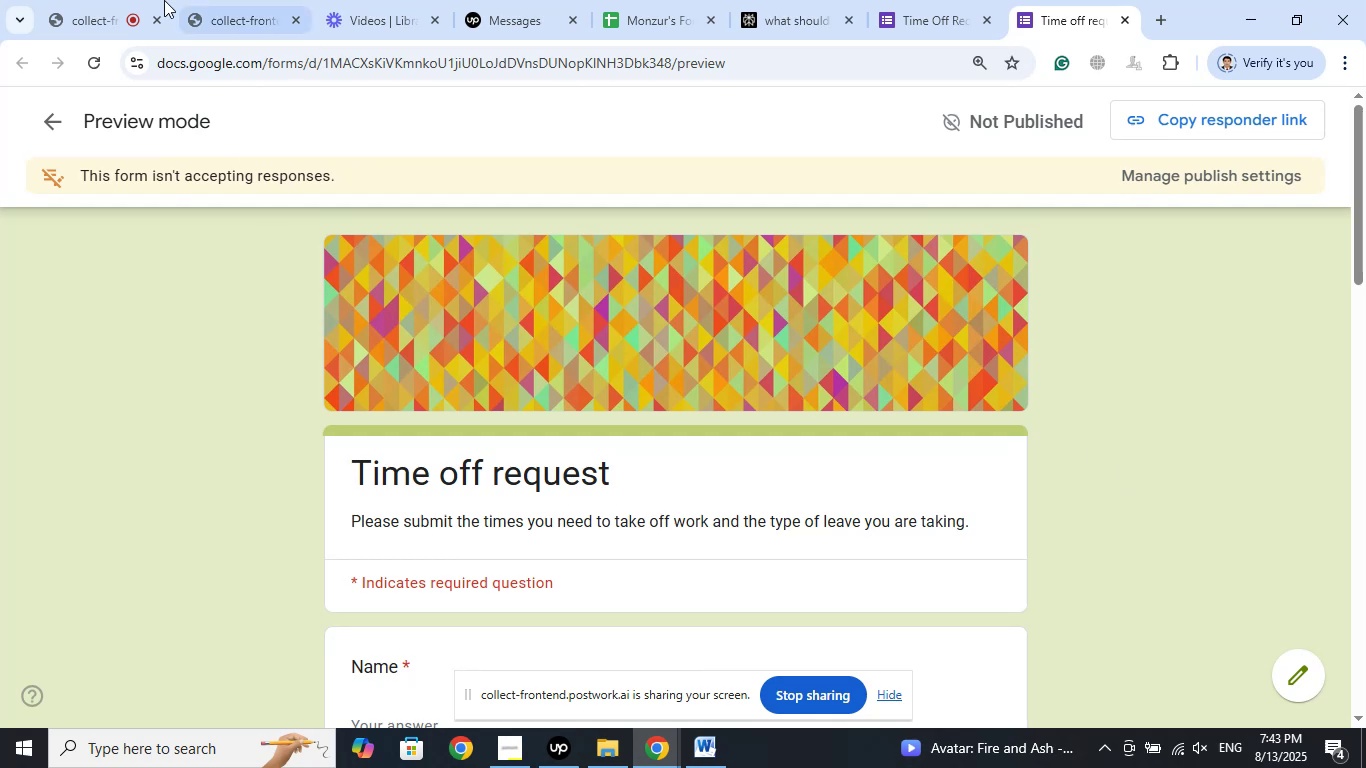 
left_click([101, 0])
 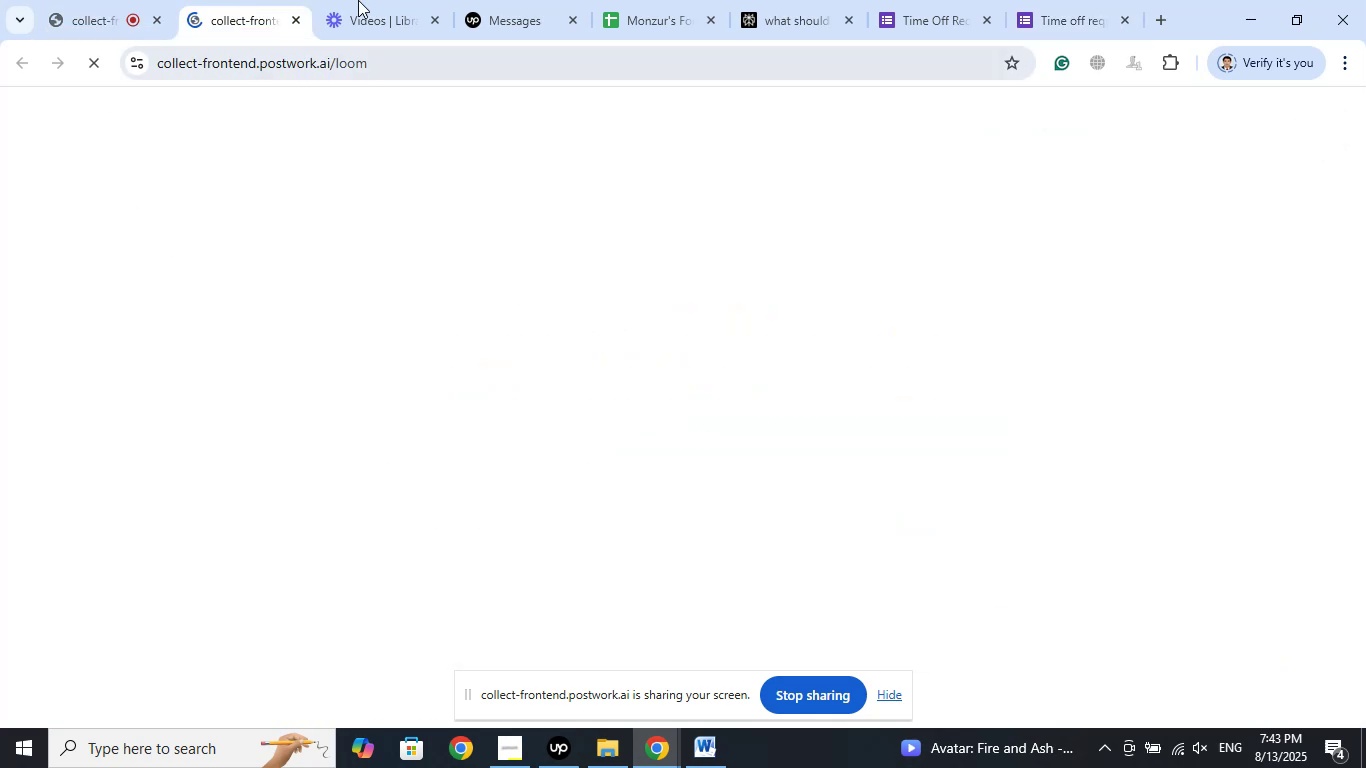 
left_click([372, 0])
 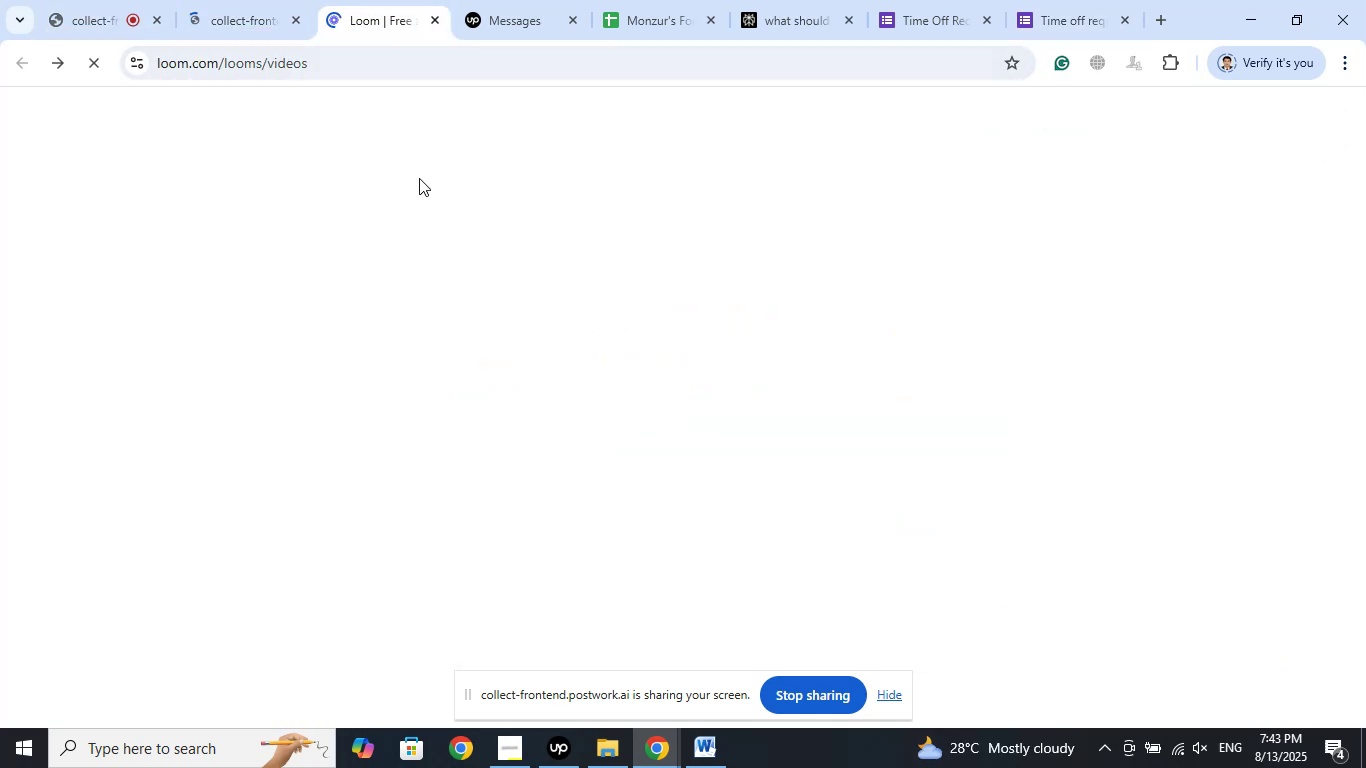 
left_click([268, 0])
 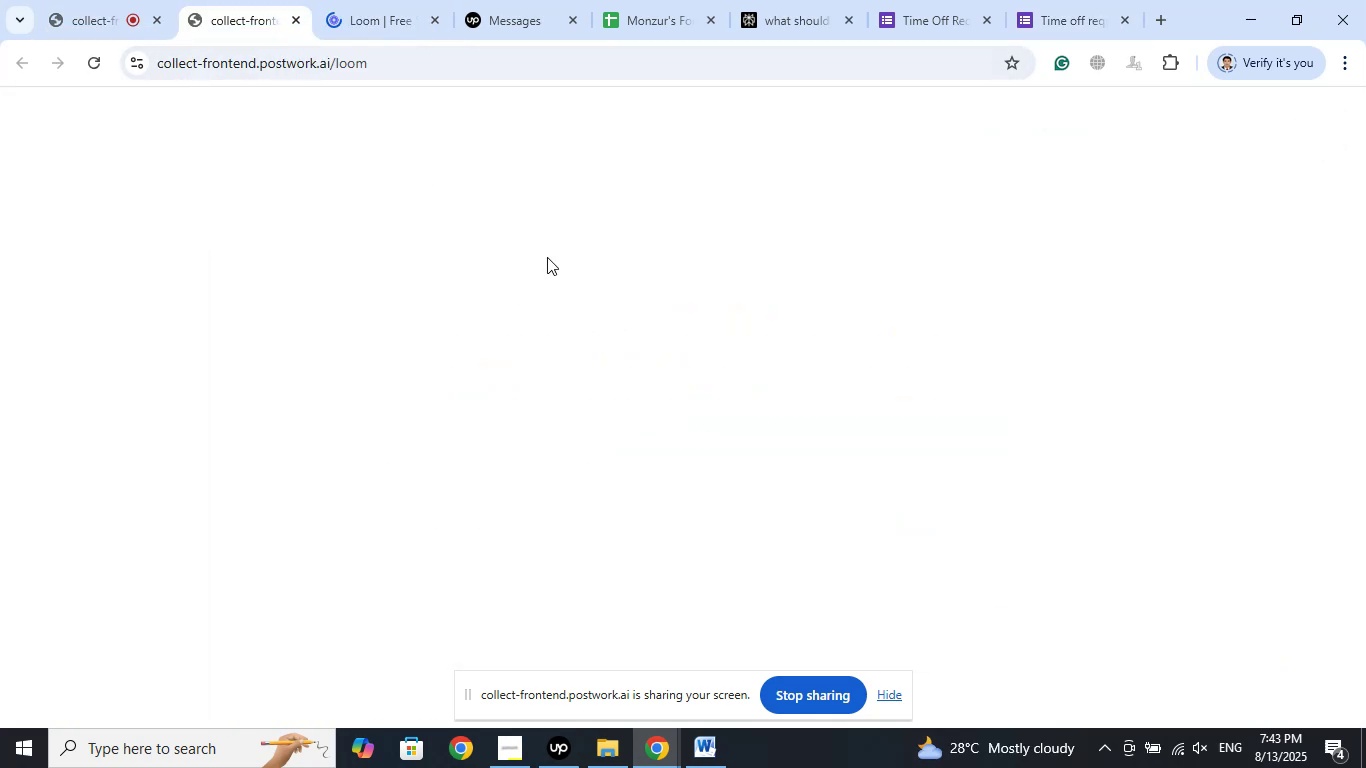 
left_click([1072, 0])
 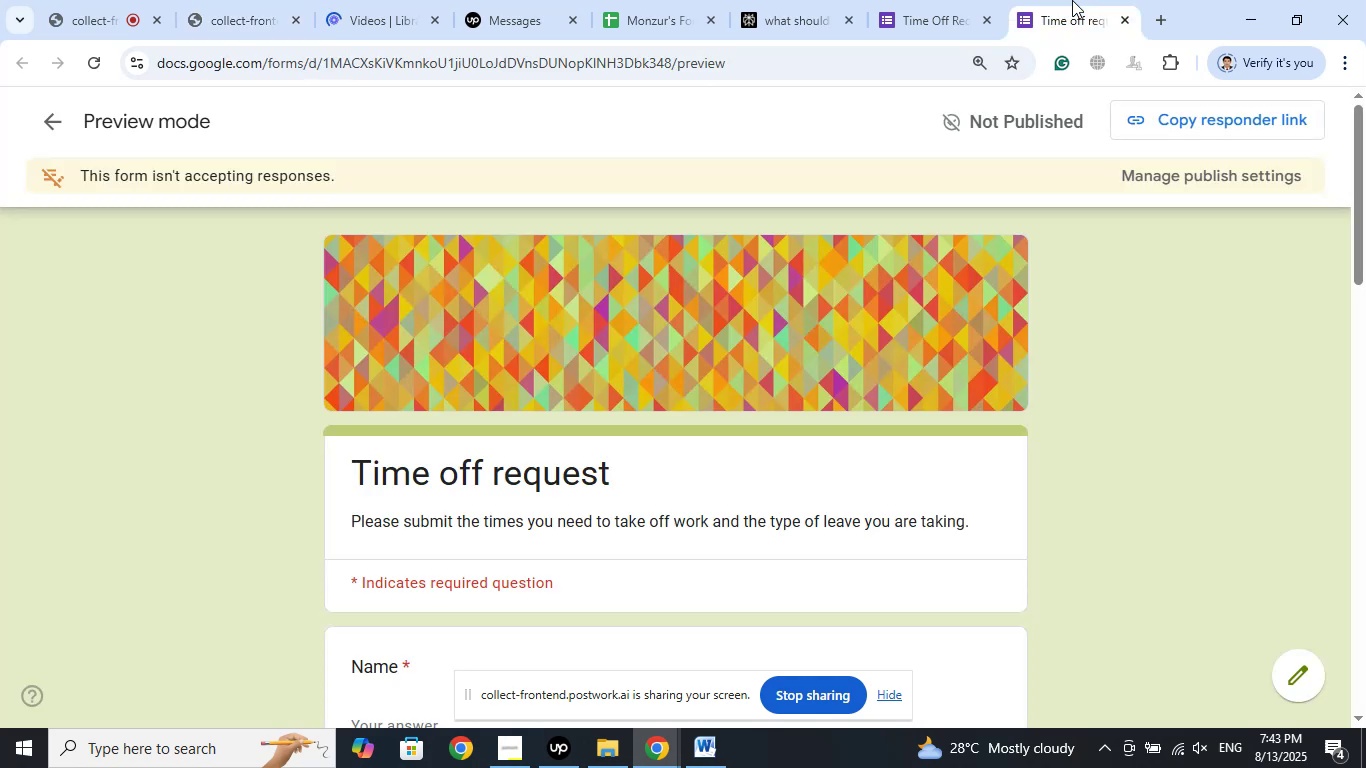 
scroll: coordinate [1101, 420], scroll_direction: down, amount: 2.0
 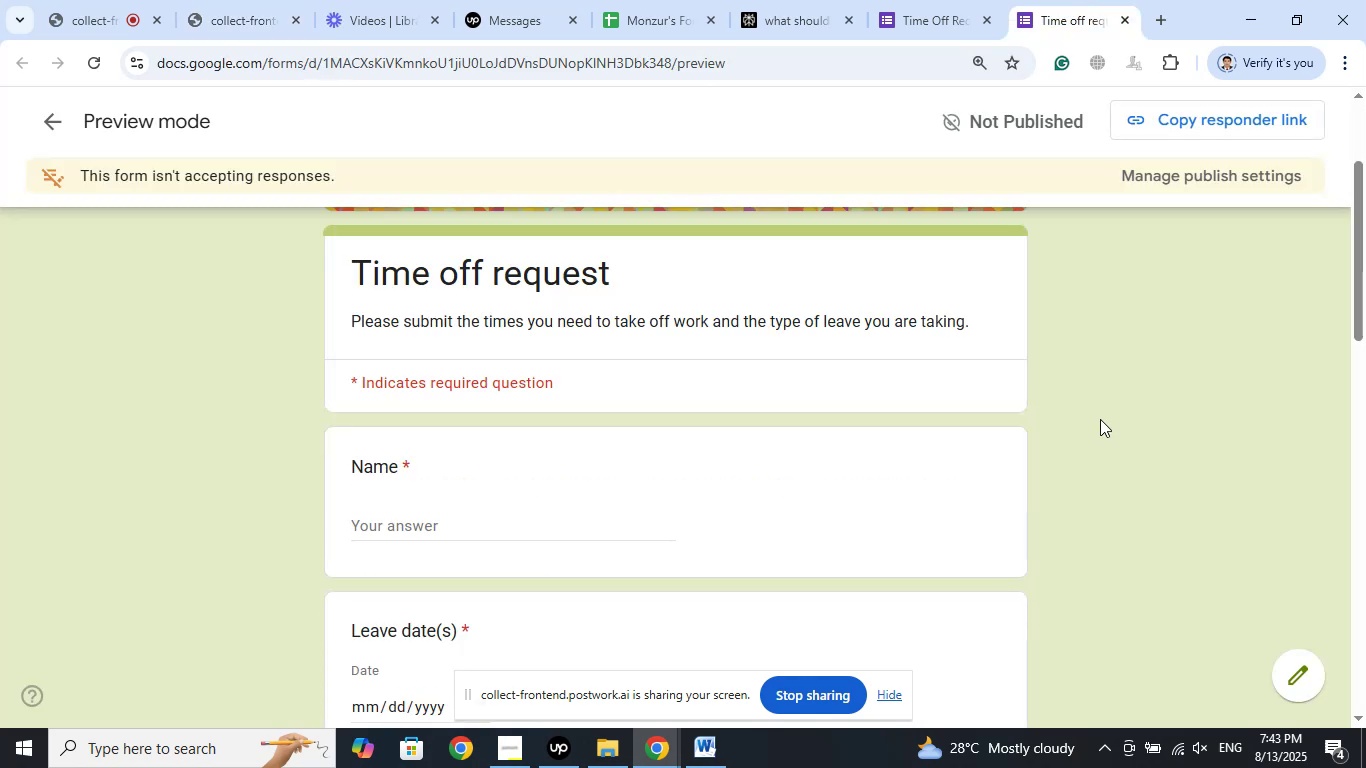 
scroll: coordinate [1100, 419], scroll_direction: up, amount: 4.0
 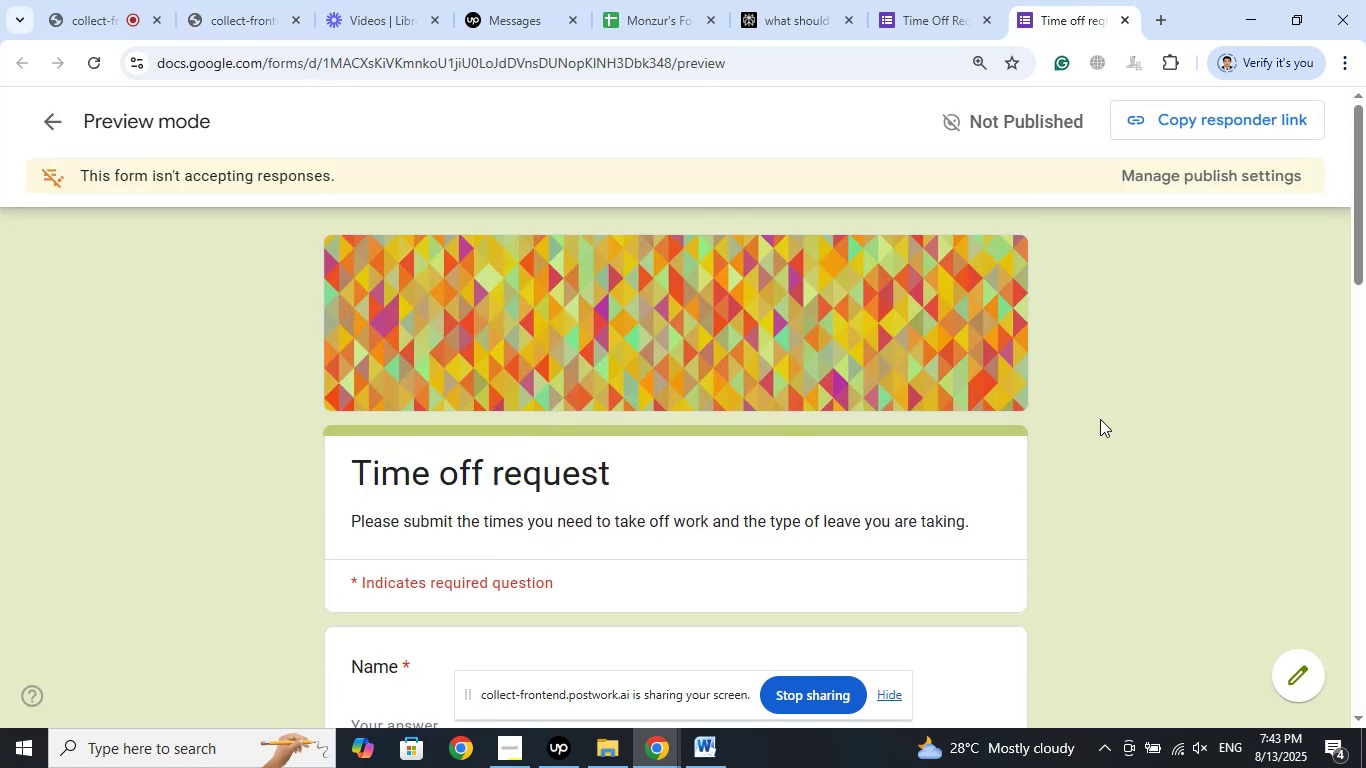 
scroll: coordinate [1082, 401], scroll_direction: down, amount: 7.0
 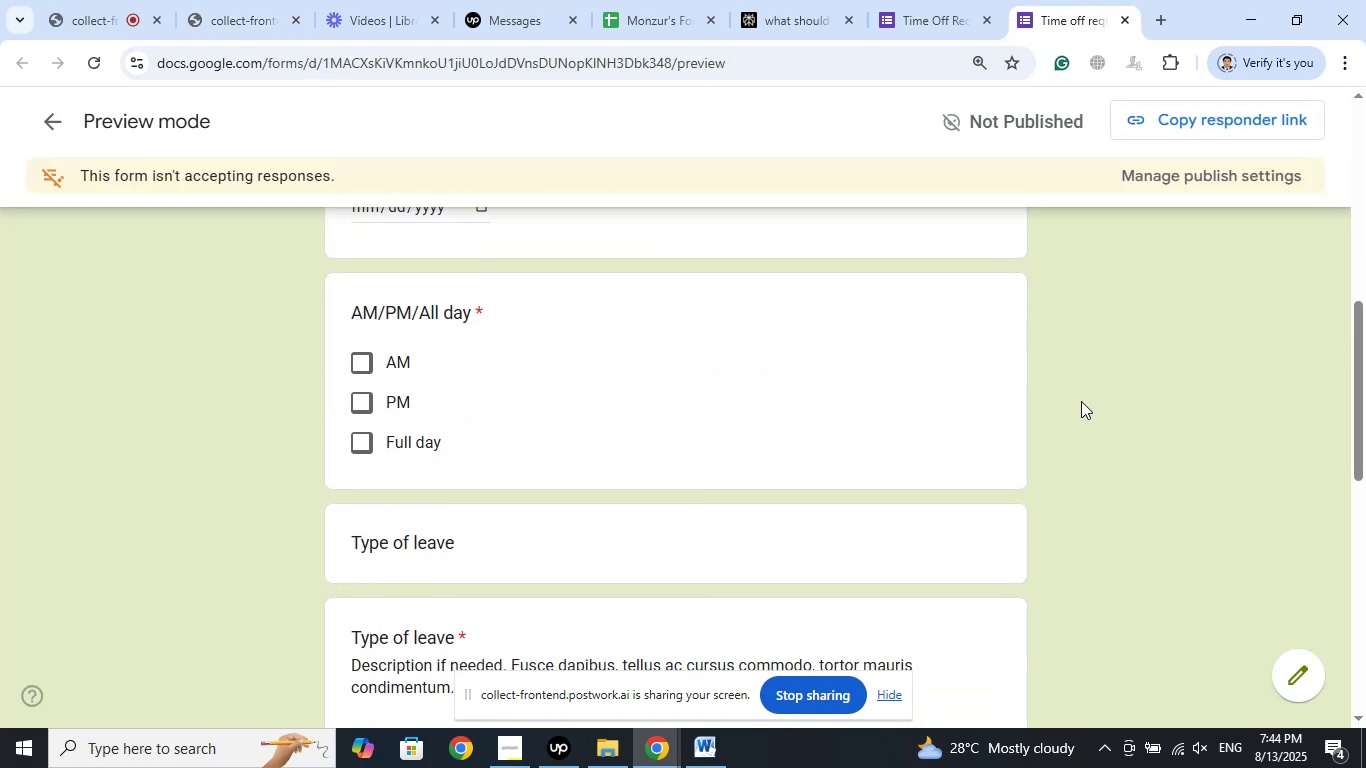 
scroll: coordinate [1078, 402], scroll_direction: up, amount: 2.0
 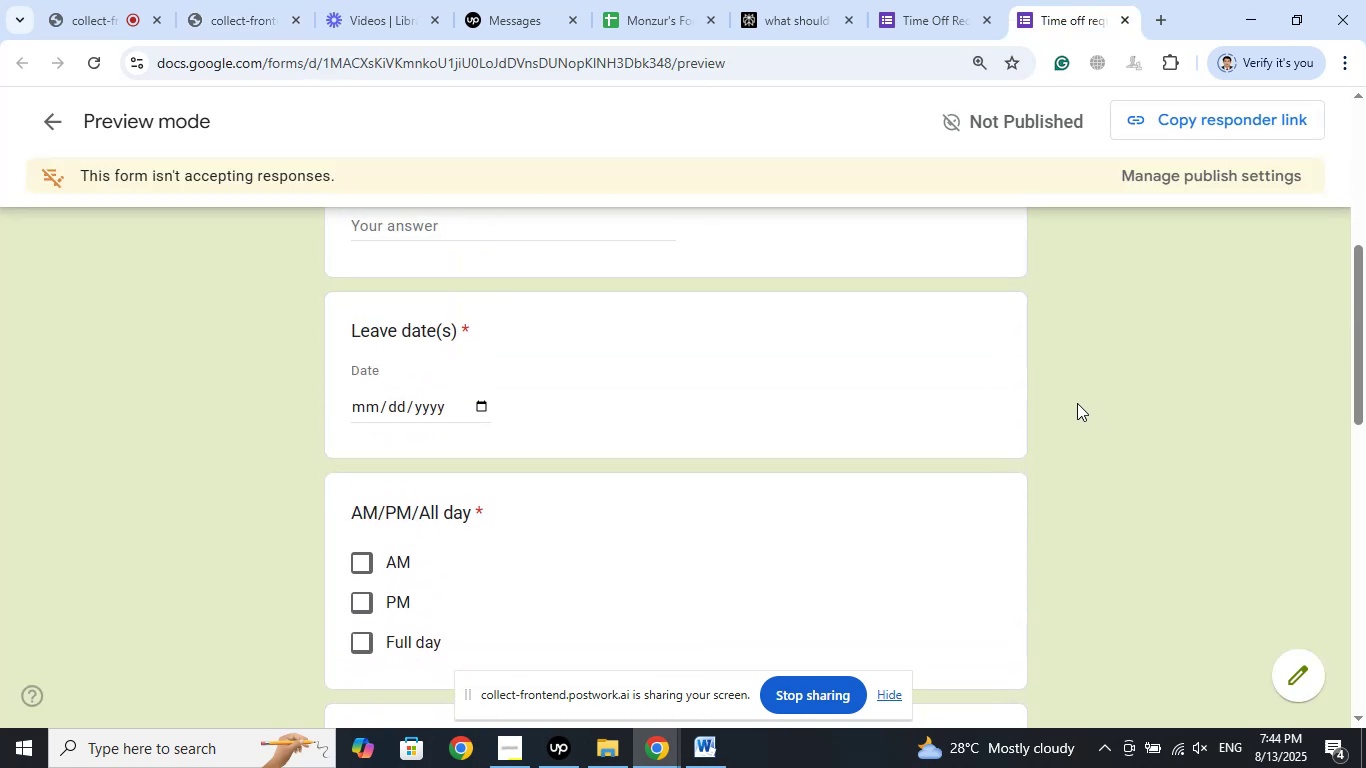 
scroll: coordinate [1076, 407], scroll_direction: down, amount: 3.0
 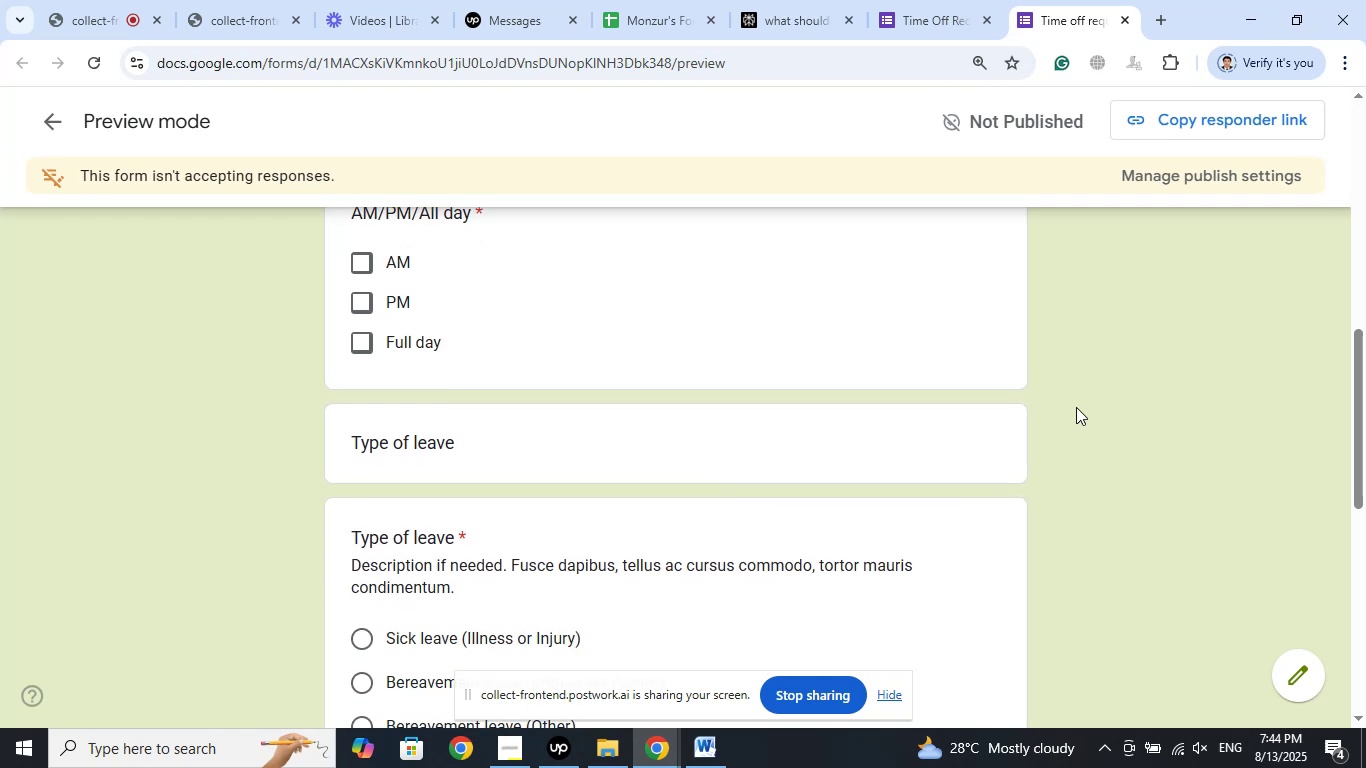 
scroll: coordinate [1076, 407], scroll_direction: up, amount: 3.0
 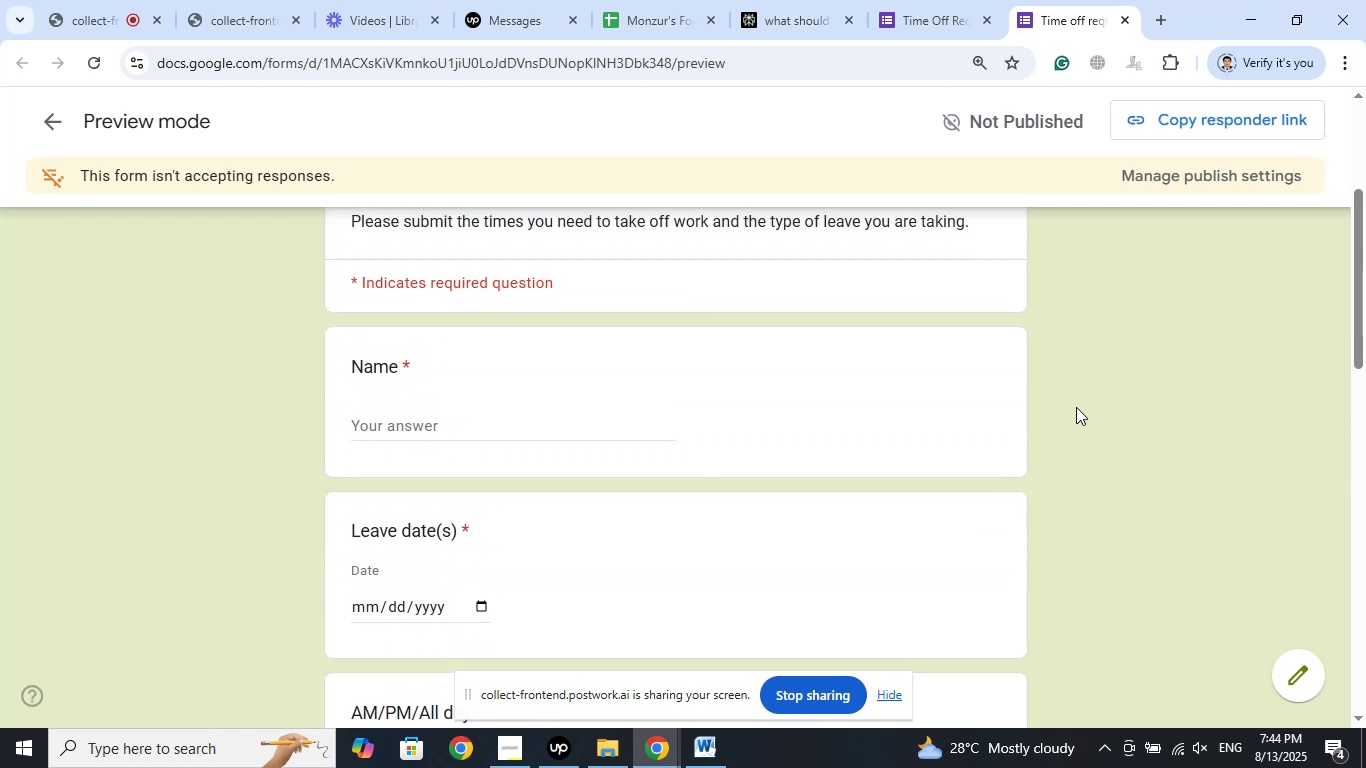 
scroll: coordinate [1071, 412], scroll_direction: down, amount: 11.0
 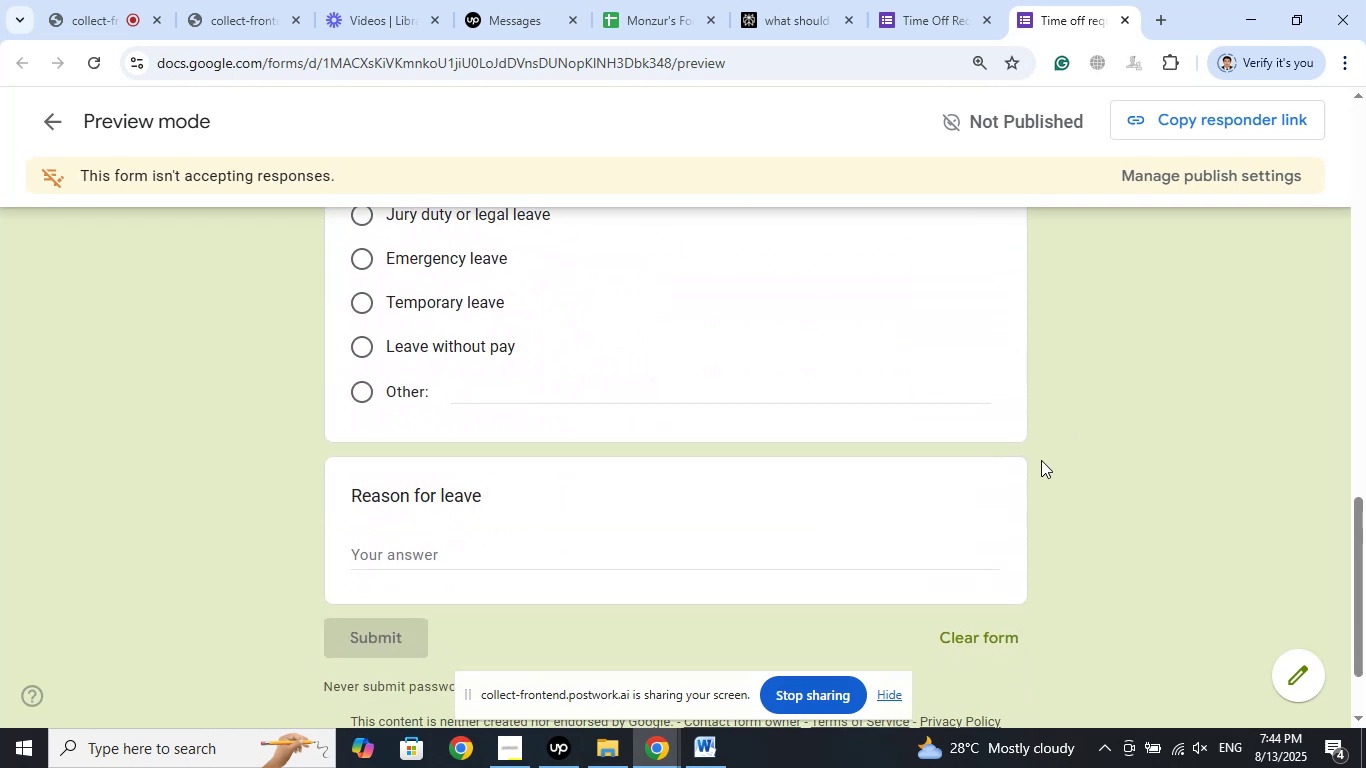 
left_click([948, 0])
 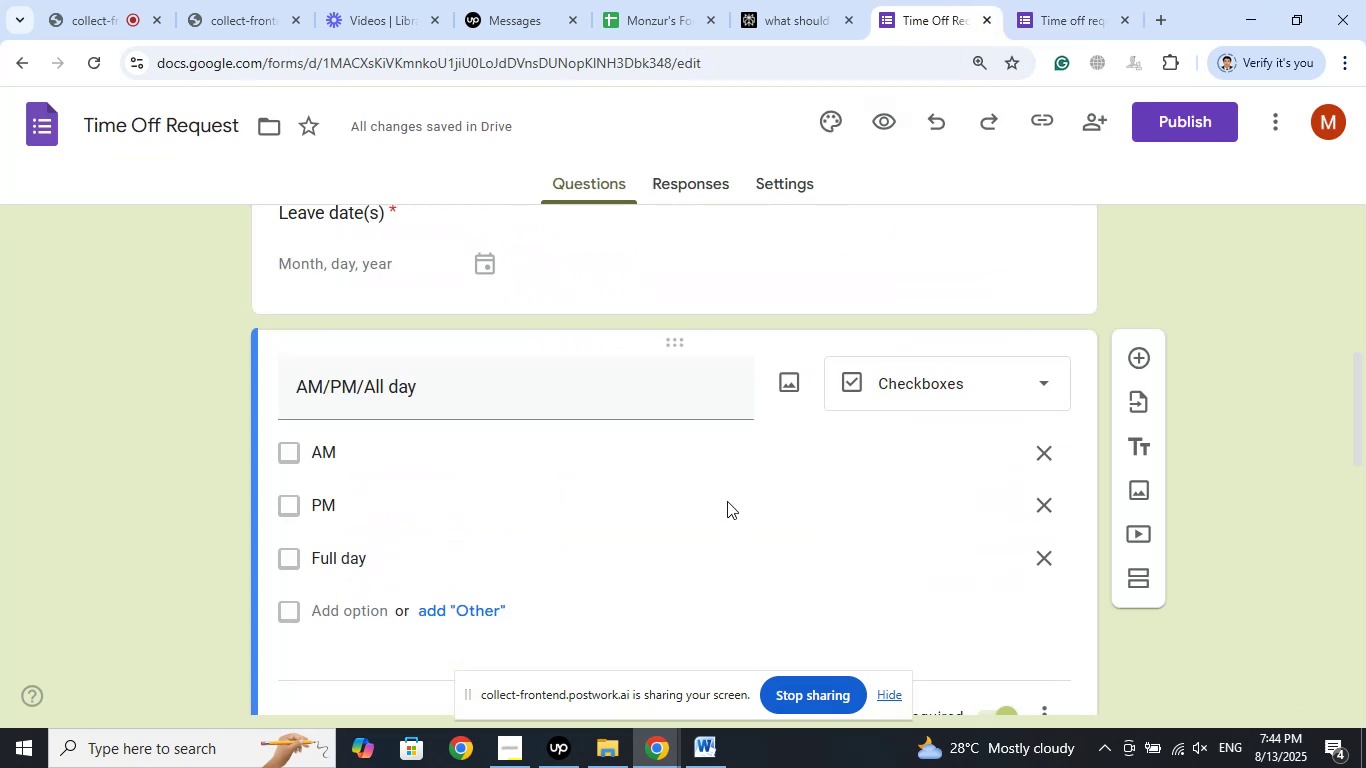 
scroll: coordinate [725, 511], scroll_direction: down, amount: 13.0
 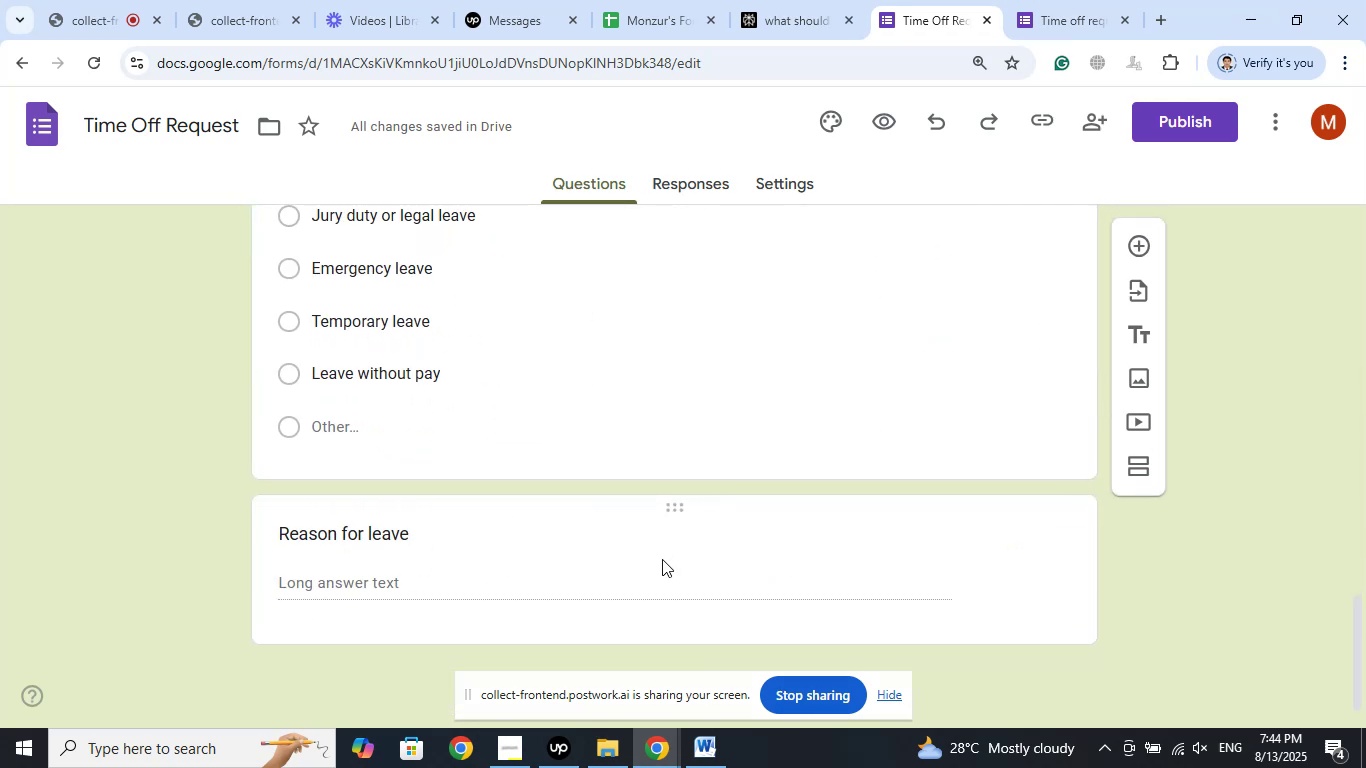 
scroll: coordinate [395, 544], scroll_direction: up, amount: 10.0
 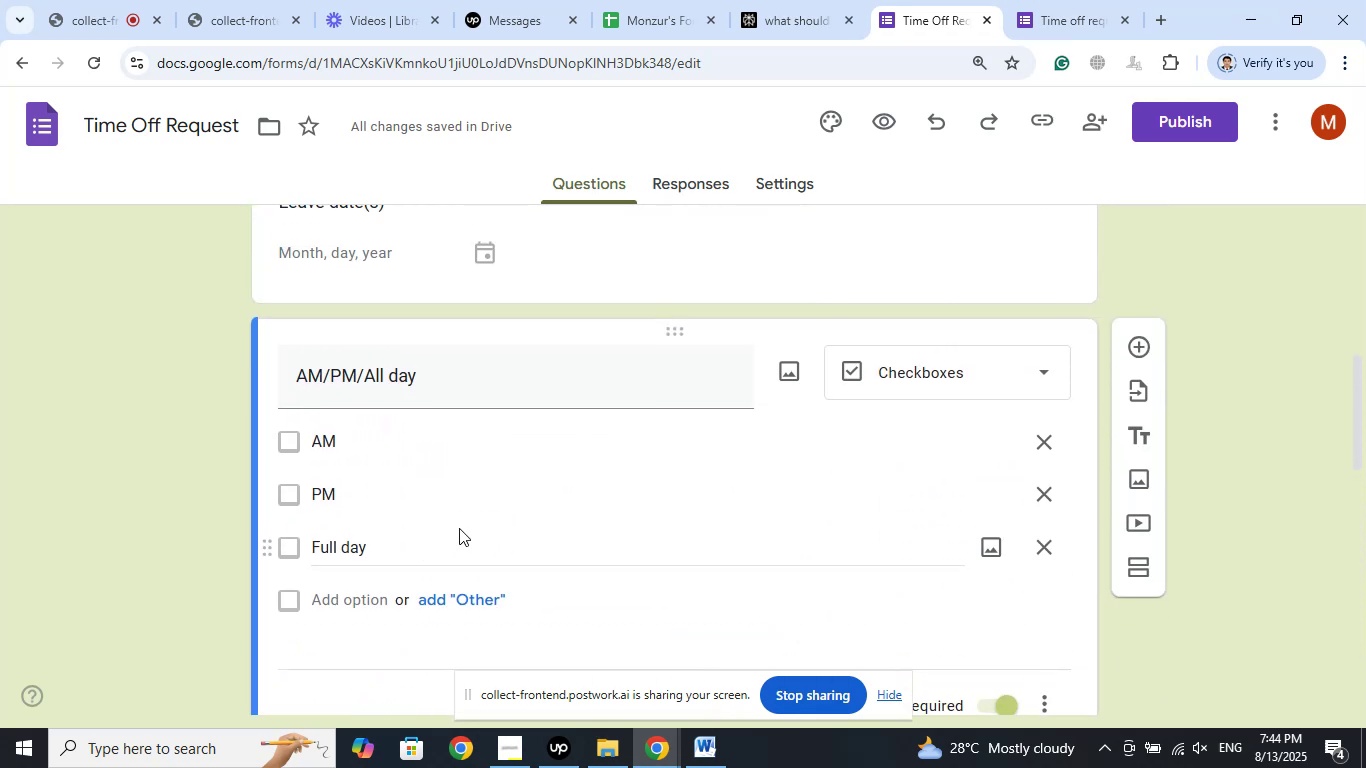 
scroll: coordinate [521, 522], scroll_direction: down, amount: 5.0
 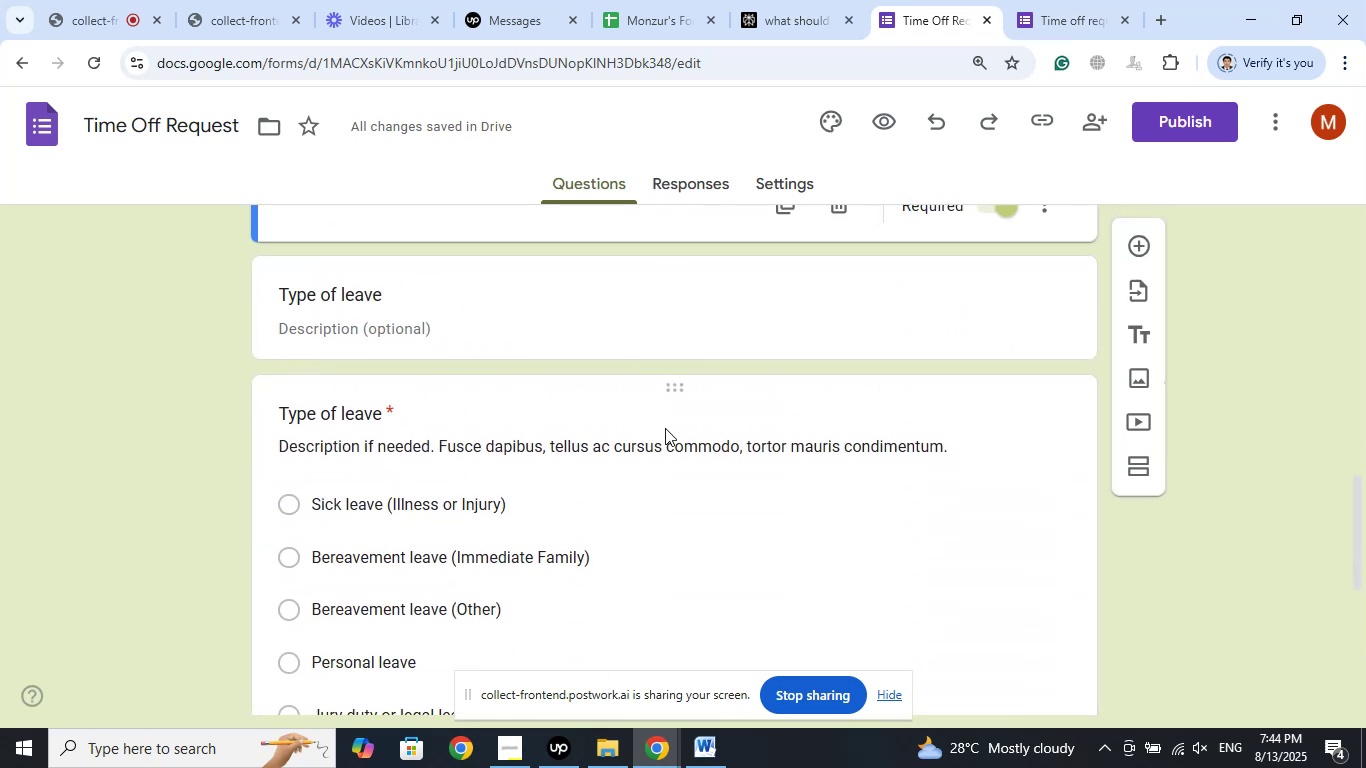 
left_click([649, 301])
 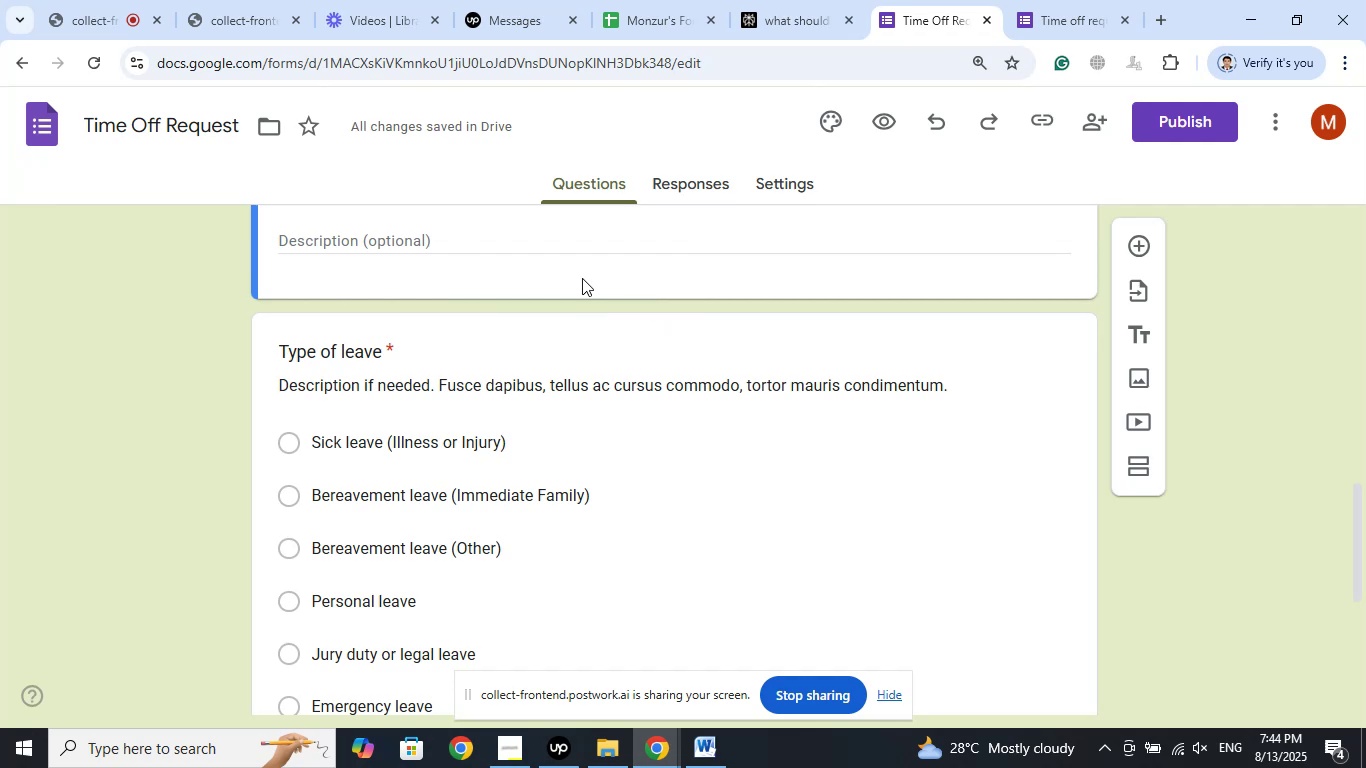 
scroll: coordinate [556, 336], scroll_direction: up, amount: 1.0
 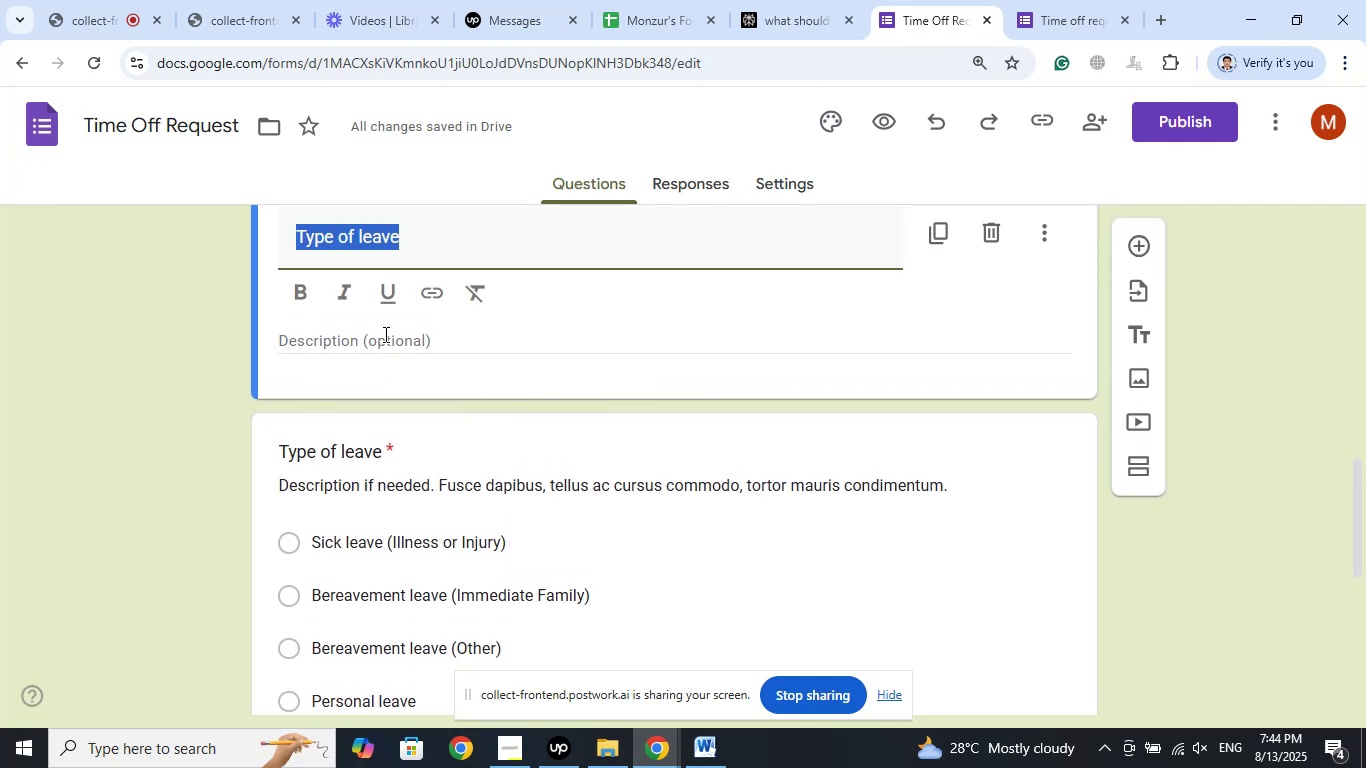 
left_click([384, 334])
 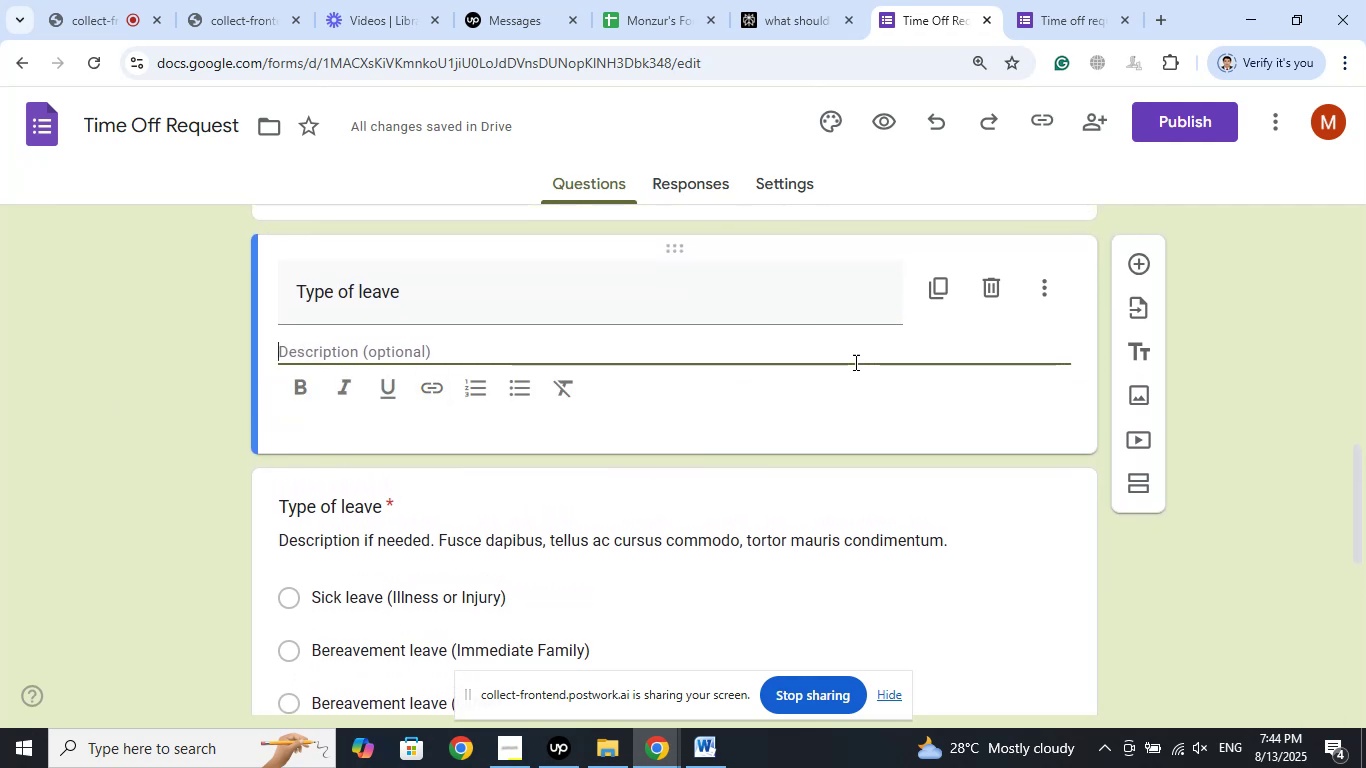 
scroll: coordinate [869, 388], scroll_direction: up, amount: 1.0
 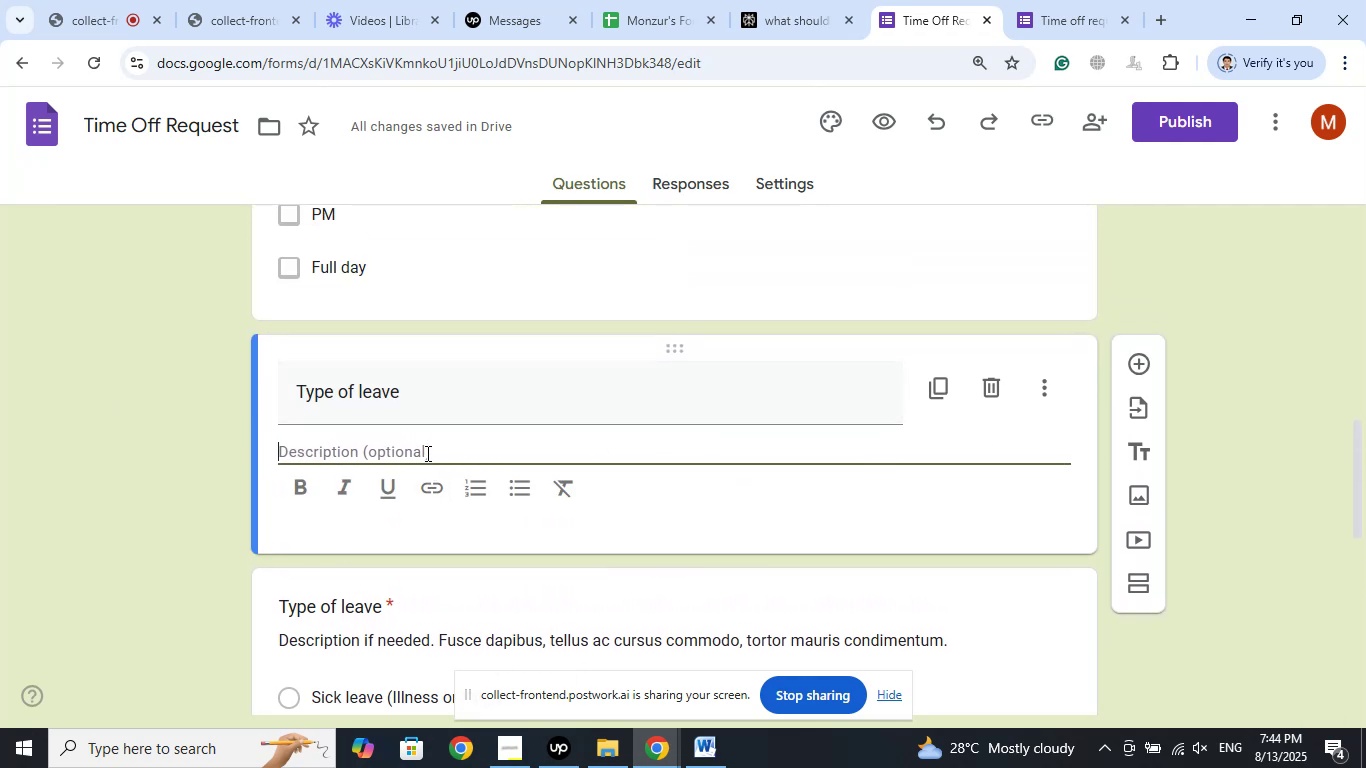 
left_click([426, 450])
 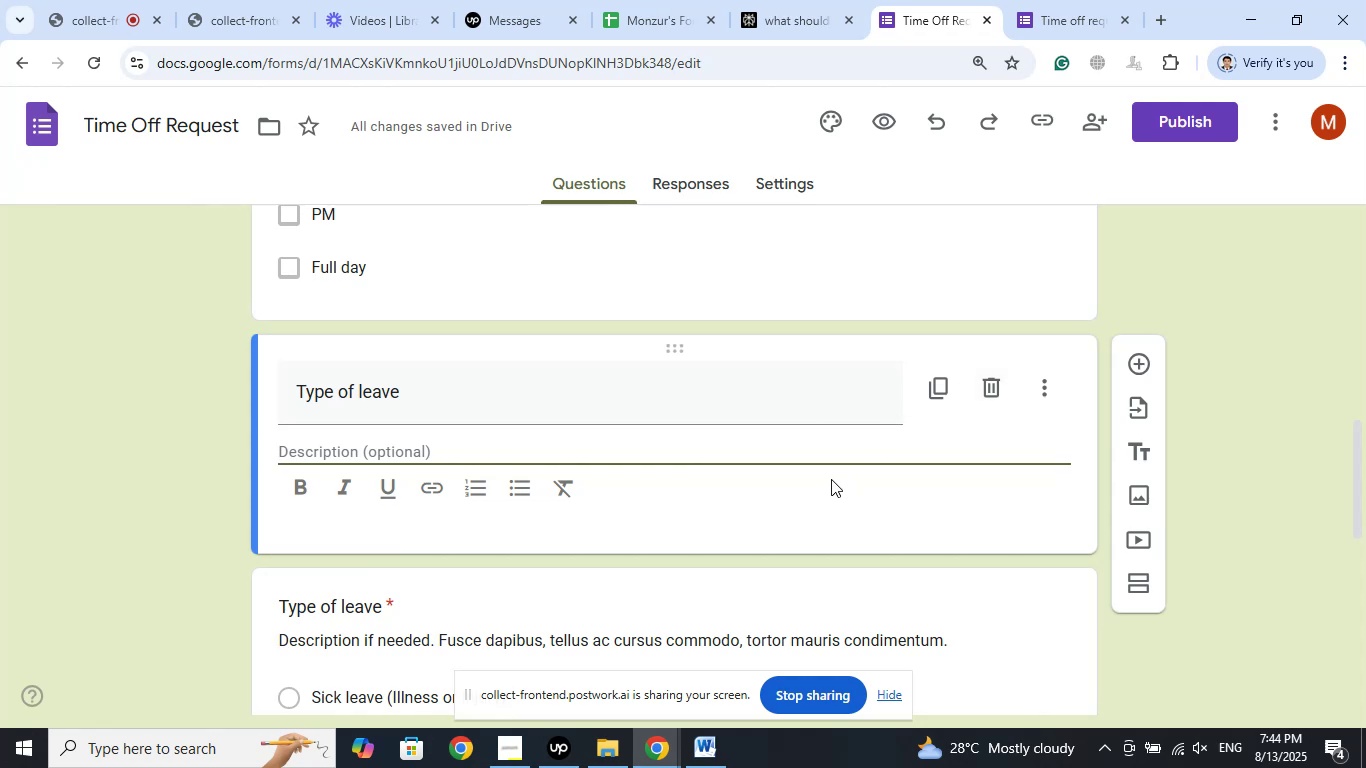 
left_click([996, 388])
 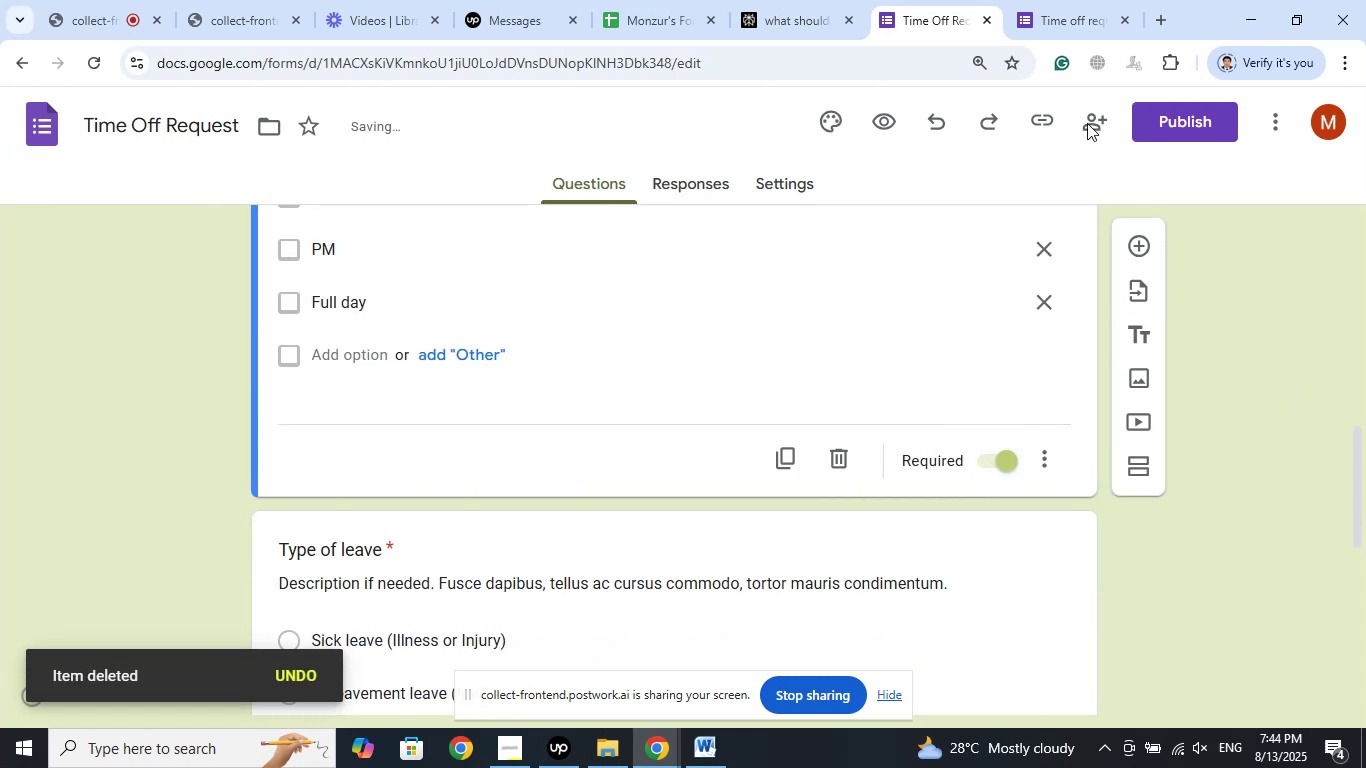 
left_click([1060, 0])
 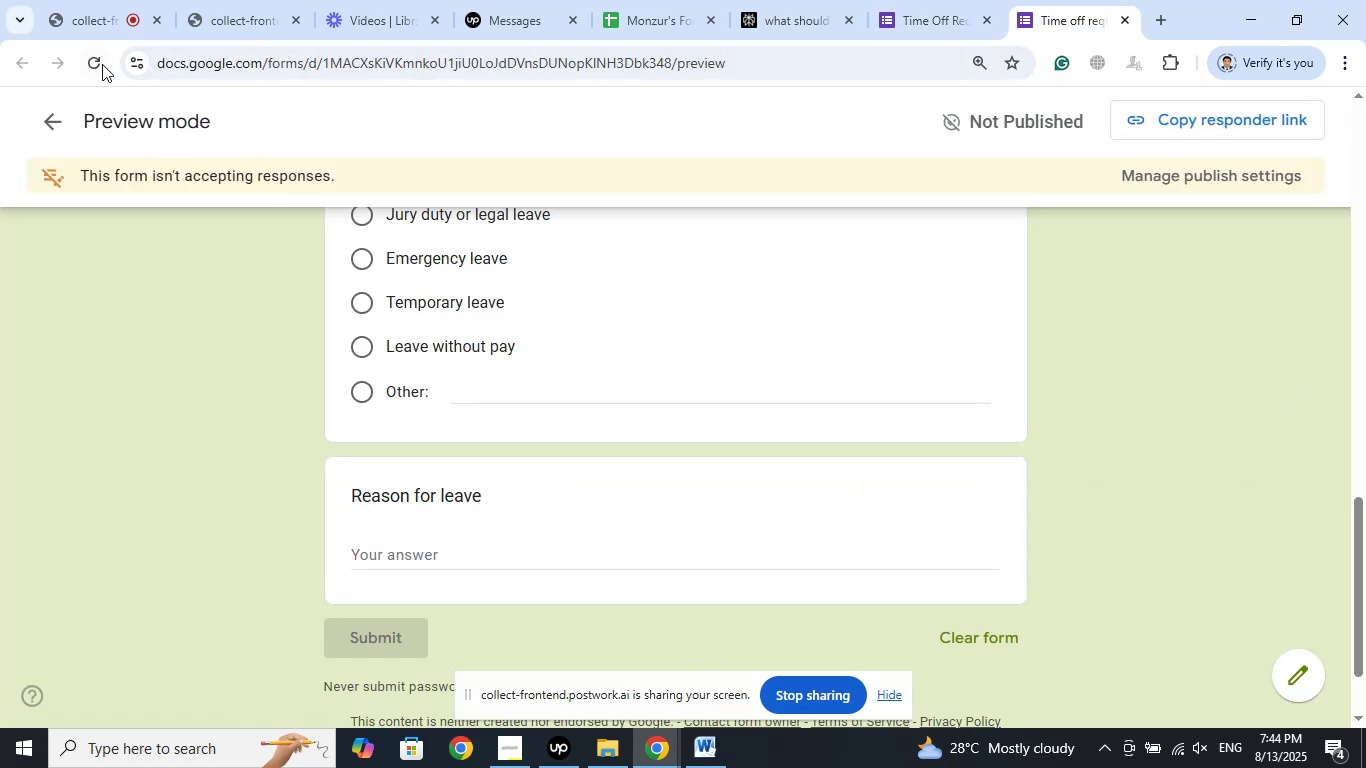 
left_click([101, 65])
 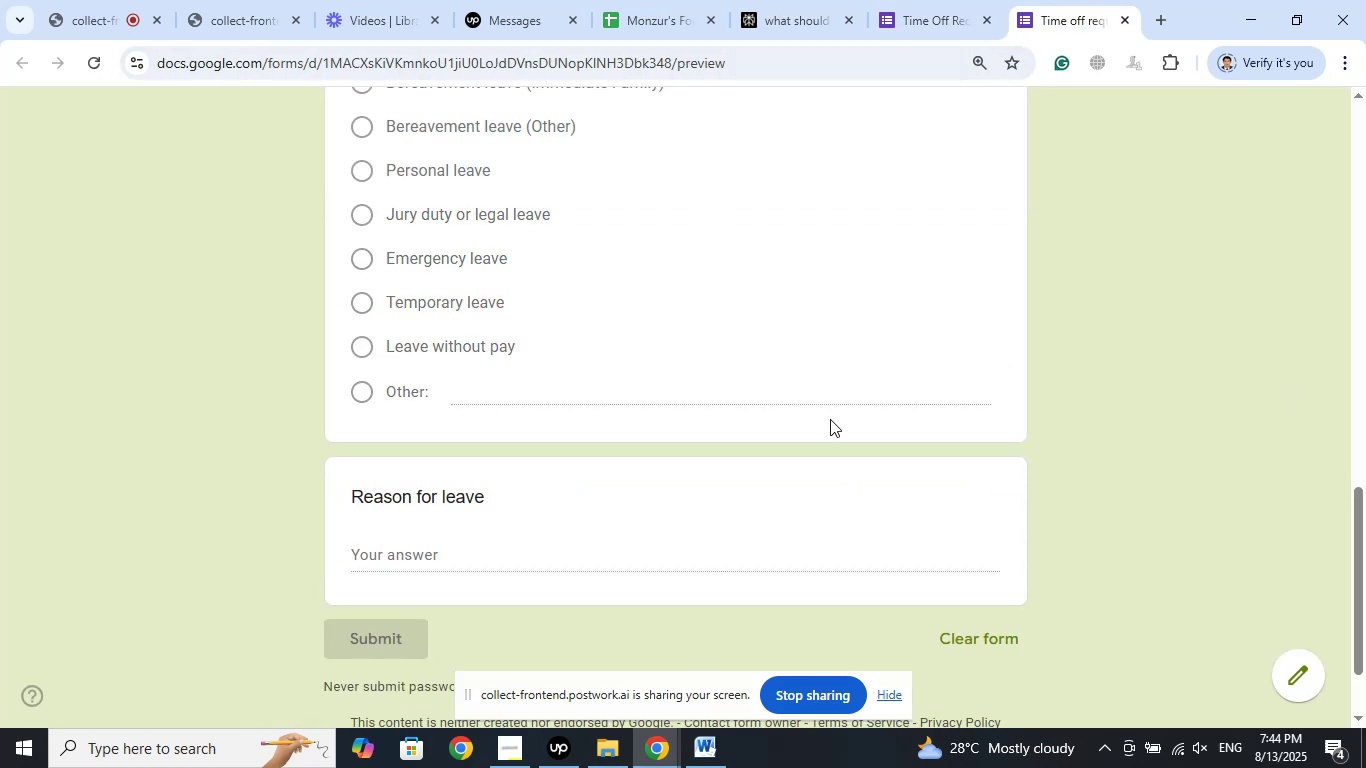 
scroll: coordinate [1233, 387], scroll_direction: up, amount: 18.0
 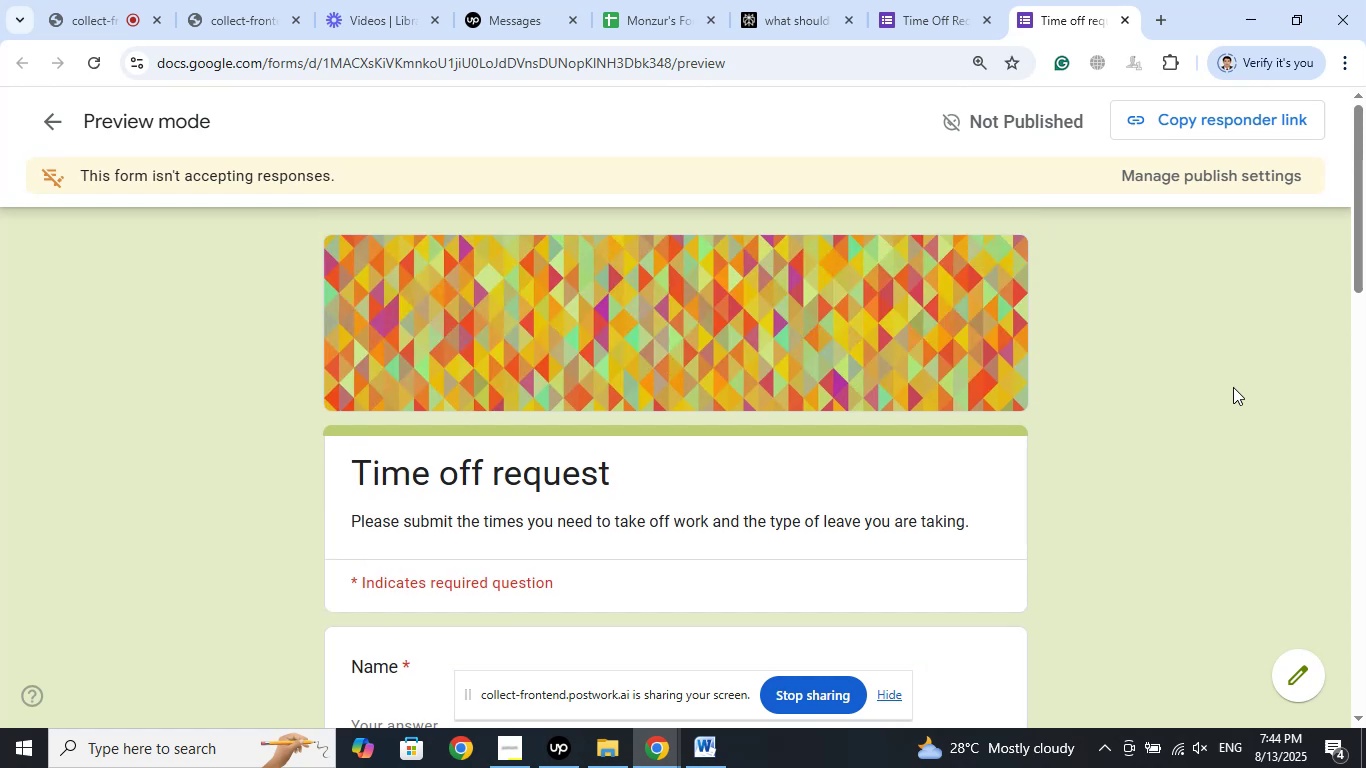 
scroll: coordinate [1230, 366], scroll_direction: down, amount: 5.0
 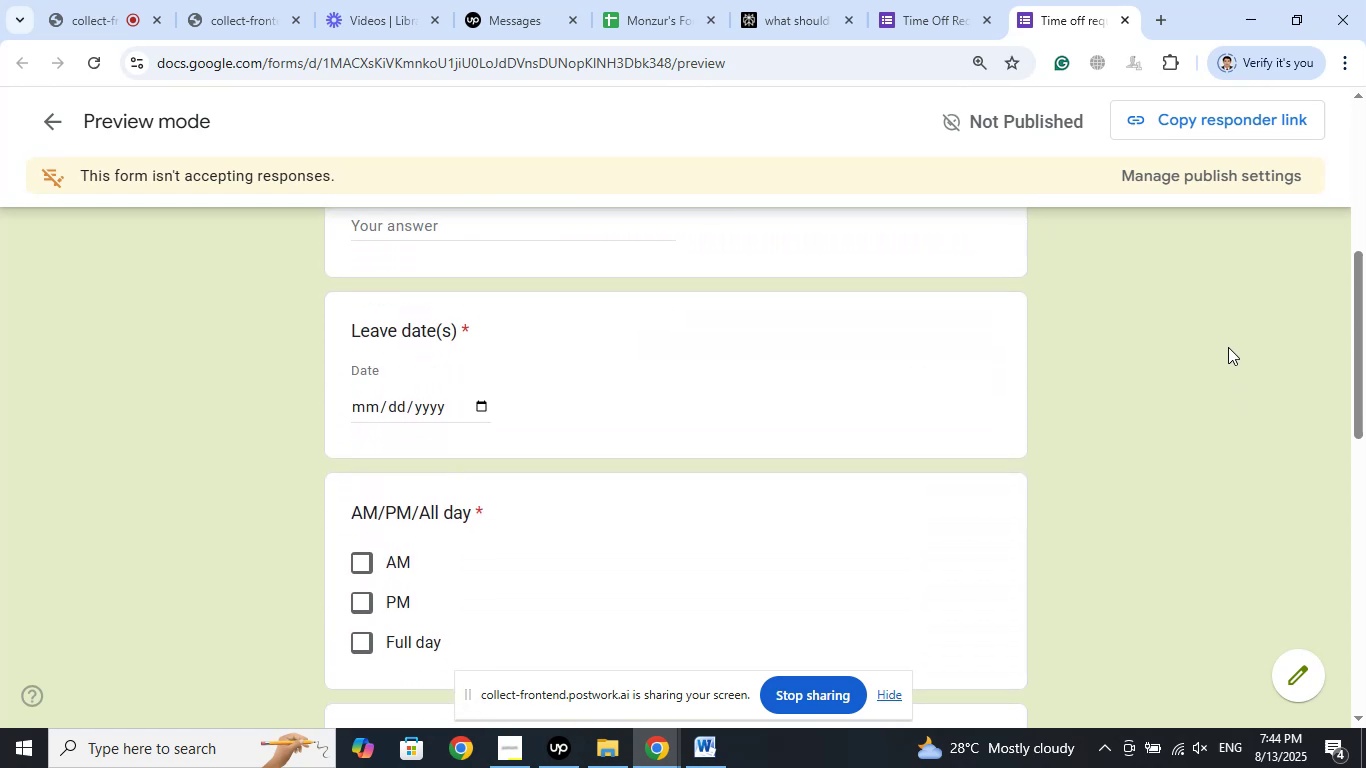 
scroll: coordinate [1228, 337], scroll_direction: up, amount: 4.0
 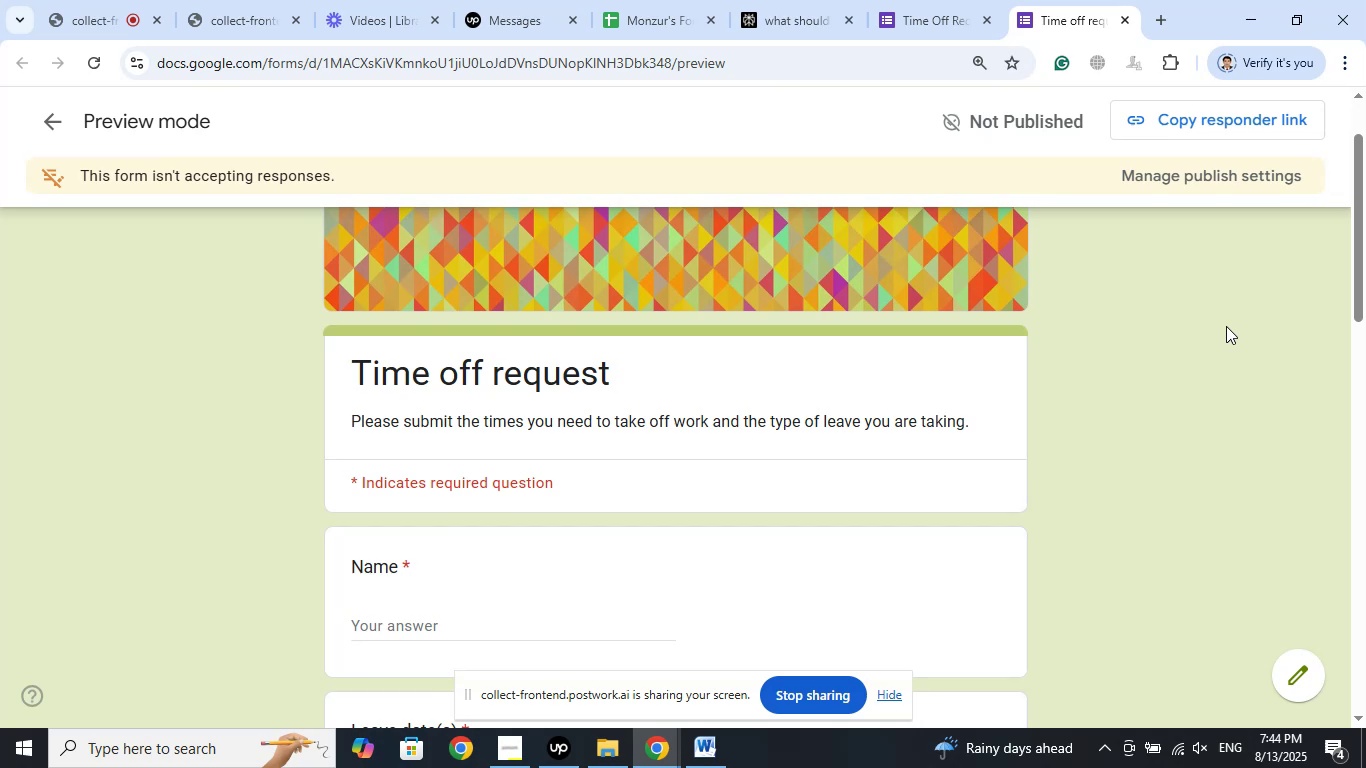 
wait(14.12)
 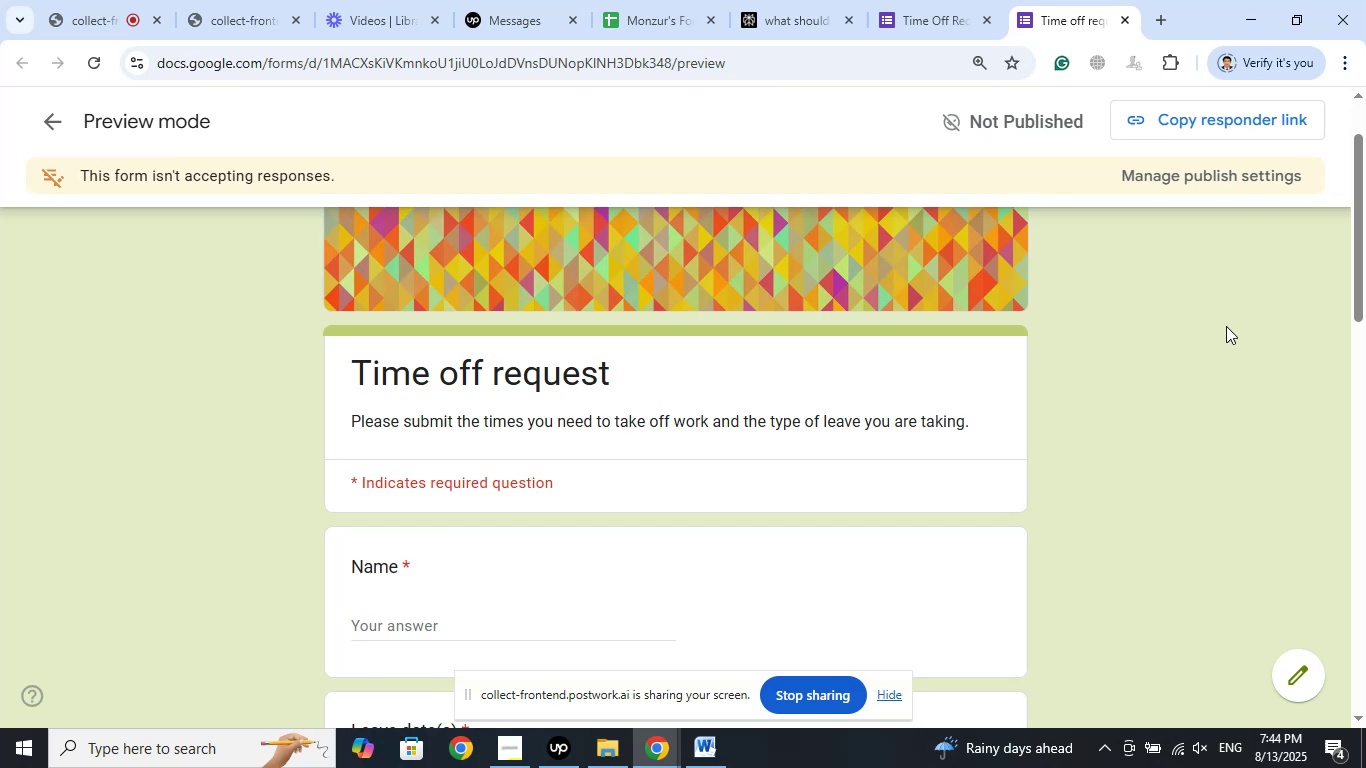 
scroll: coordinate [1226, 326], scroll_direction: down, amount: 5.0
 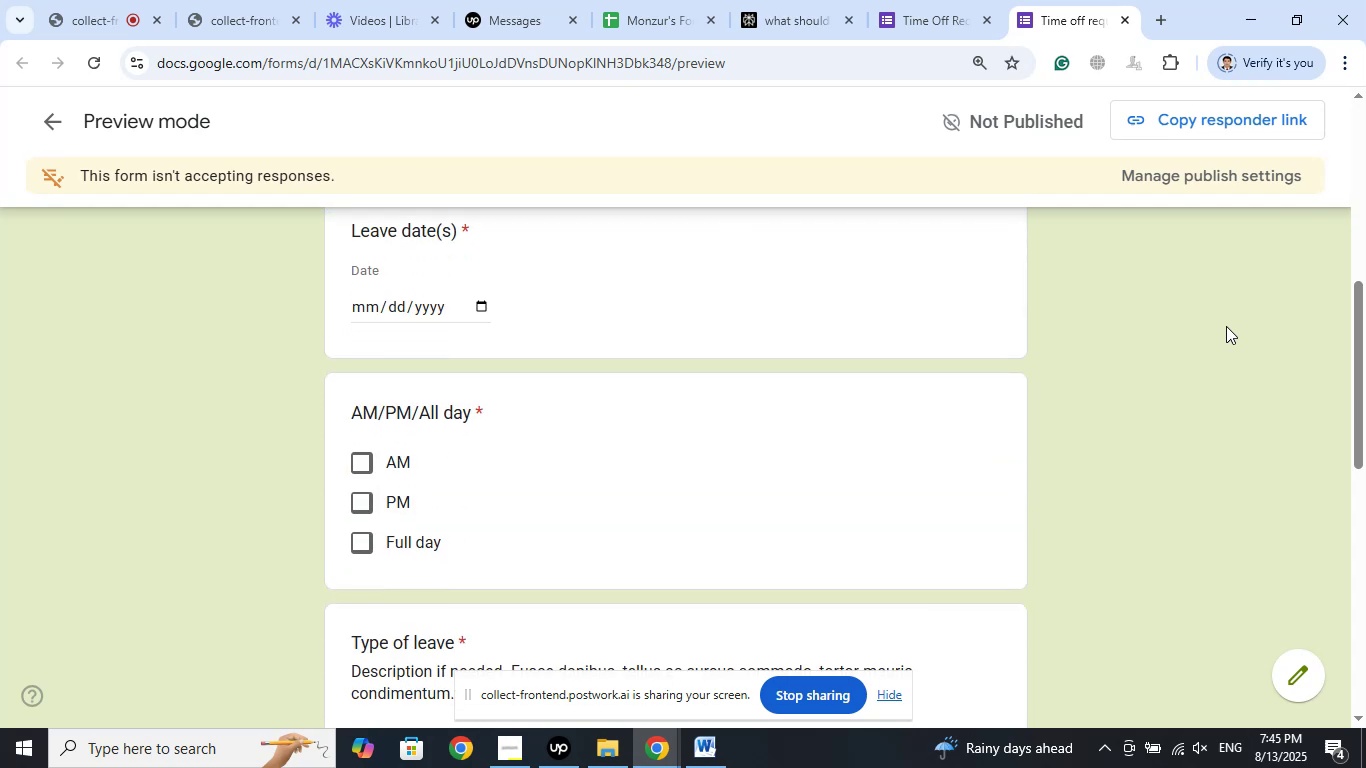 
scroll: coordinate [1226, 326], scroll_direction: up, amount: 2.0
 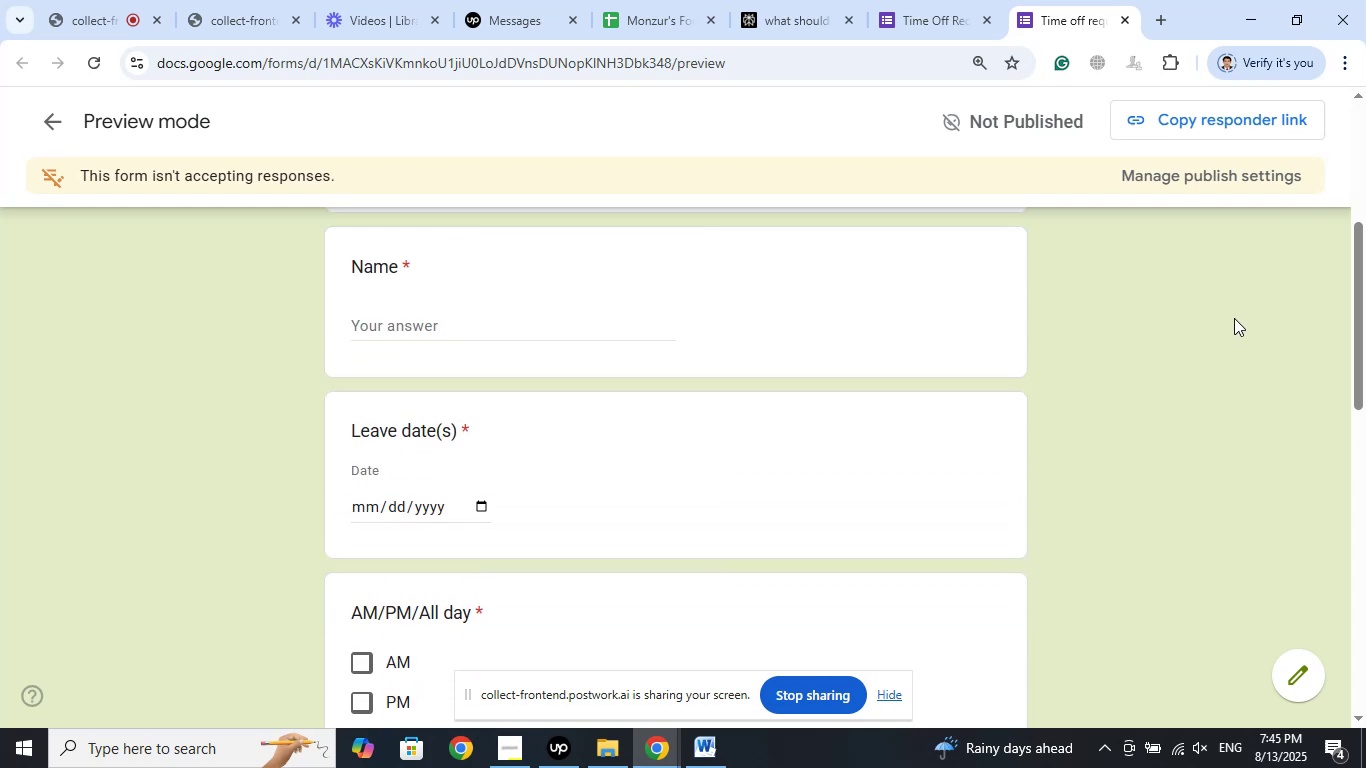 
scroll: coordinate [1235, 306], scroll_direction: down, amount: 6.0
 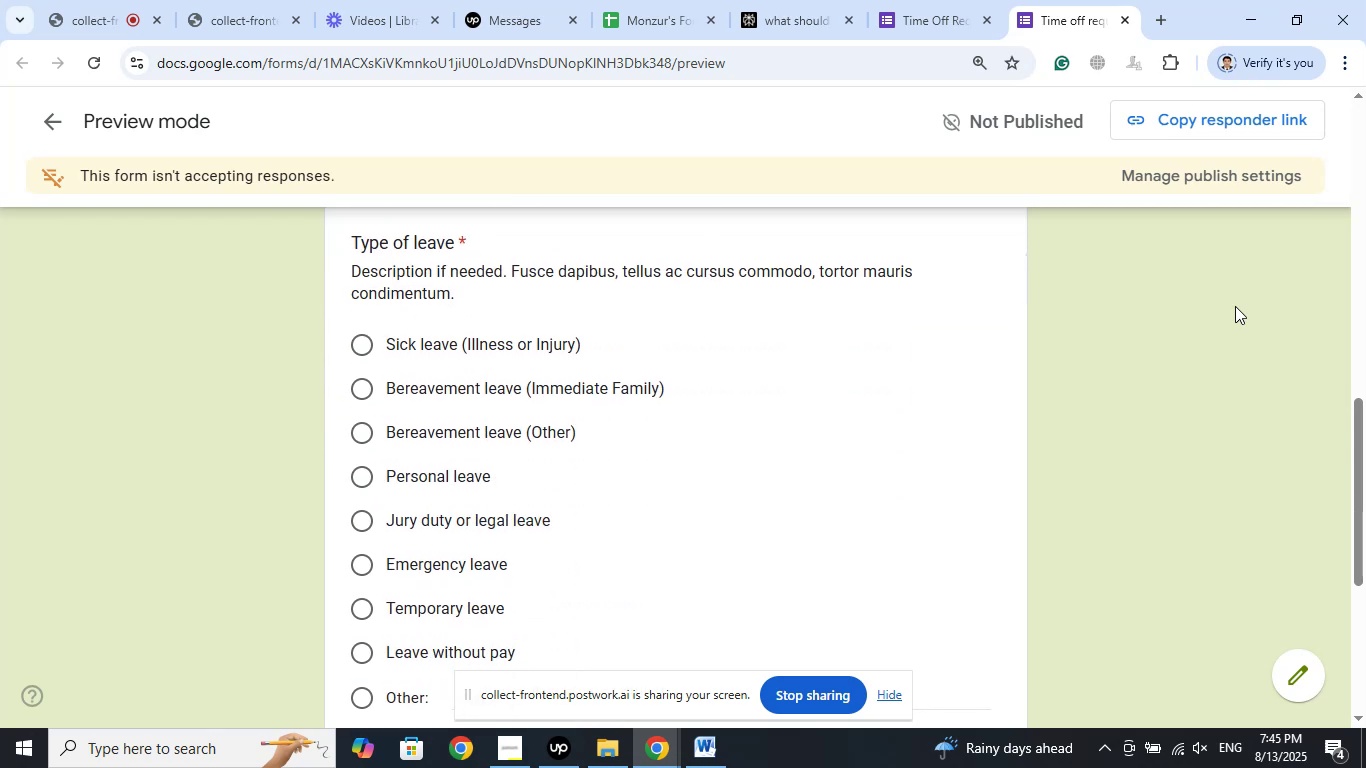 
scroll: coordinate [1235, 304], scroll_direction: up, amount: 2.0
 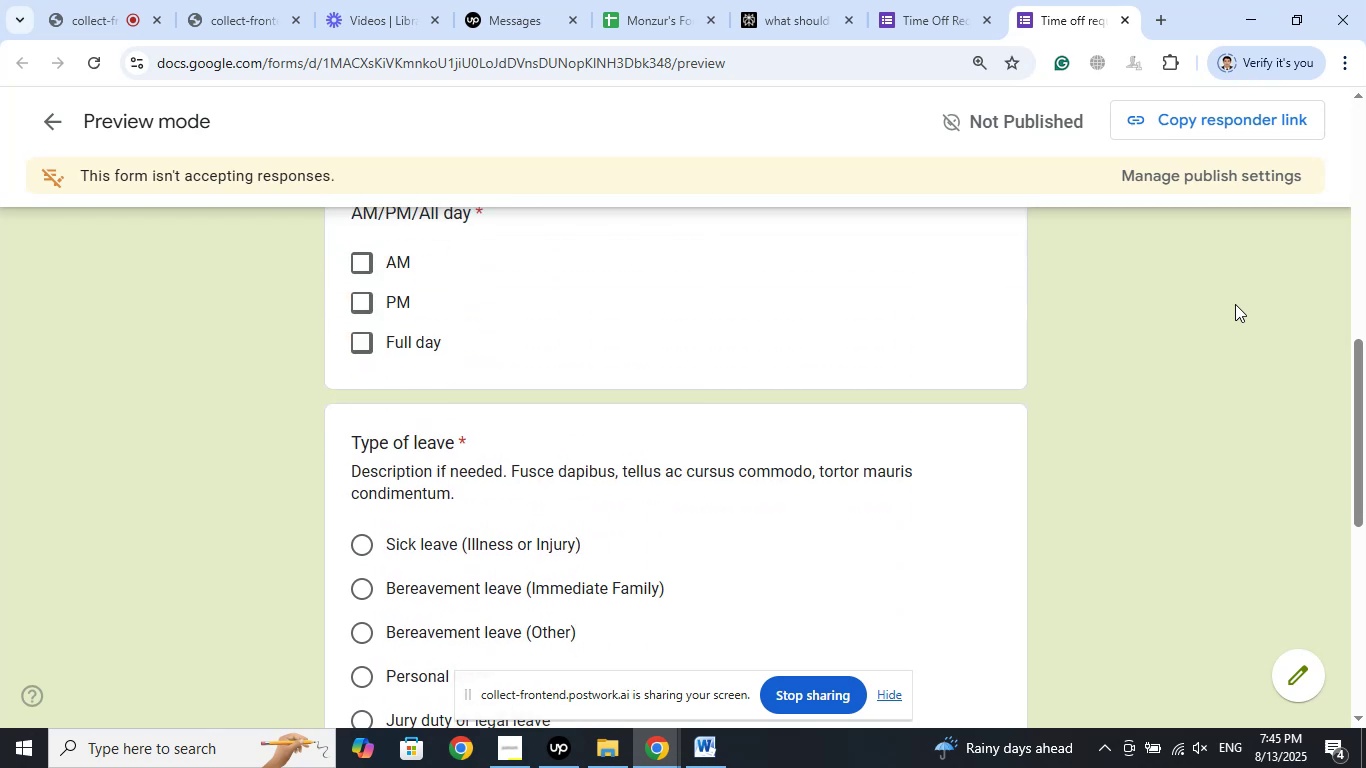 
scroll: coordinate [1235, 304], scroll_direction: down, amount: 1.0
 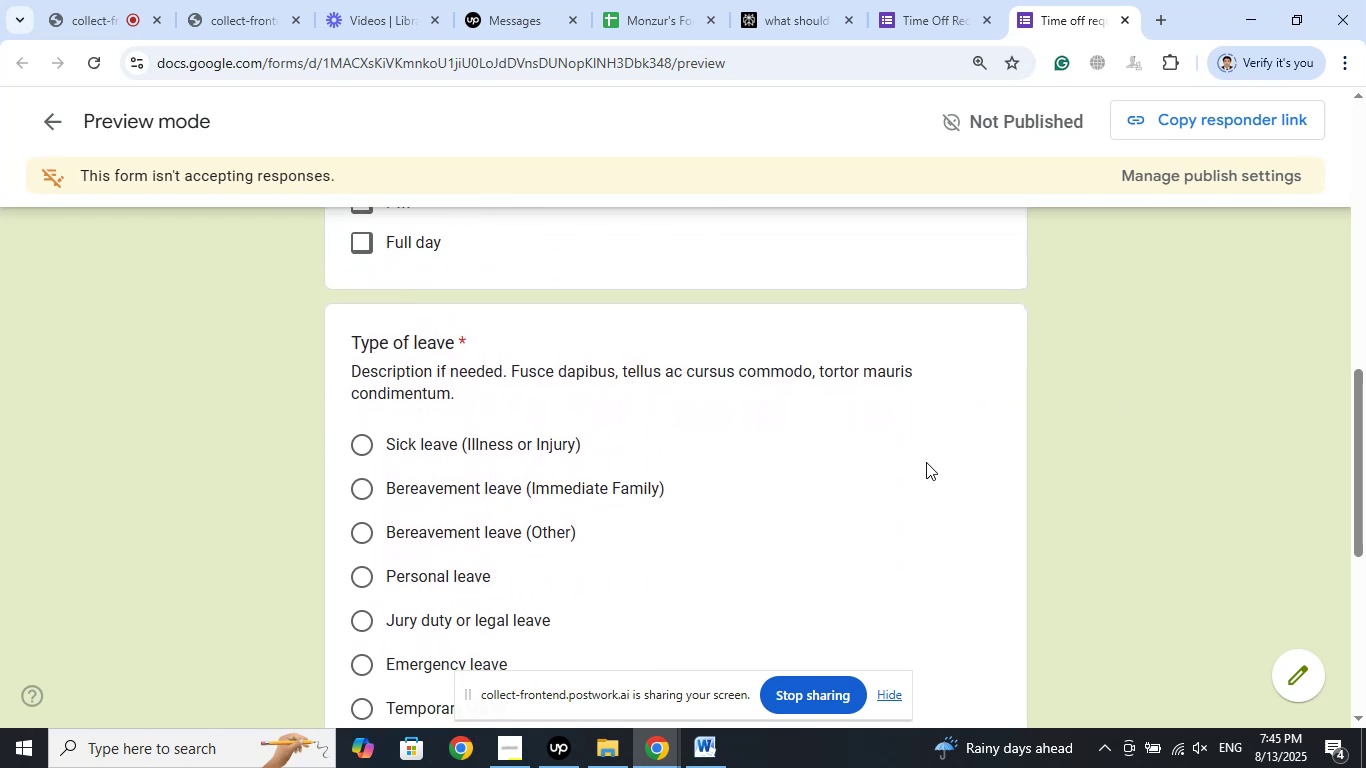 
left_click([957, 445])
 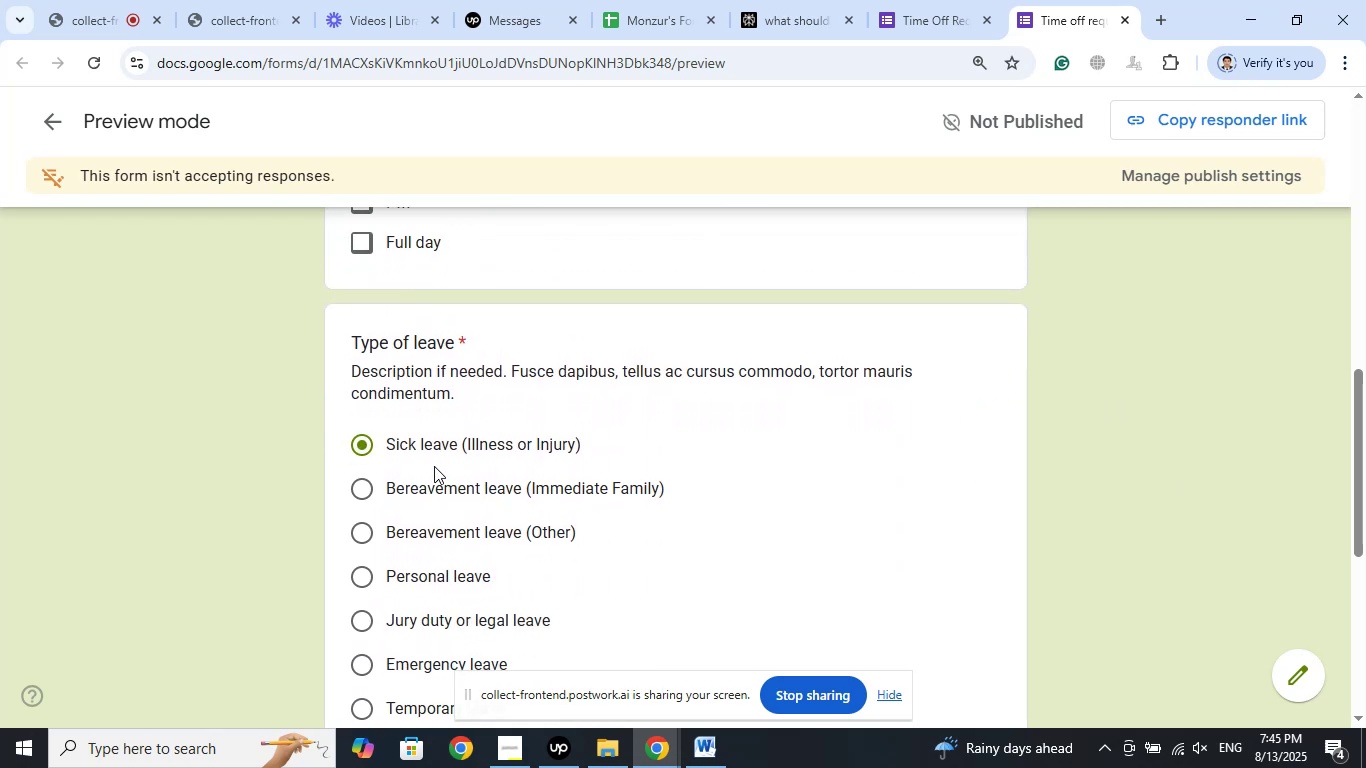 
left_click([360, 446])
 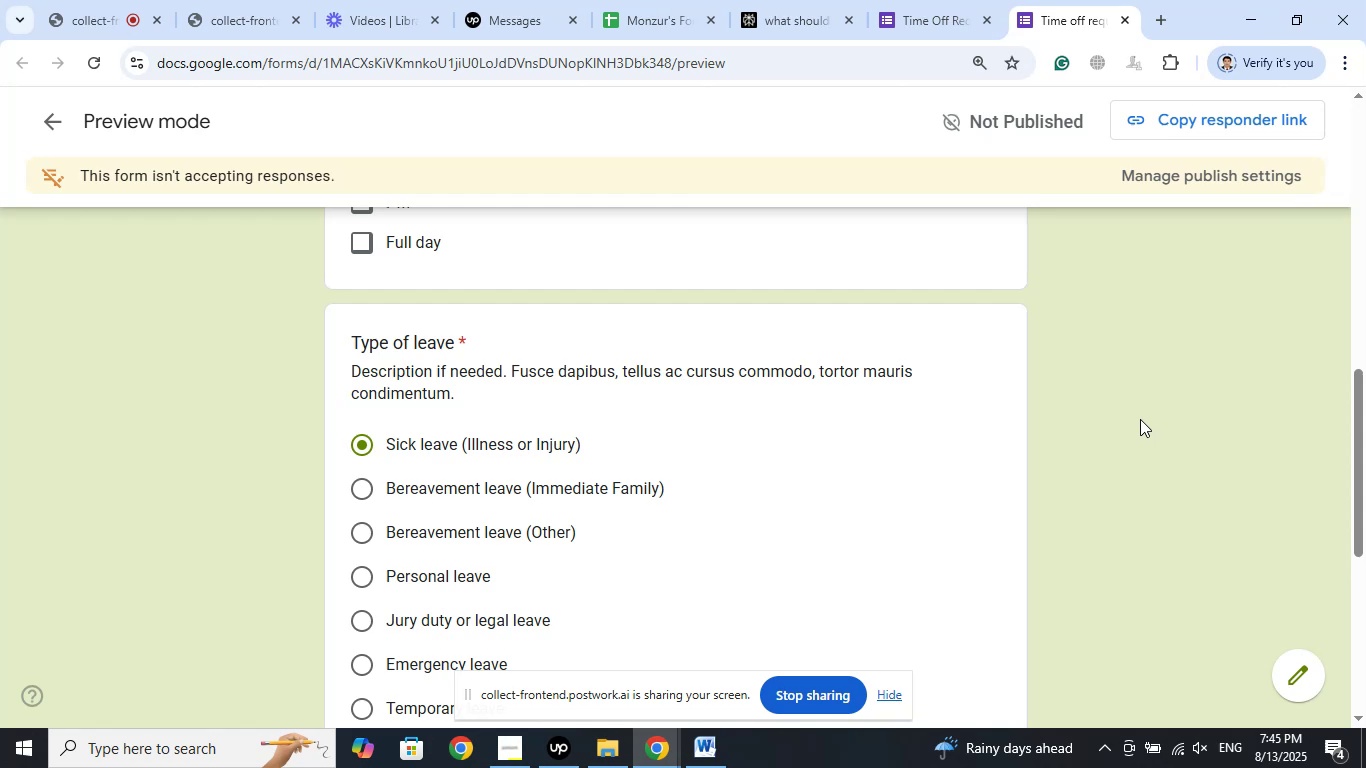 
left_click([1140, 419])
 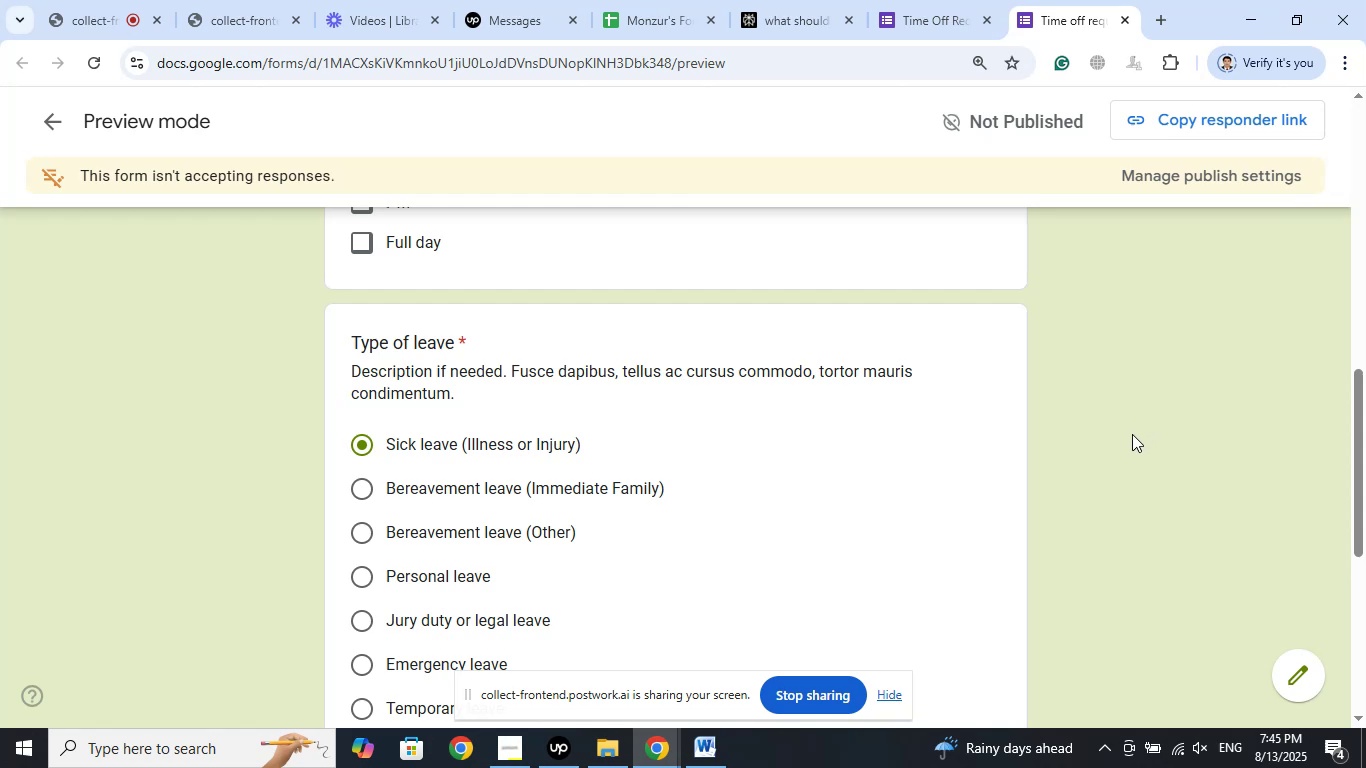 
wait(5.04)
 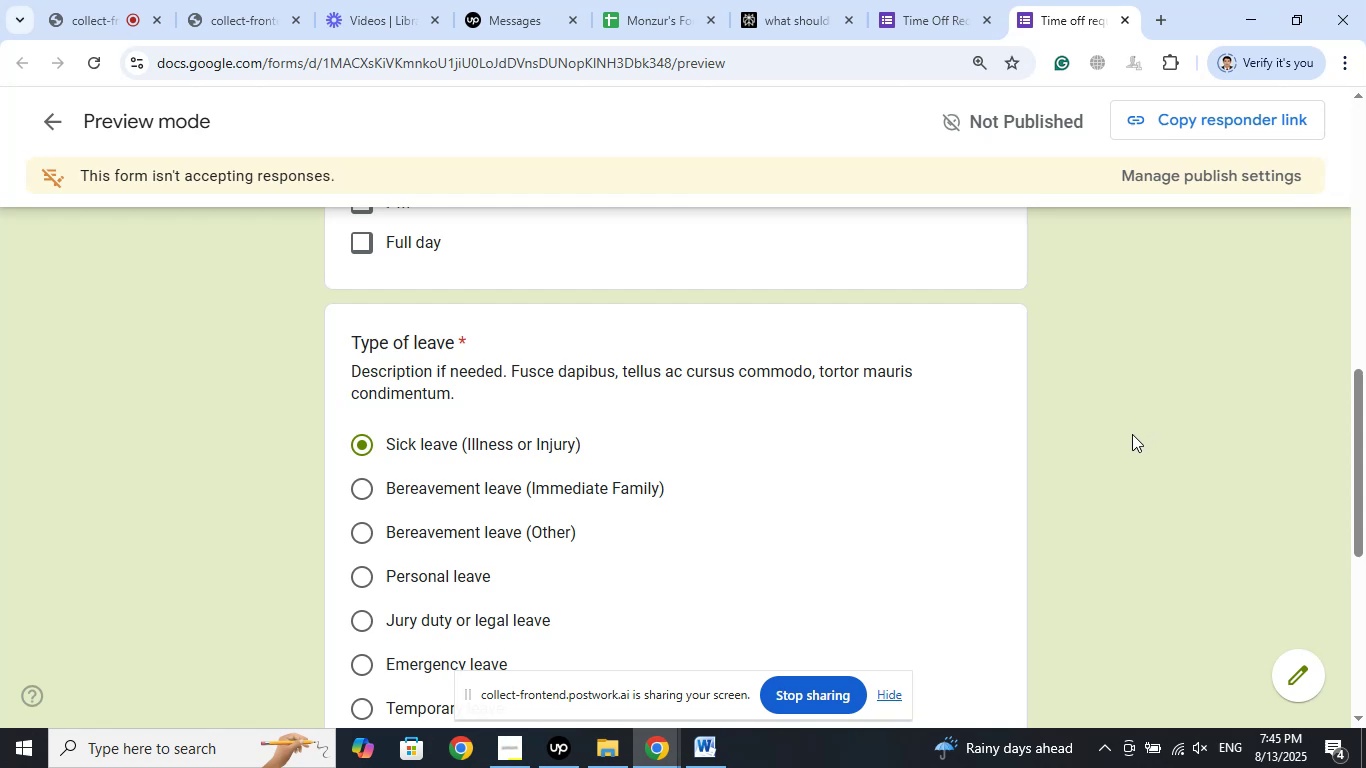 
scroll: coordinate [880, 576], scroll_direction: down, amount: 3.0
 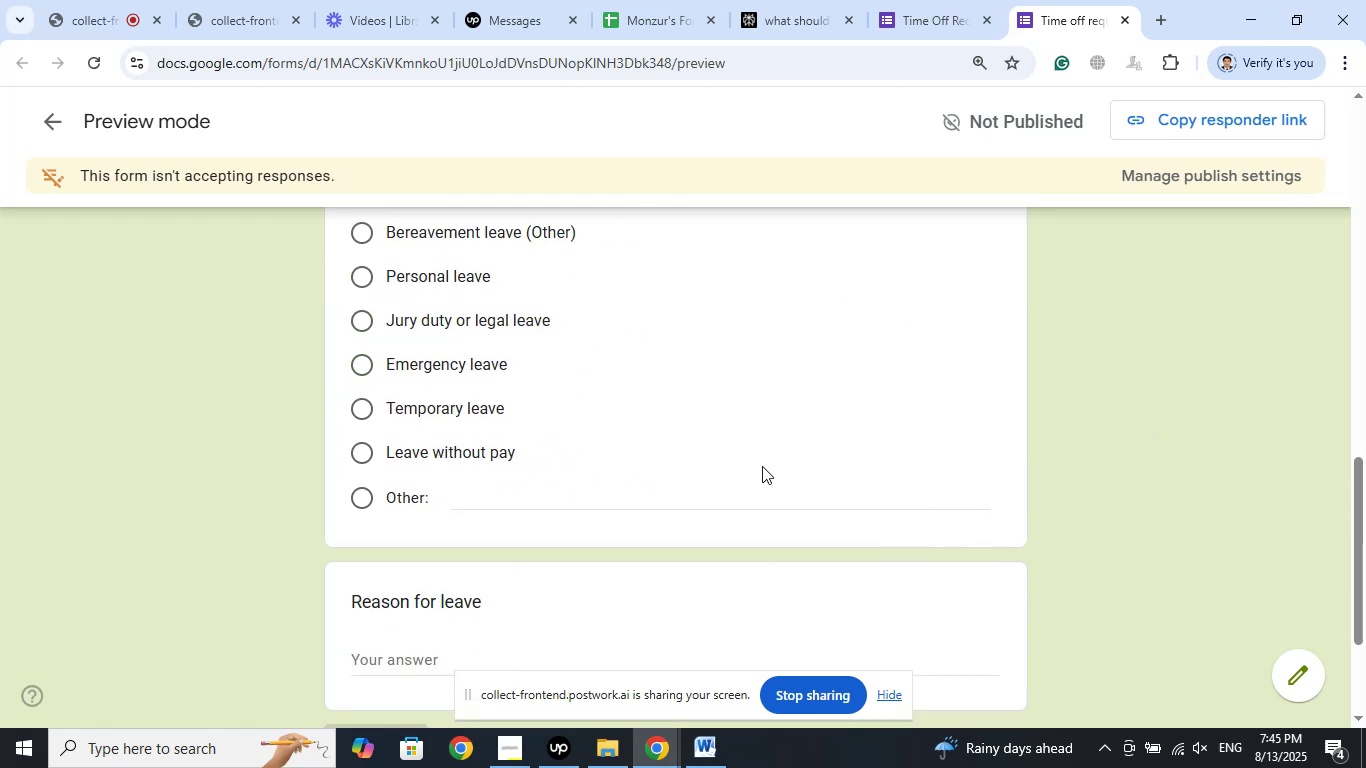 
scroll: coordinate [742, 447], scroll_direction: up, amount: 3.0
 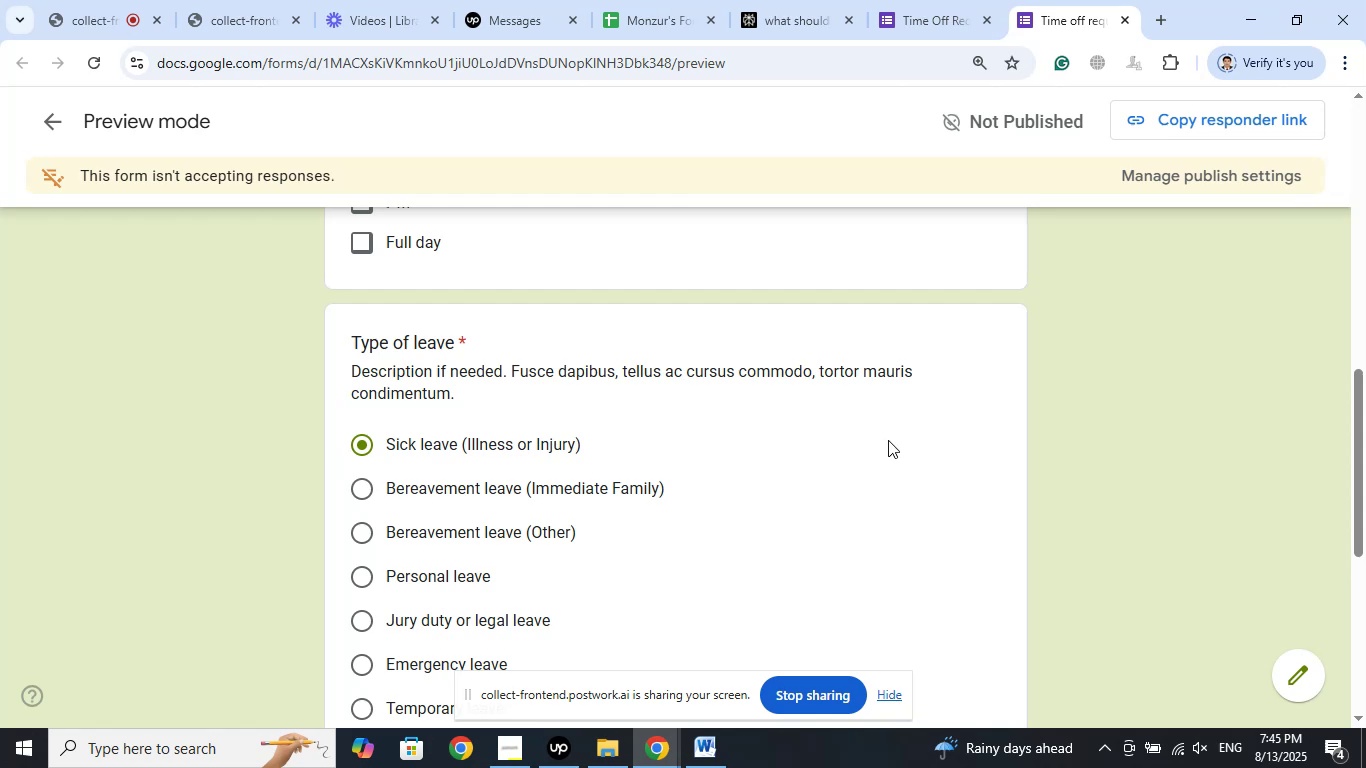 
wait(16.9)
 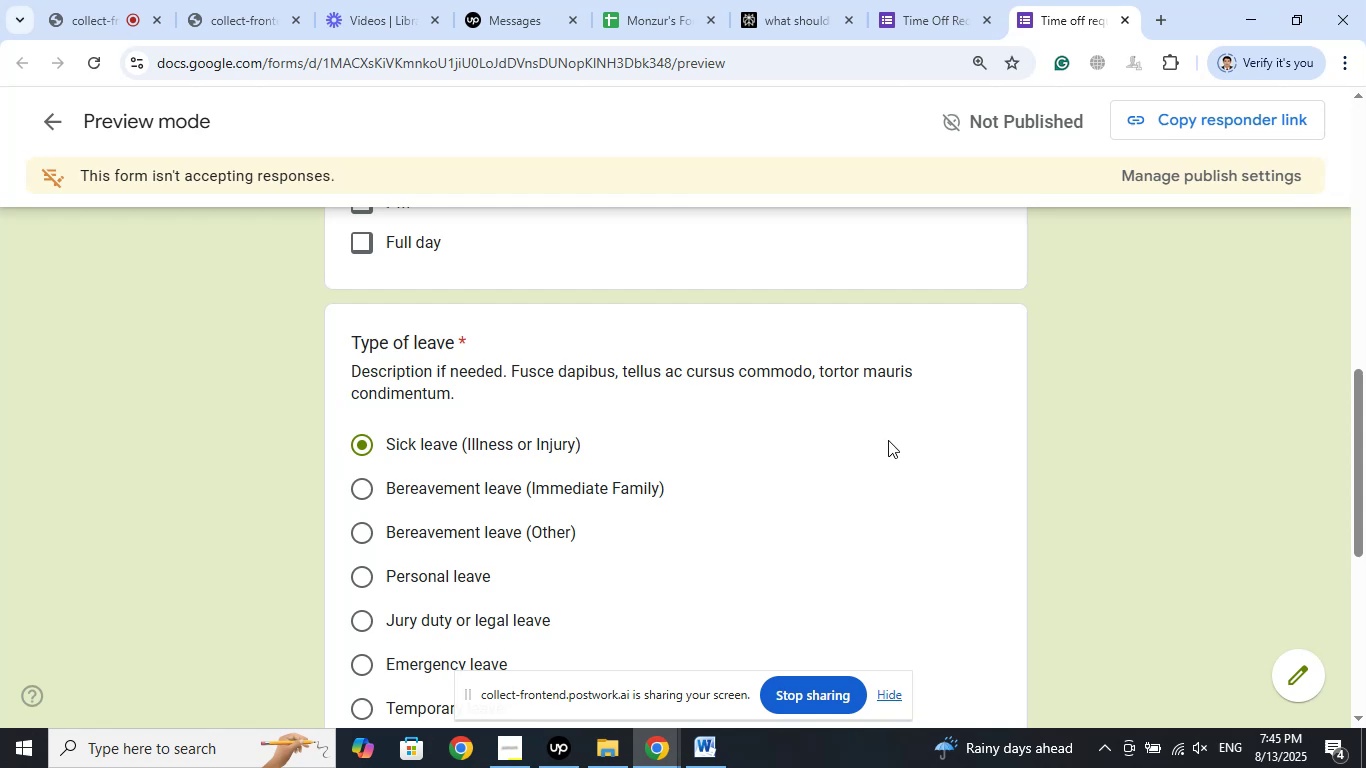 
scroll: coordinate [891, 438], scroll_direction: down, amount: 5.0
 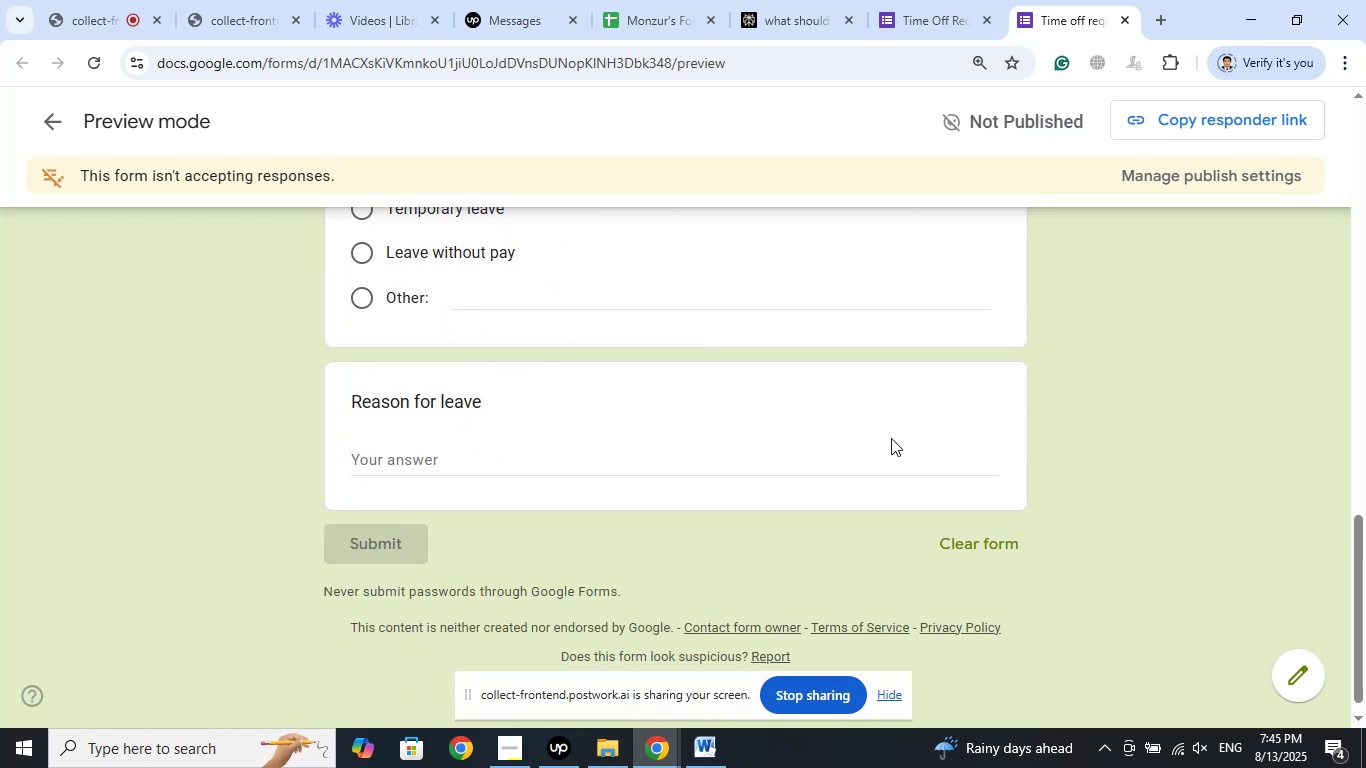 
scroll: coordinate [900, 440], scroll_direction: up, amount: 13.0
 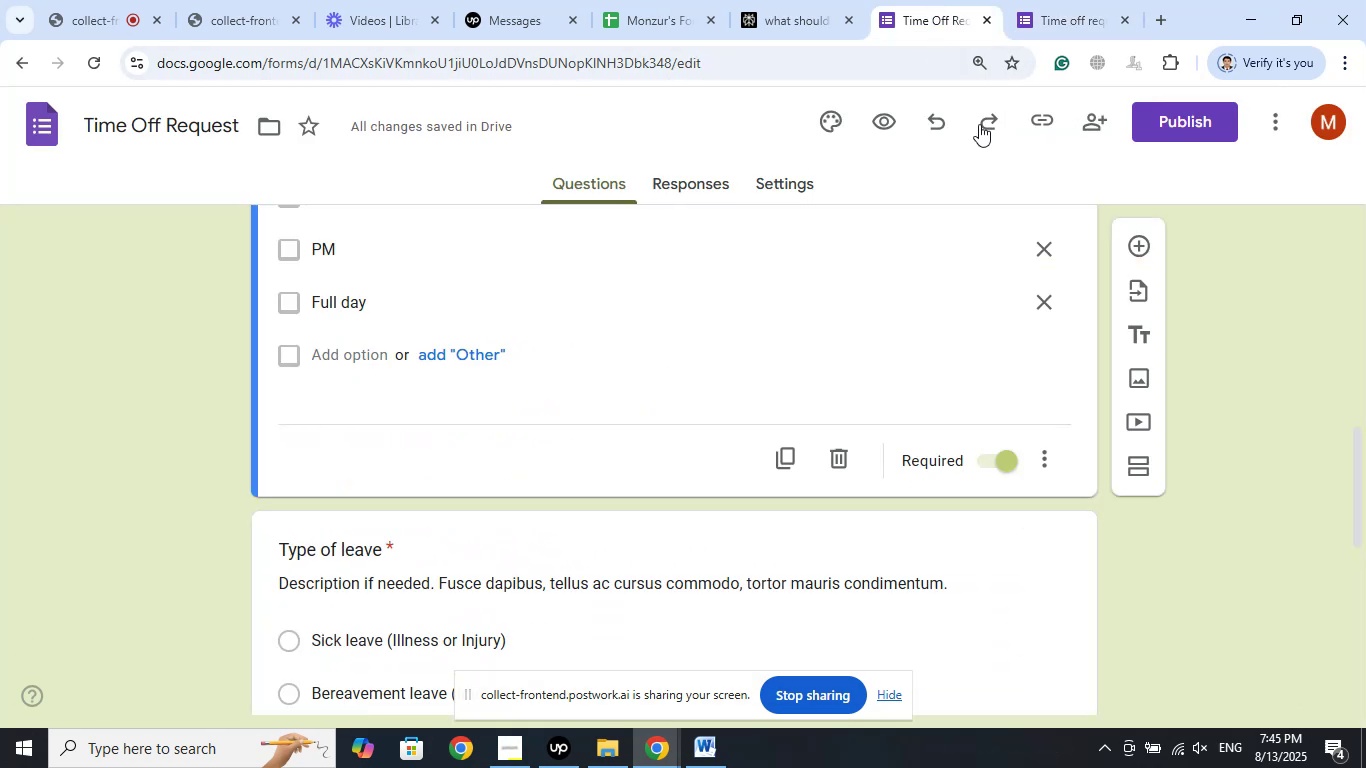 
left_click([1072, 0])
 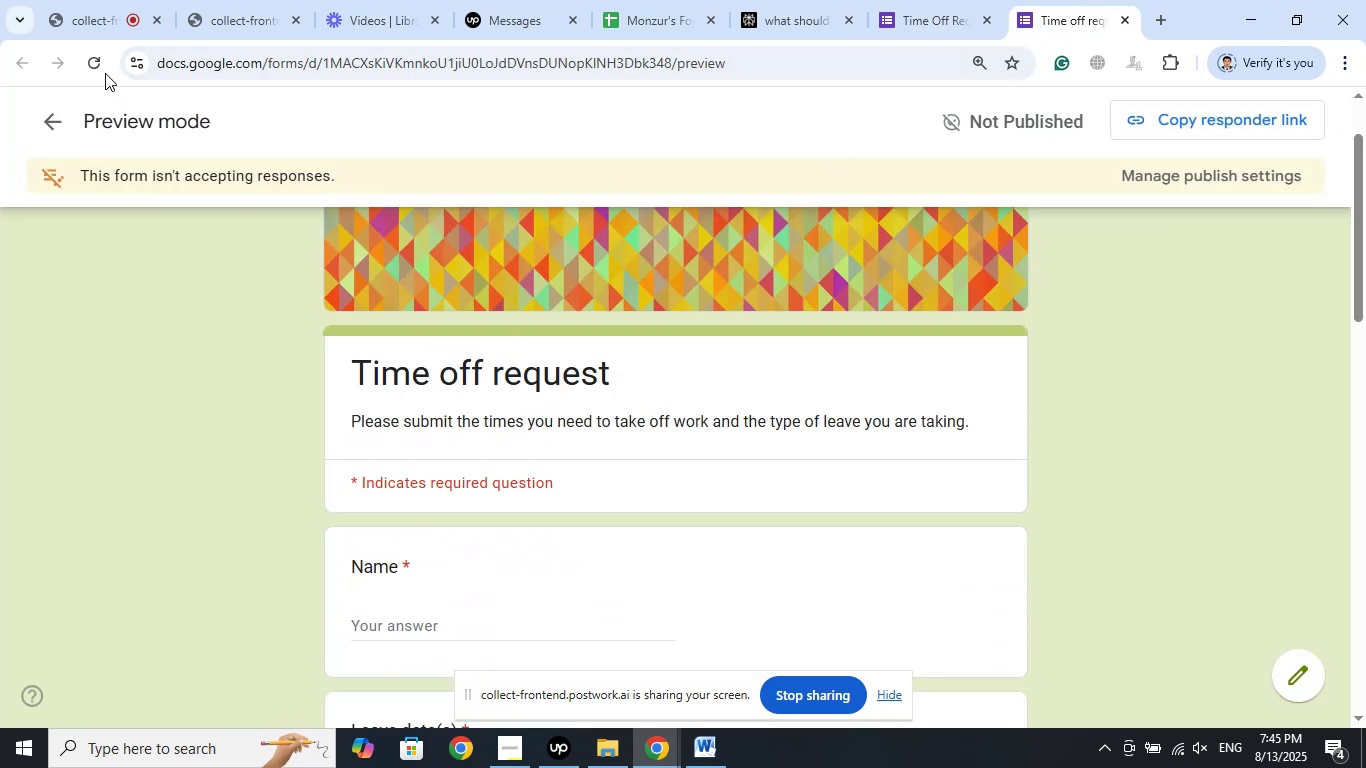 
left_click([99, 71])
 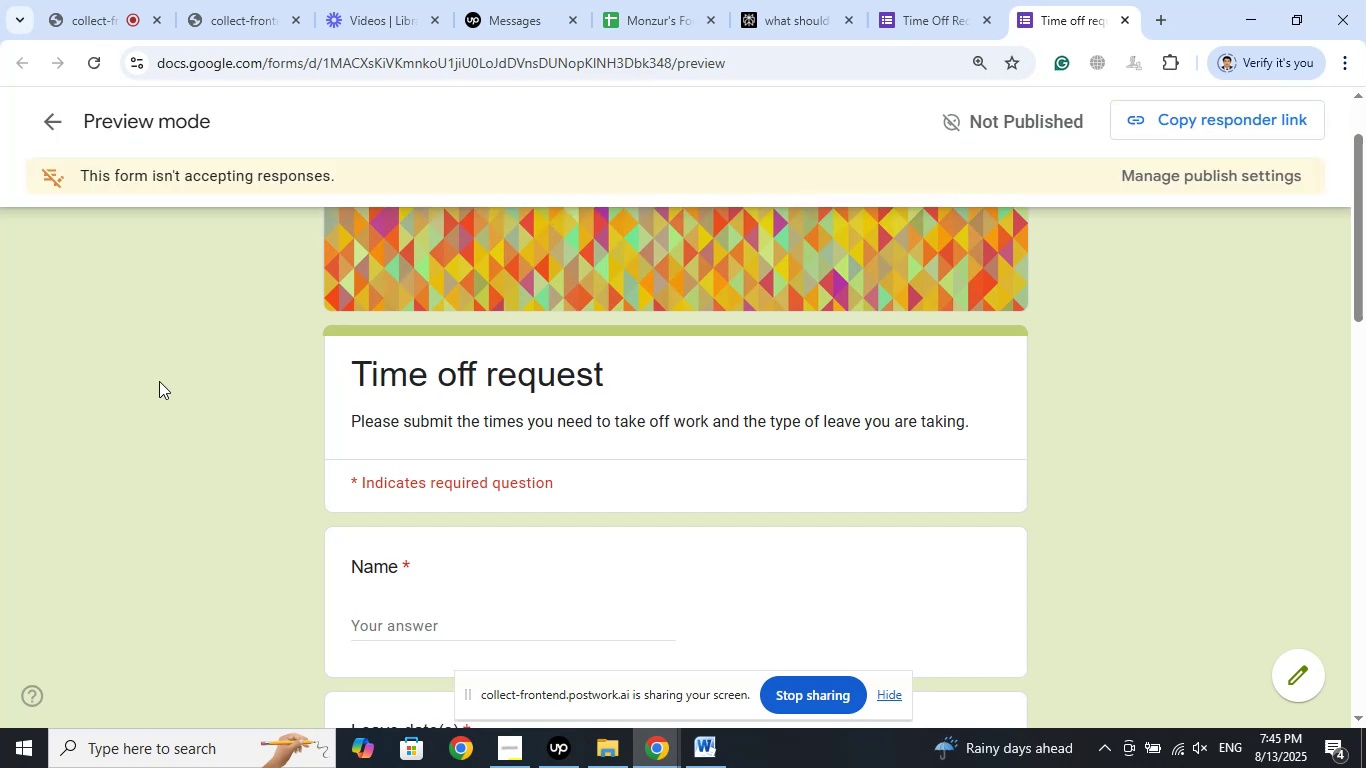 
scroll: coordinate [180, 390], scroll_direction: down, amount: 10.0
 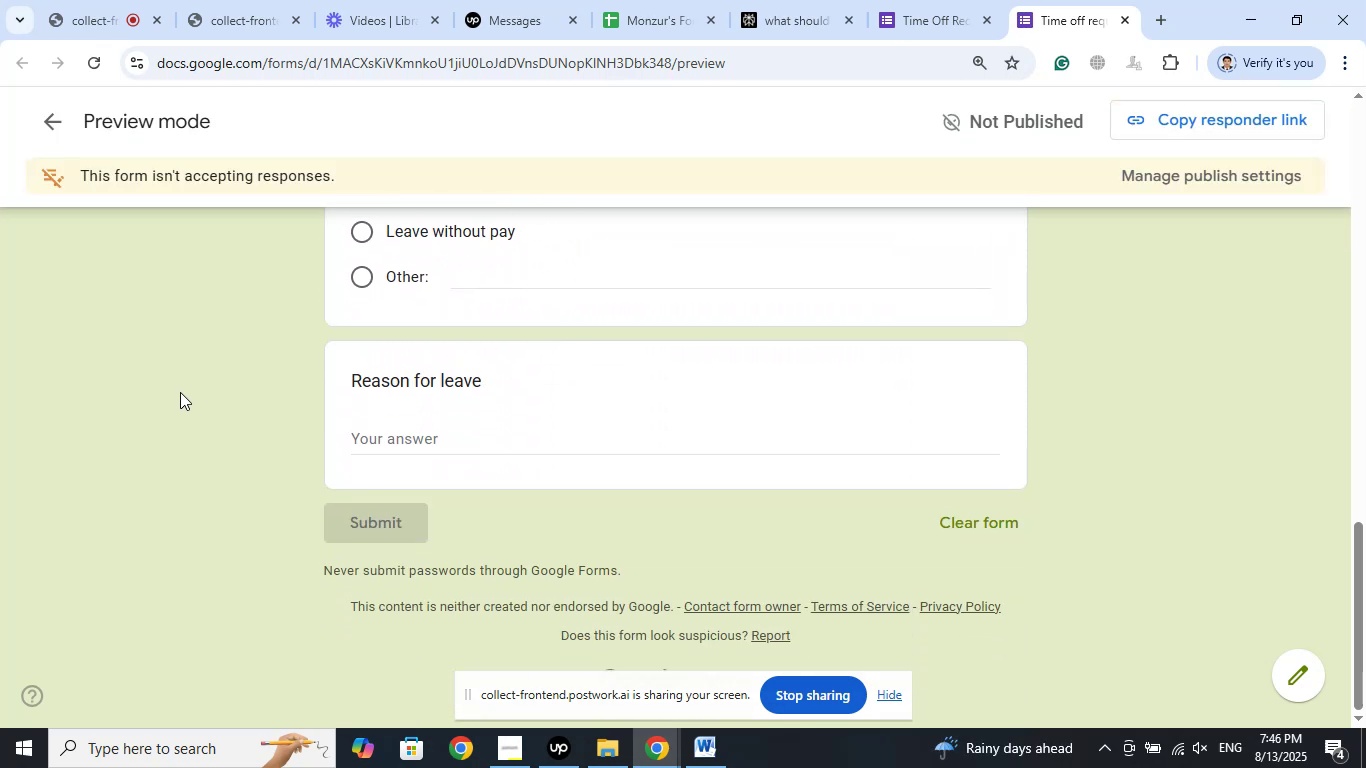 
scroll: coordinate [180, 392], scroll_direction: up, amount: 13.0
 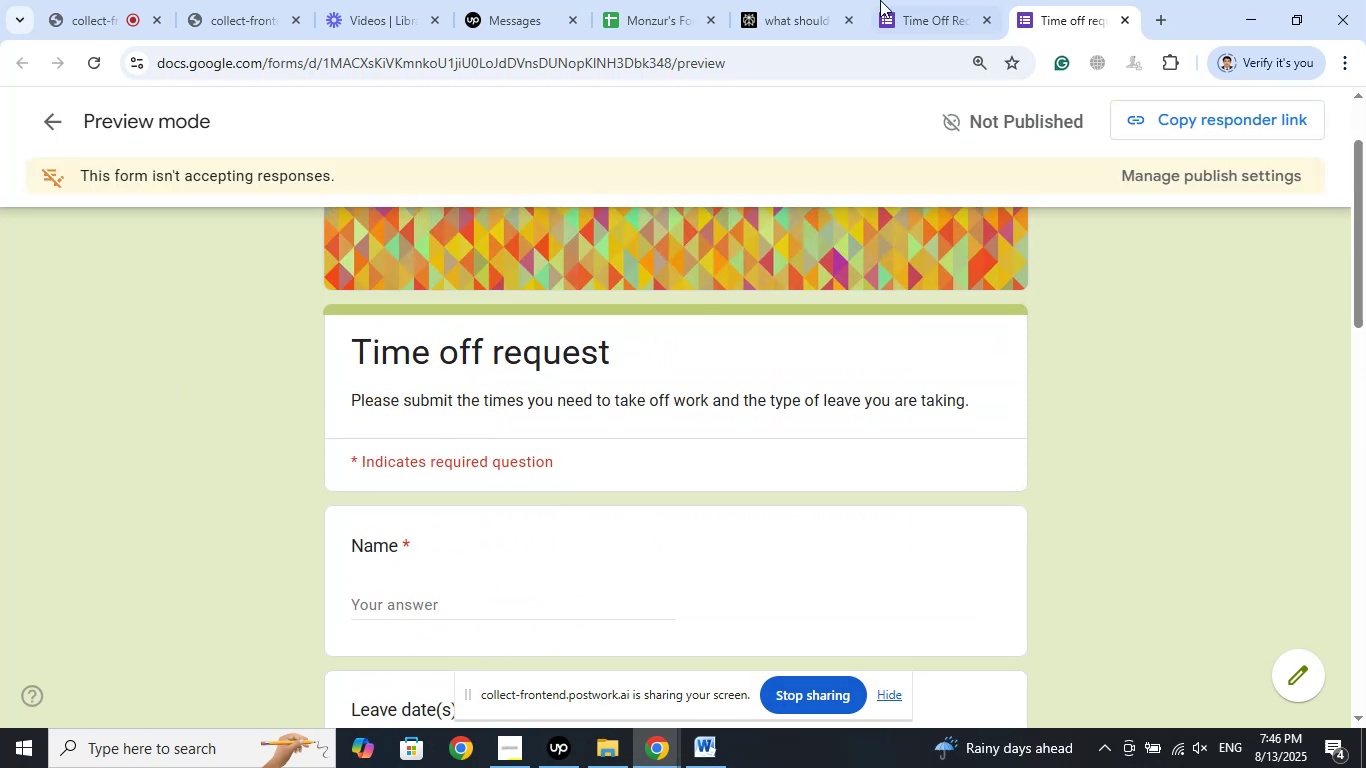 
left_click([795, 0])
 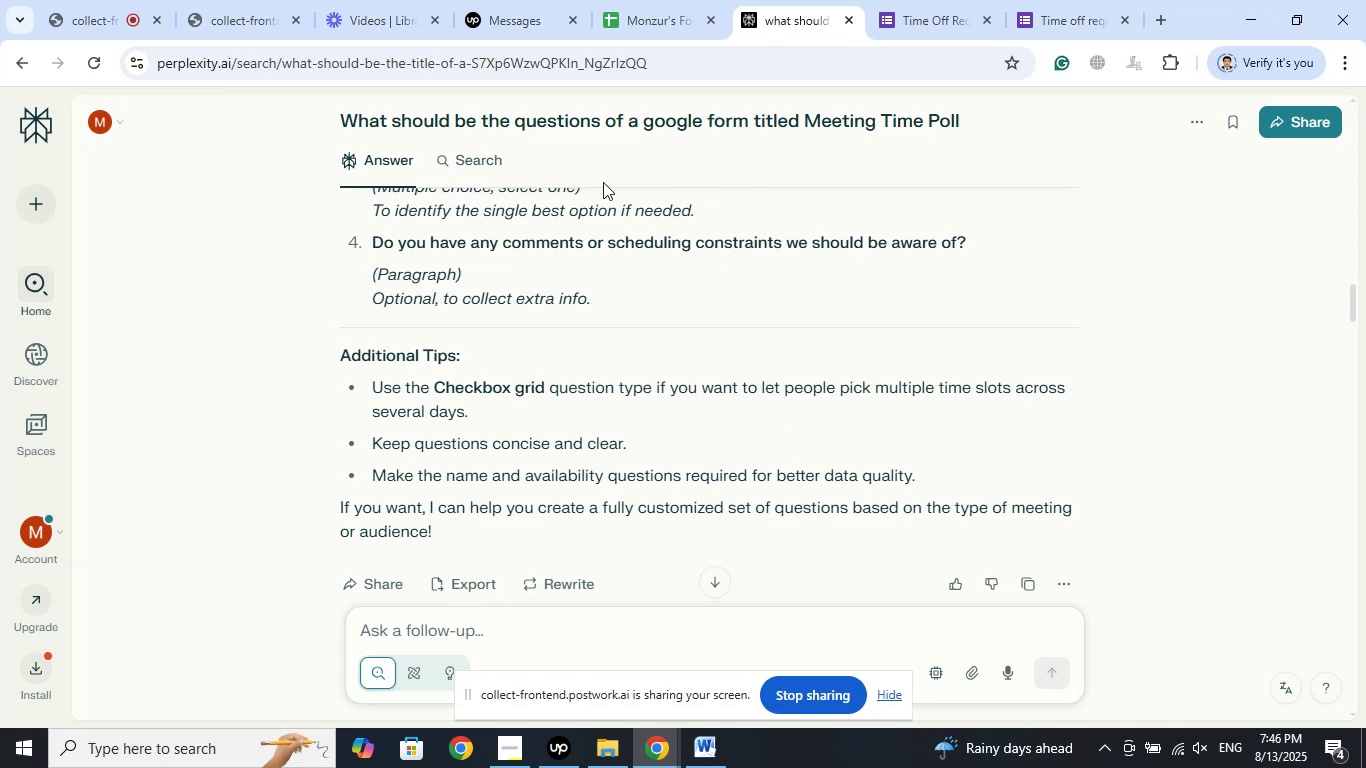 
left_click([1033, 0])
 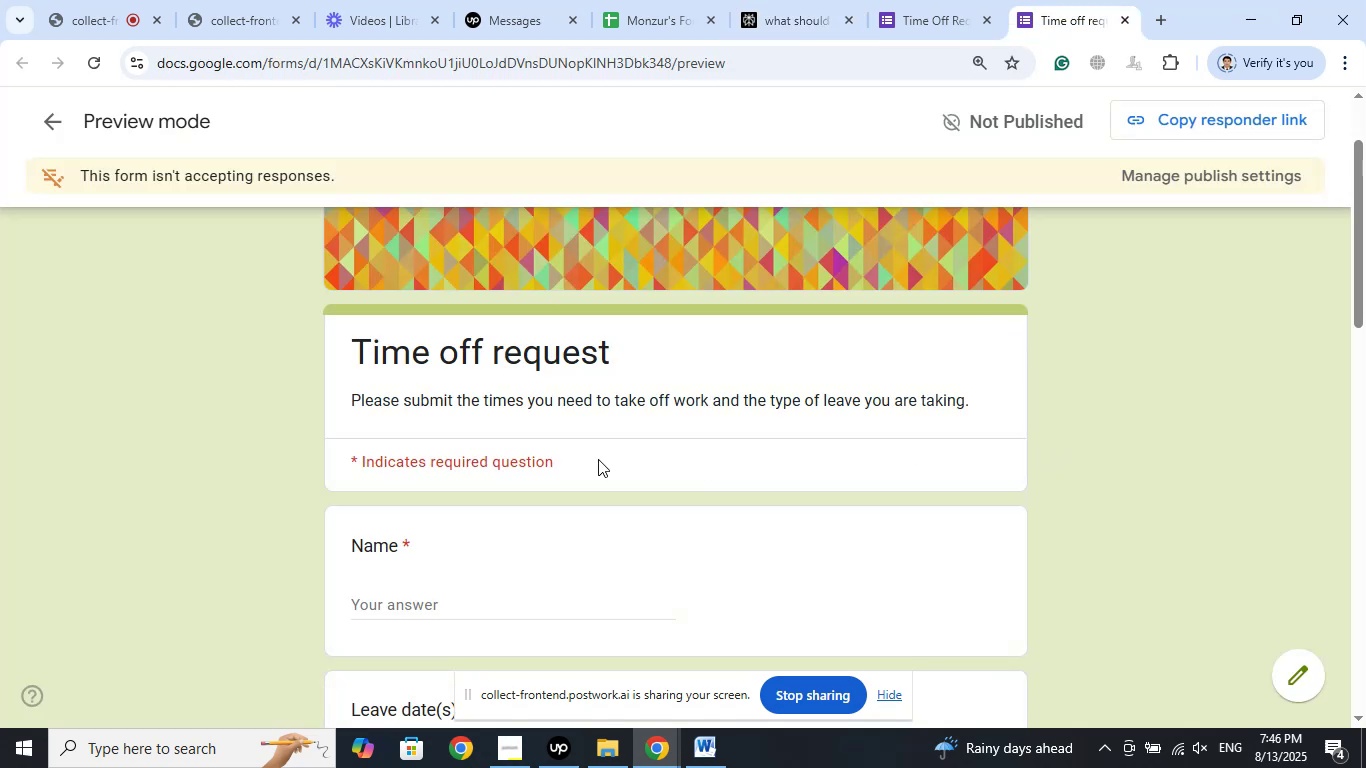 
left_click_drag(start_coordinate=[617, 356], to_coordinate=[332, 345])
 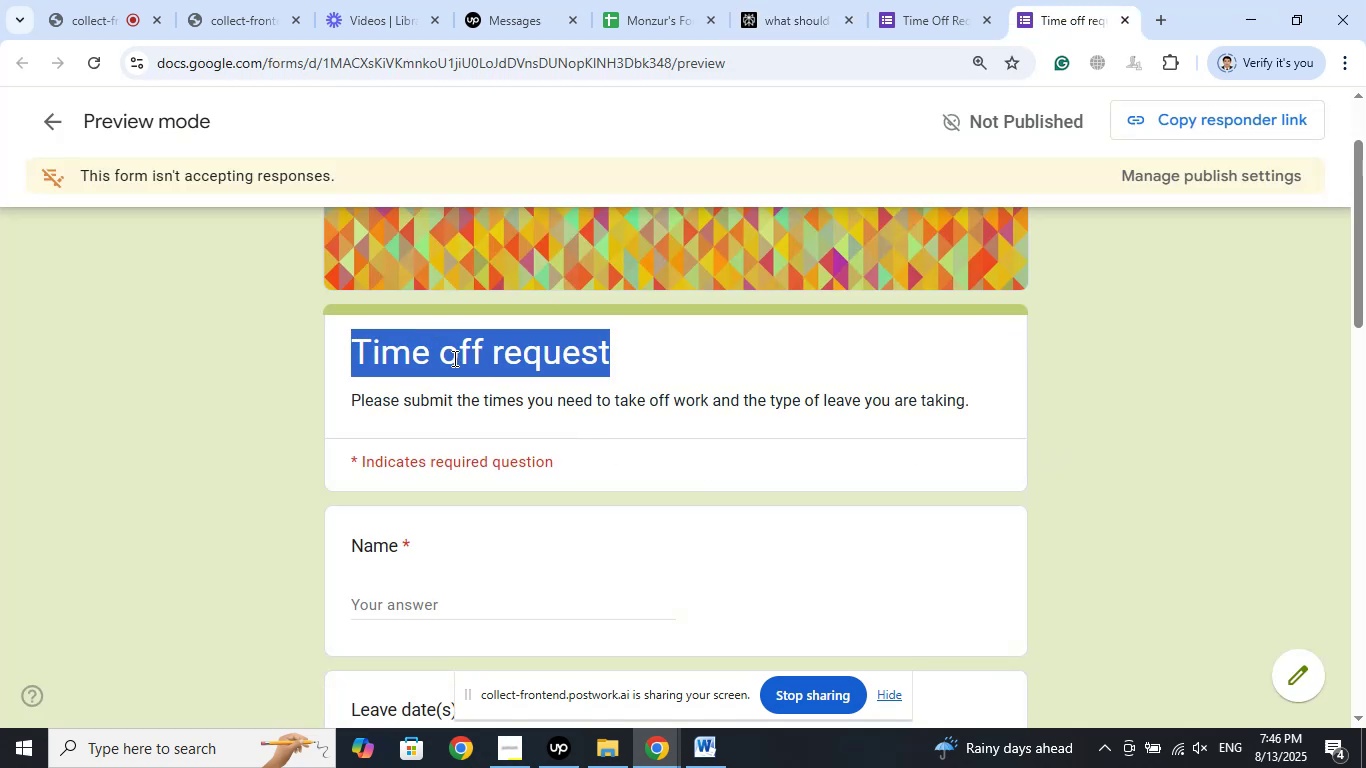 
right_click([453, 358])
 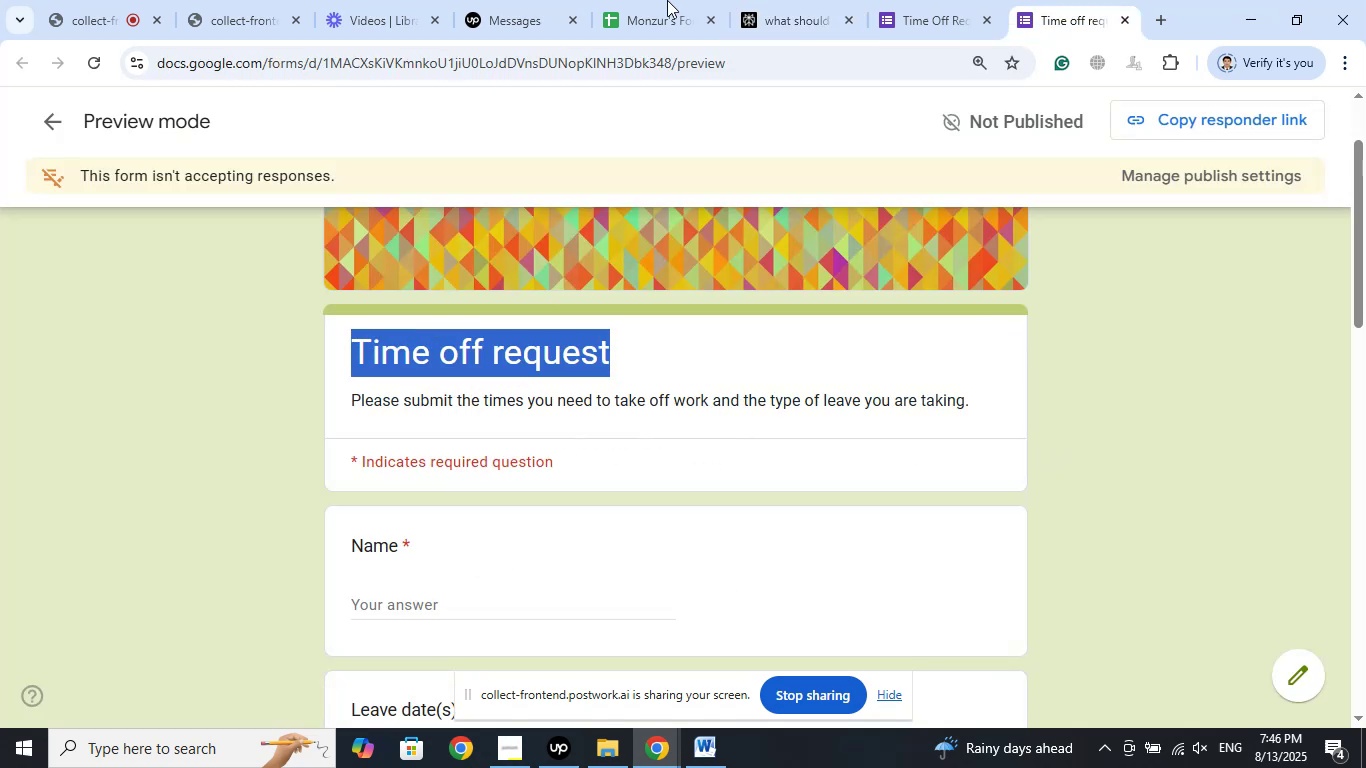 
left_click([647, 0])
 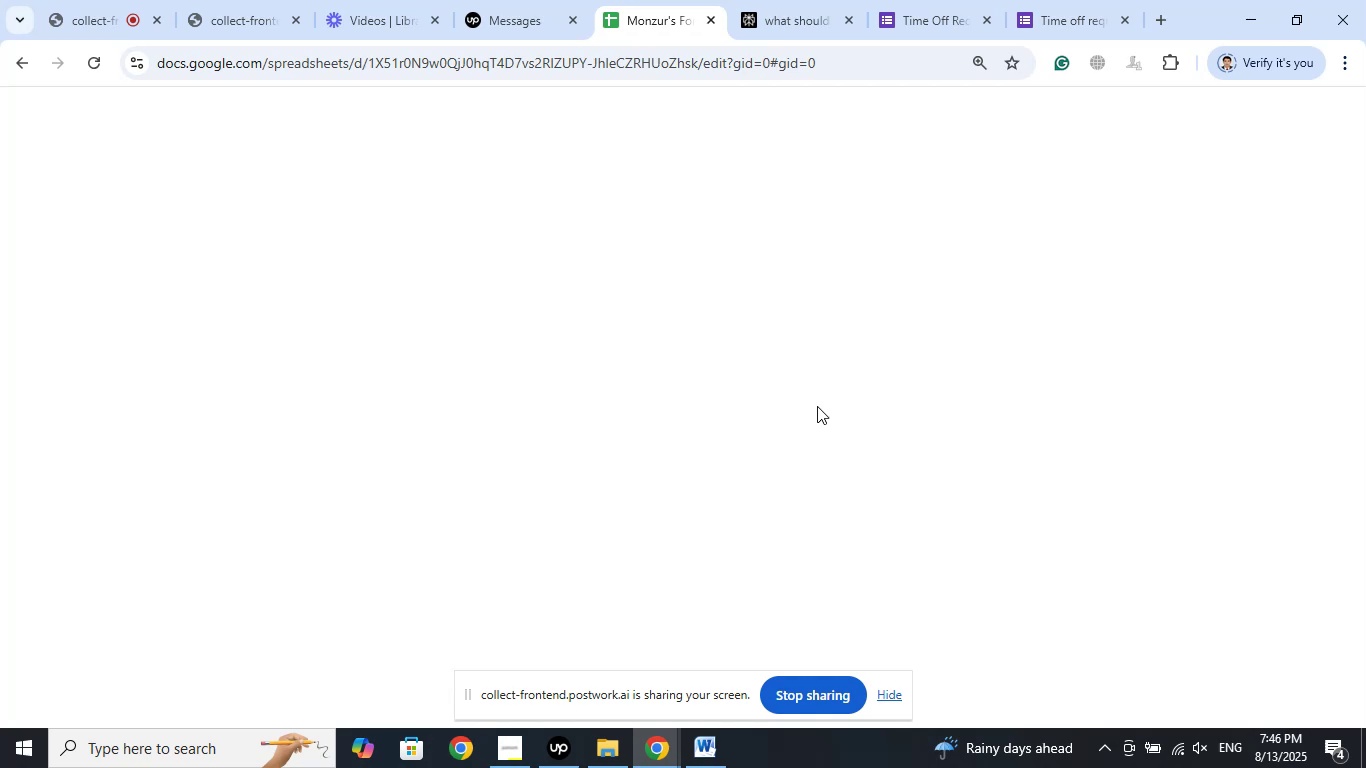 
mouse_move([778, 396])
 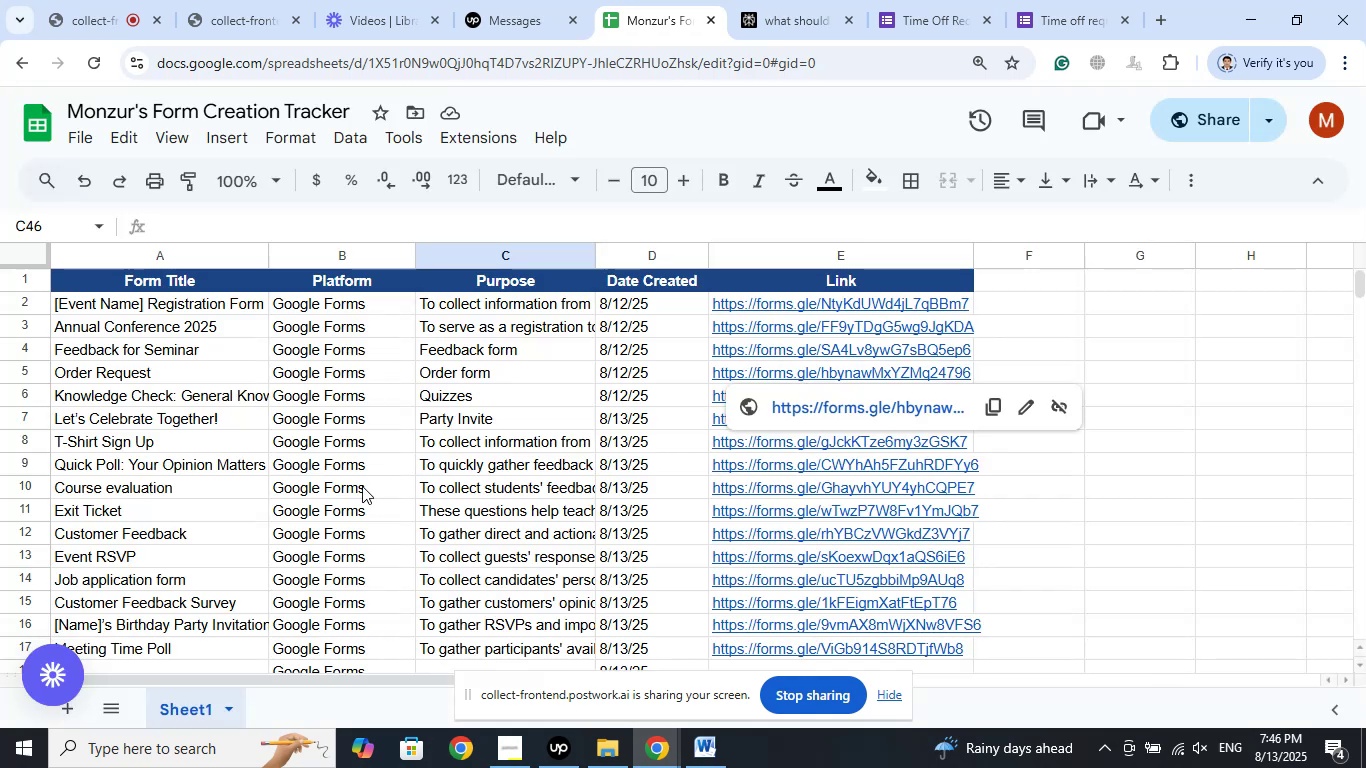 
scroll: coordinate [362, 486], scroll_direction: down, amount: 3.0
 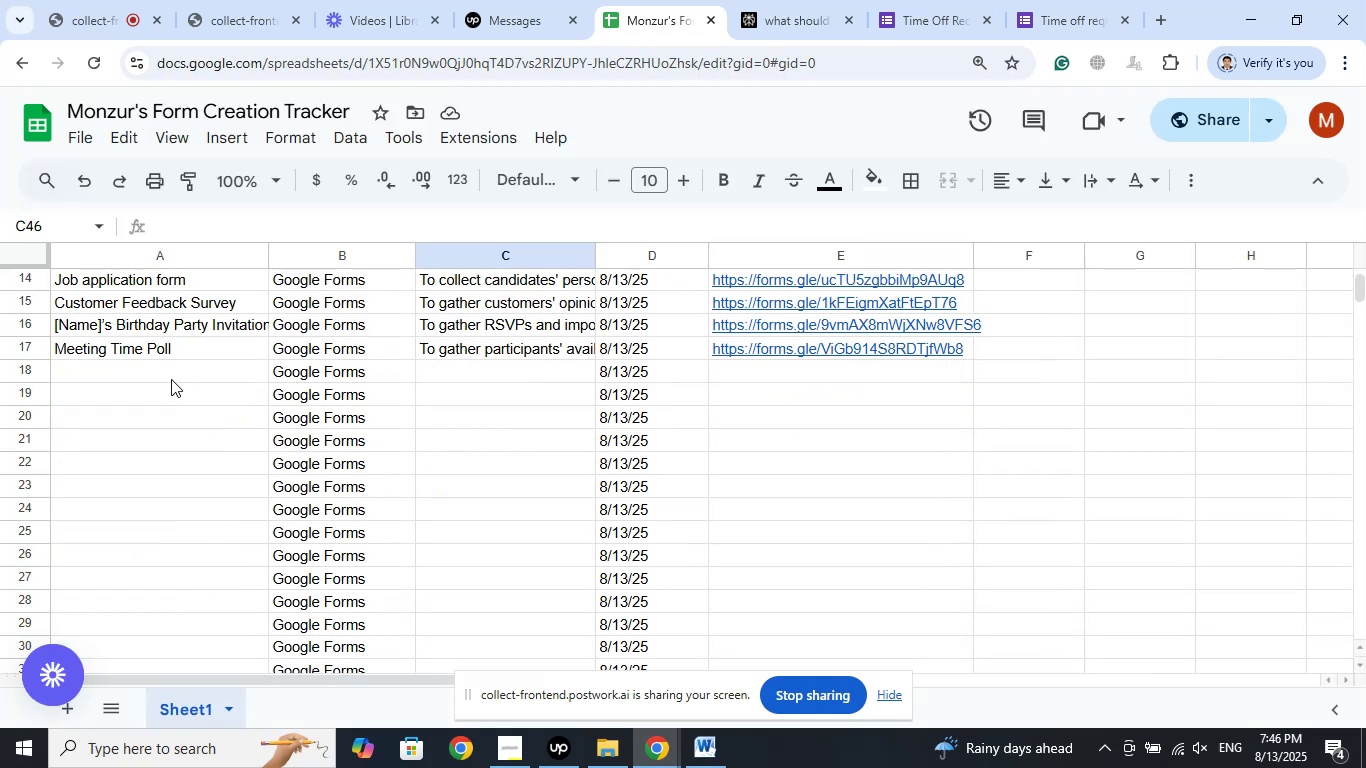 
left_click([171, 377])
 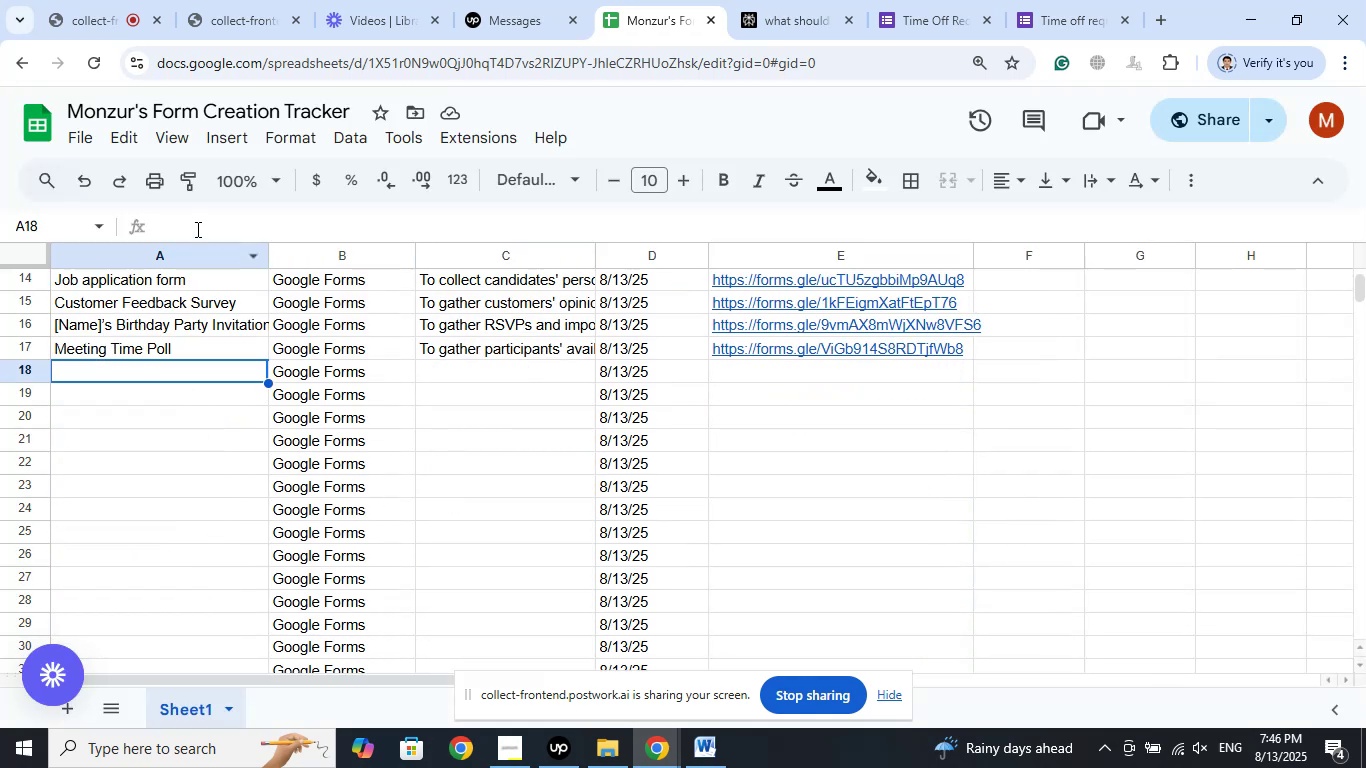 
left_click([196, 226])
 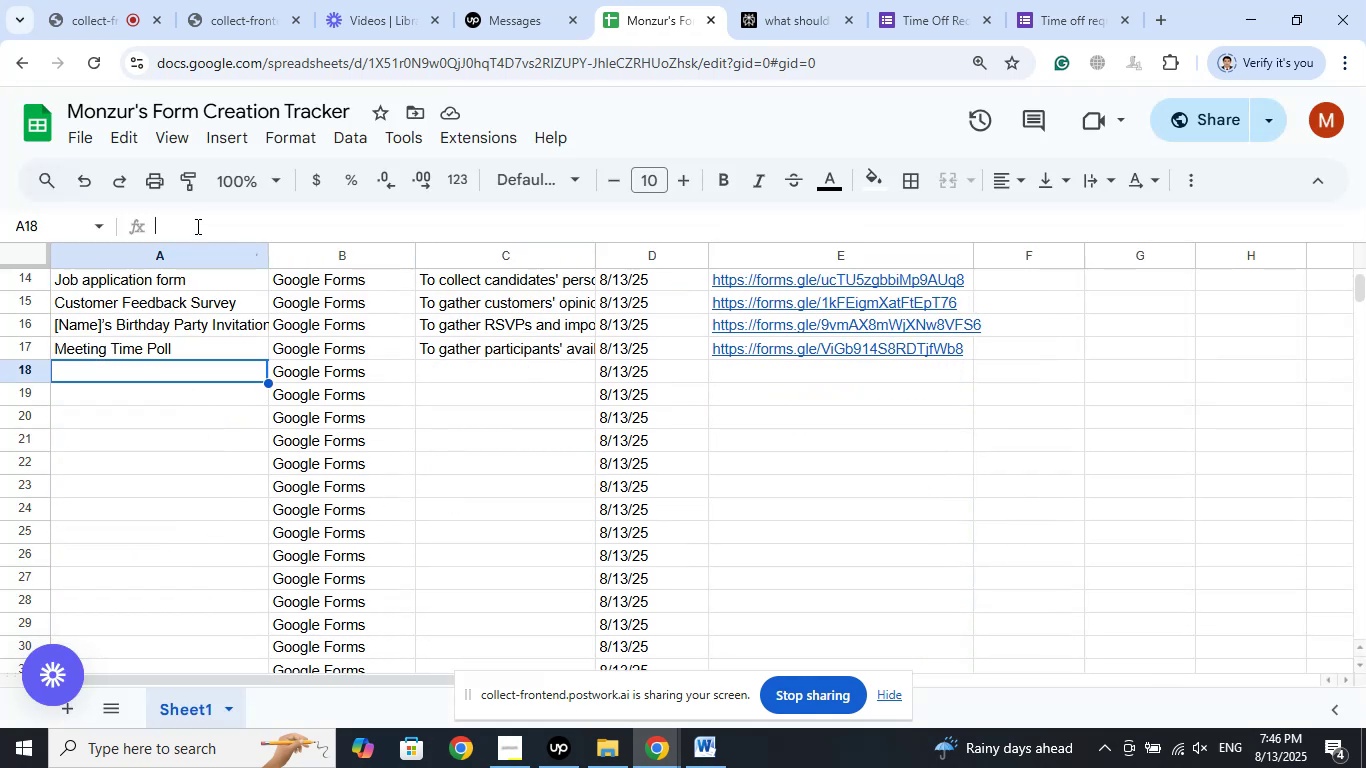 
right_click([196, 226])
 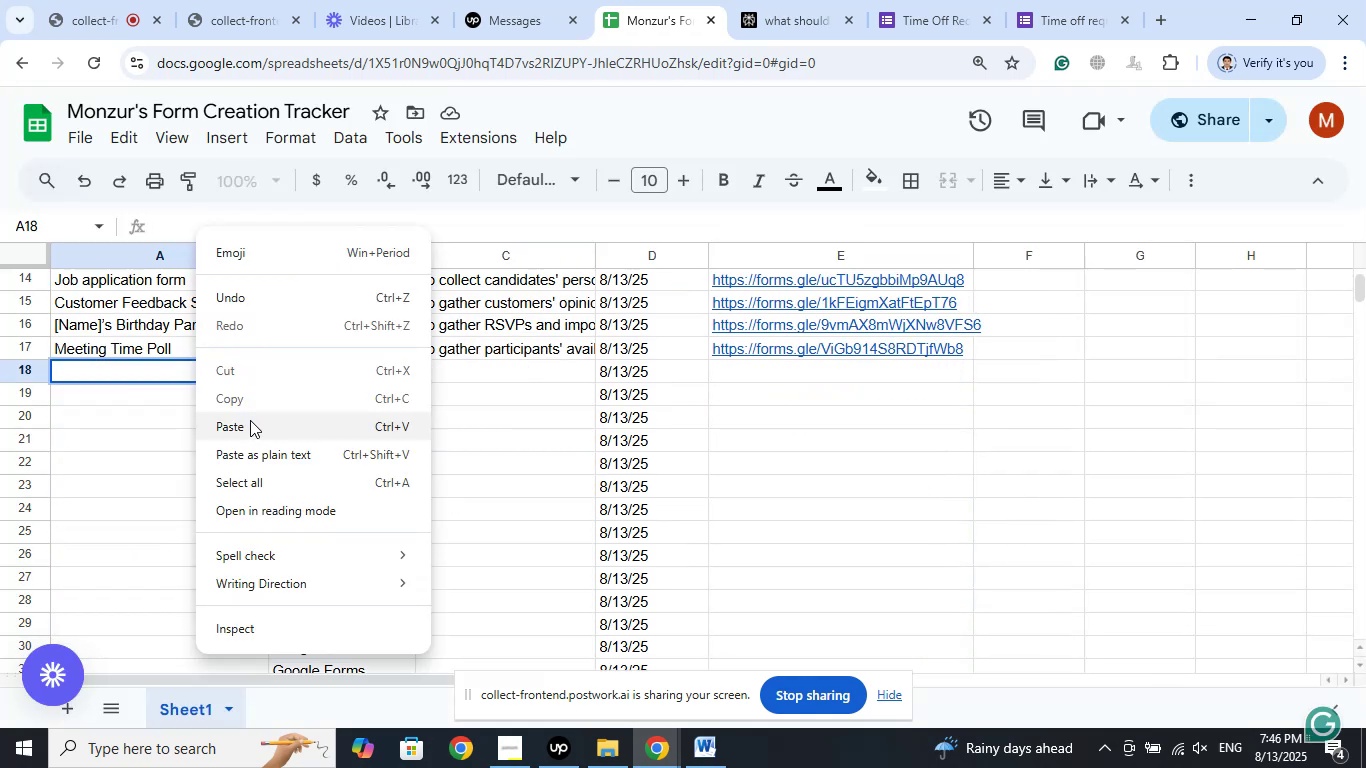 
left_click([250, 420])
 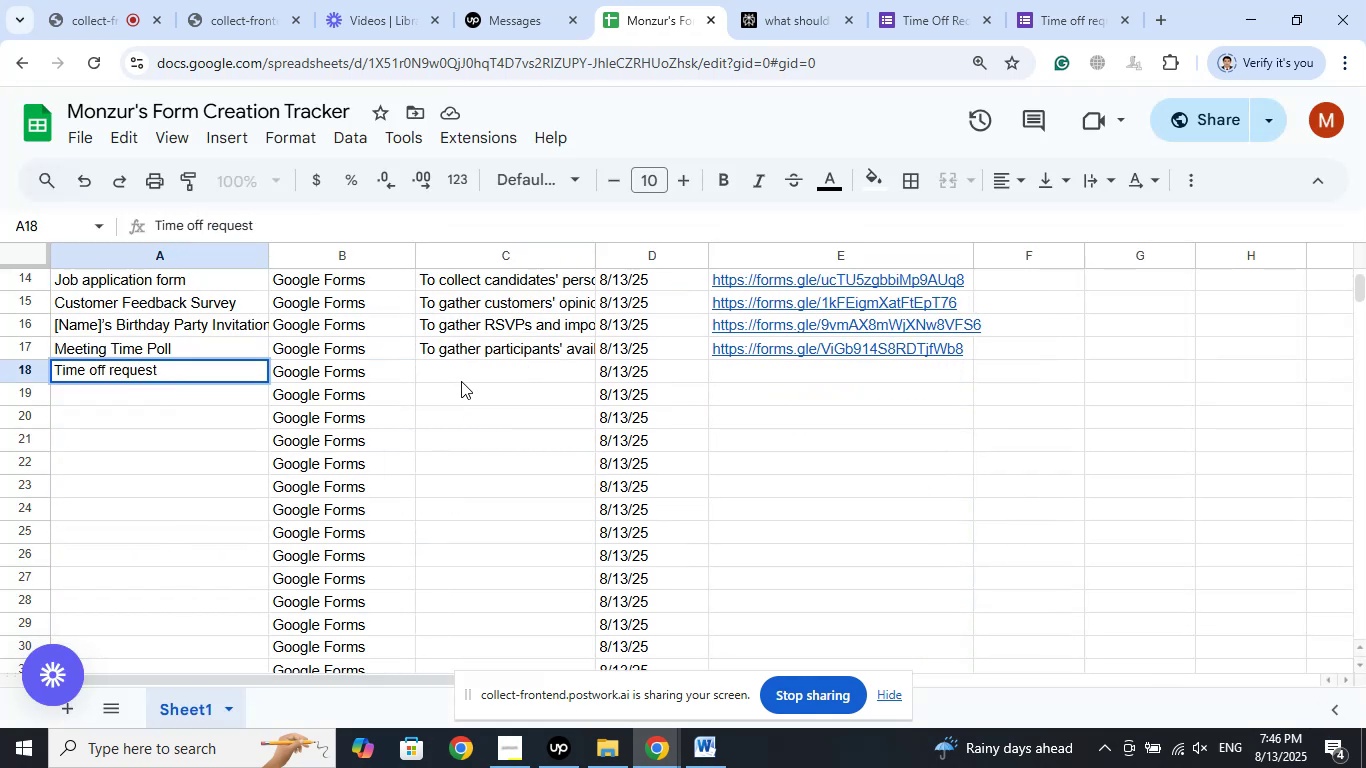 
left_click([461, 381])
 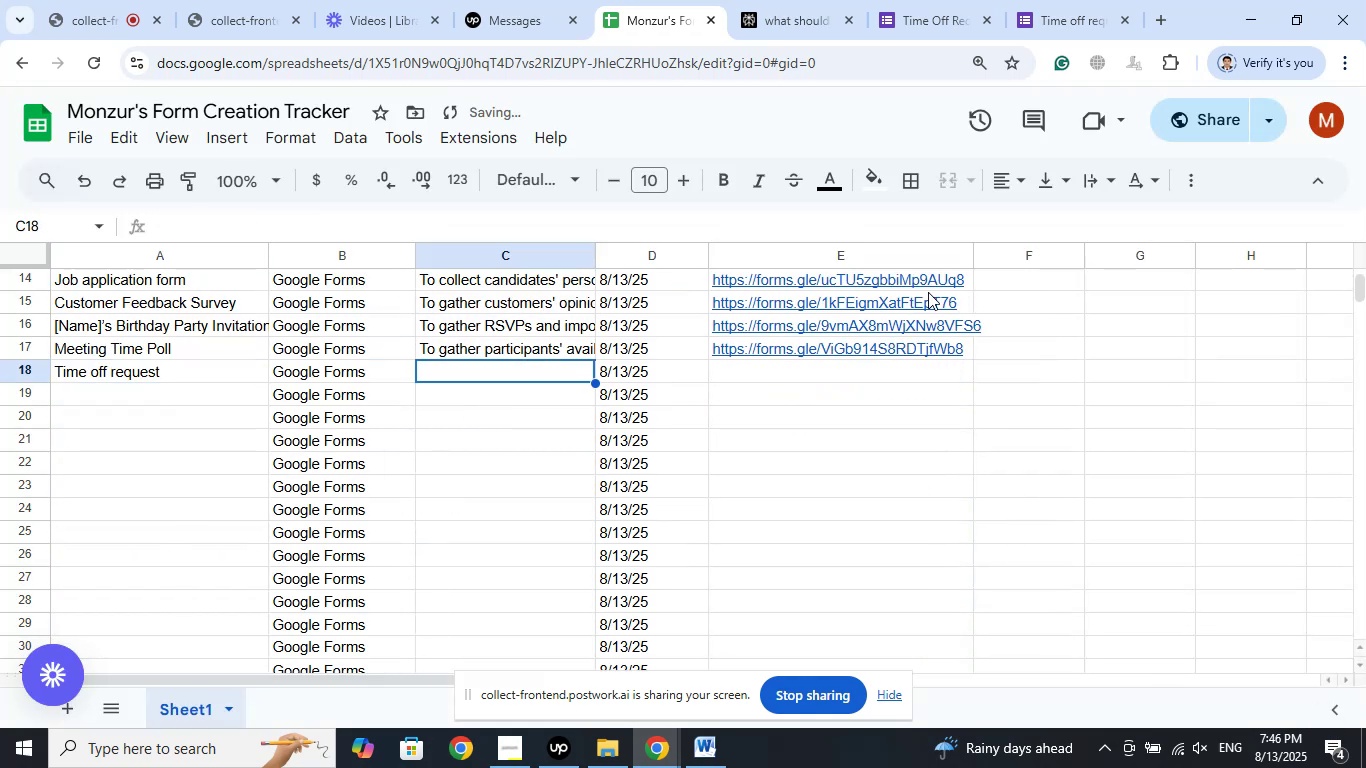 
left_click([1063, 0])
 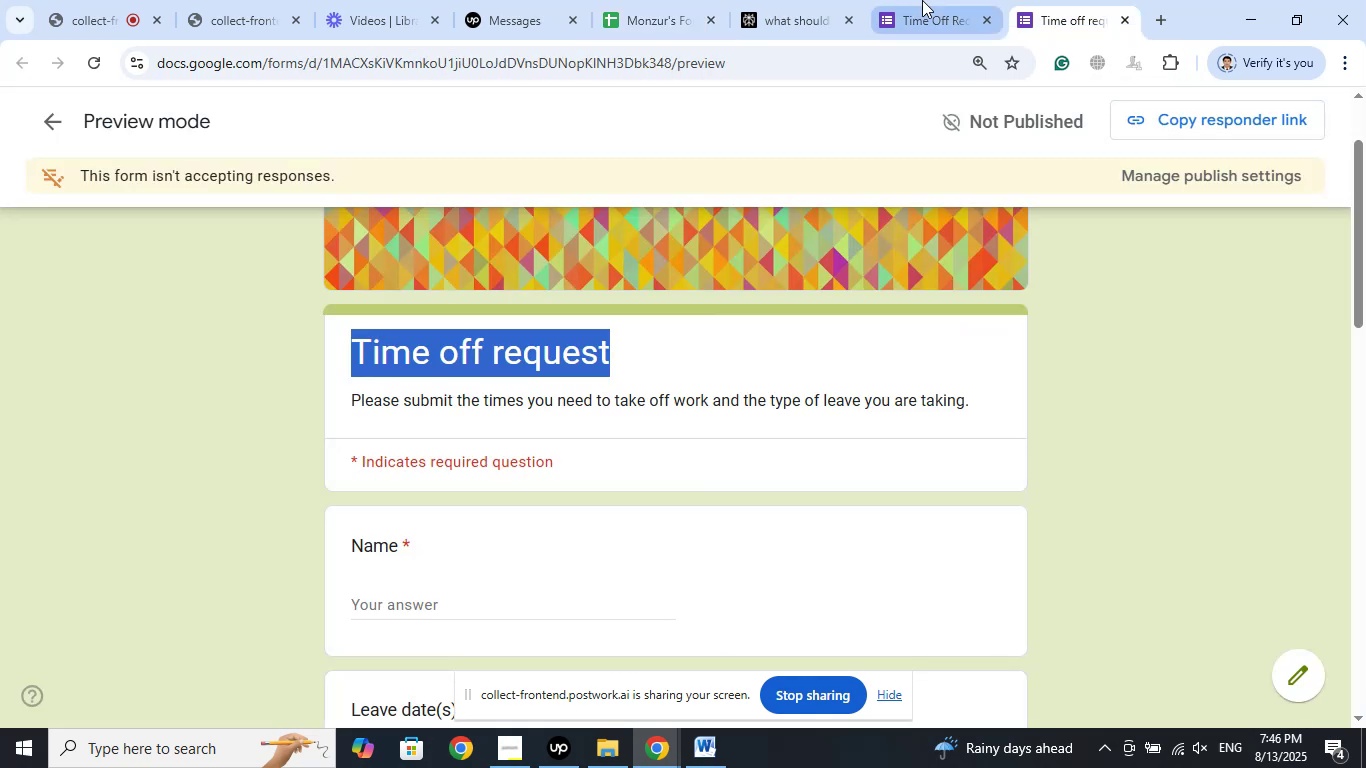 
left_click([922, 0])
 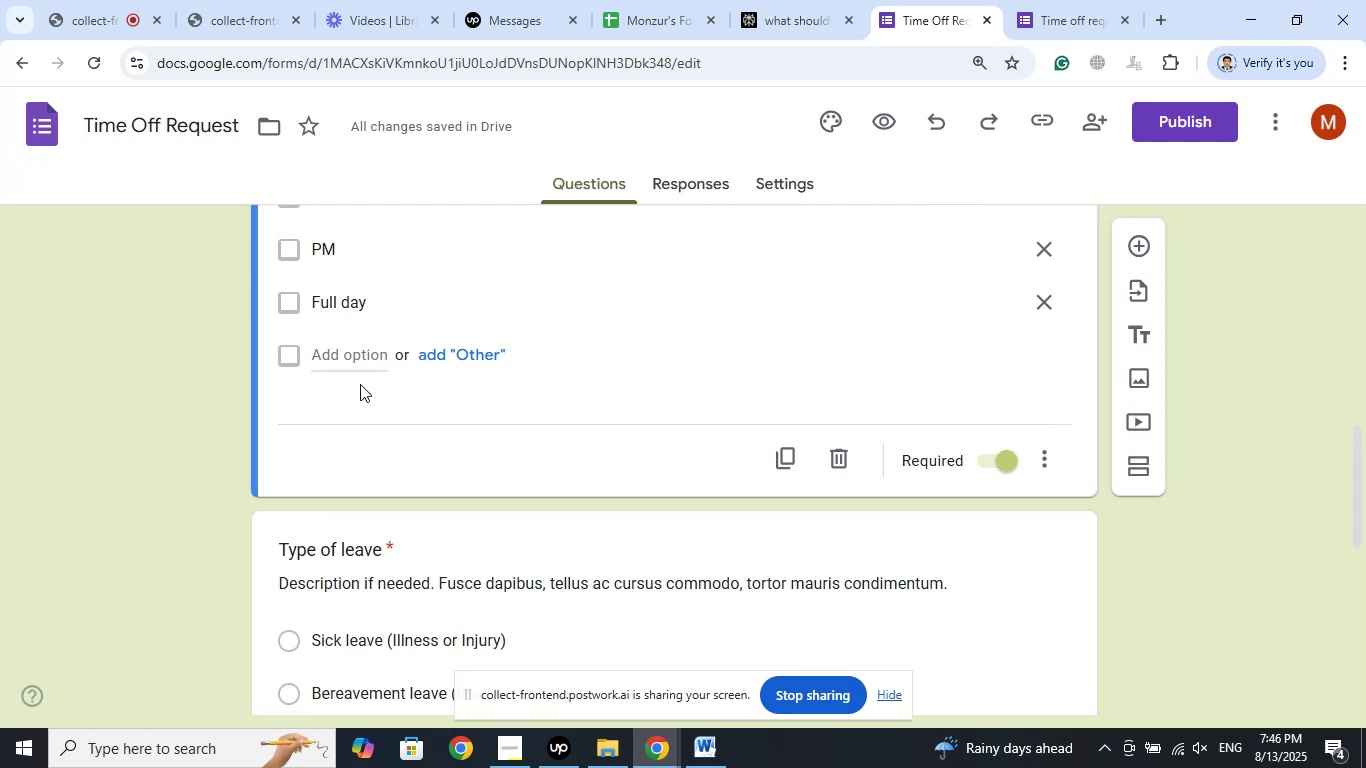 
scroll: coordinate [152, 419], scroll_direction: up, amount: 12.0
 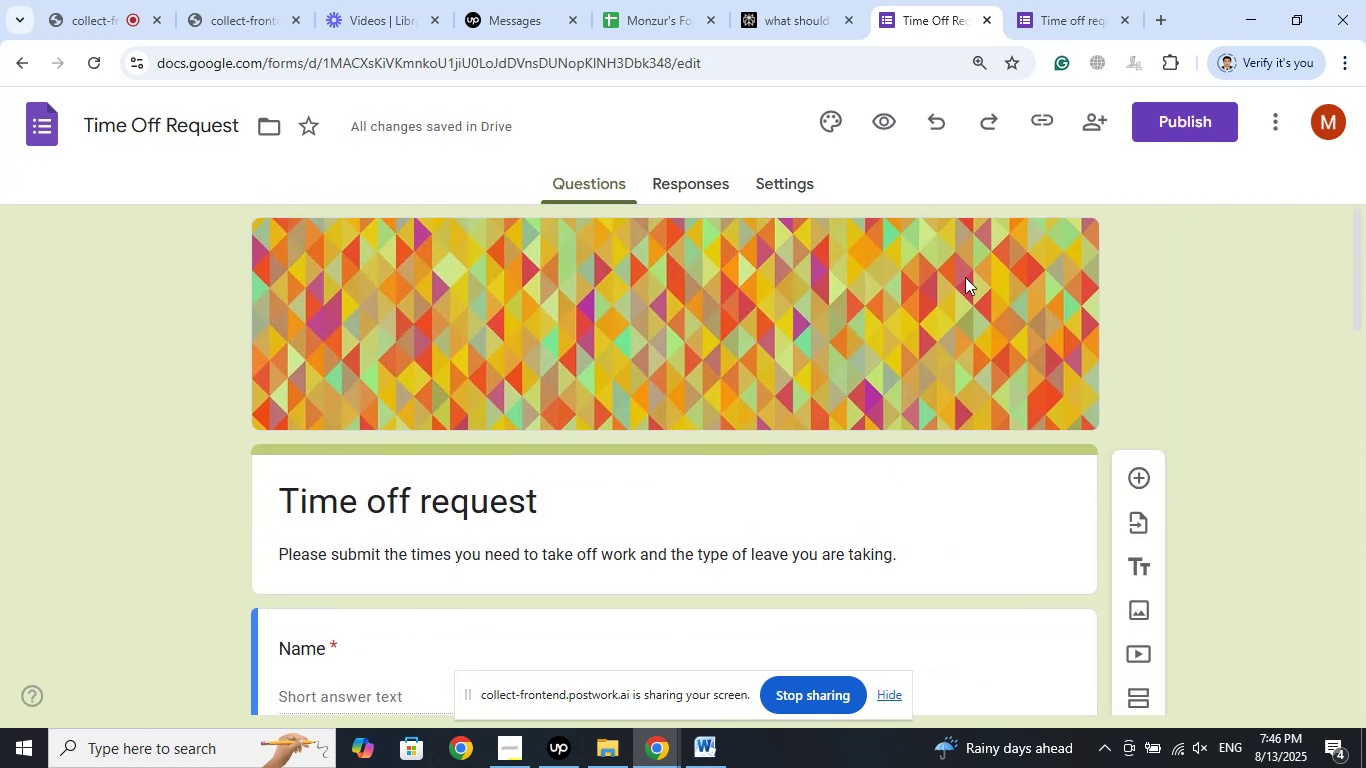 
wait(6.46)
 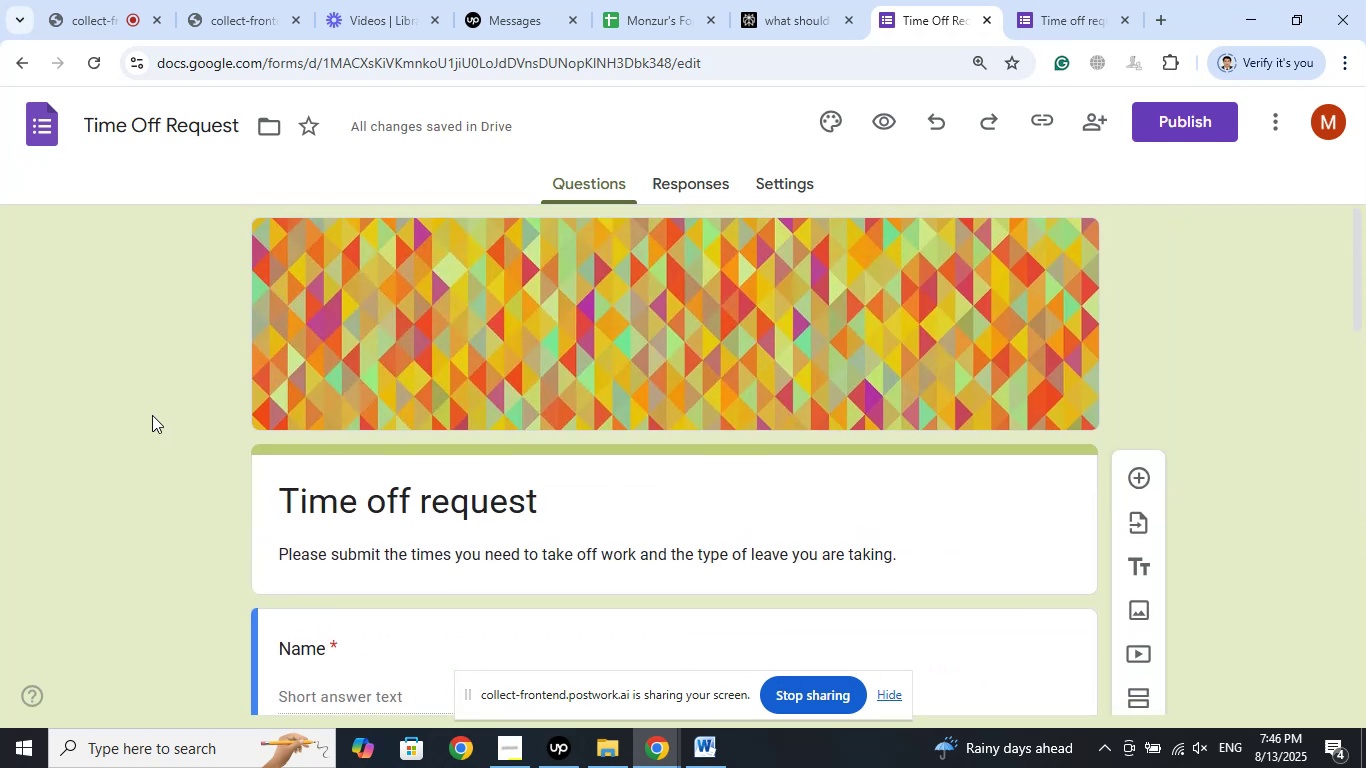 
left_click([1226, 263])
 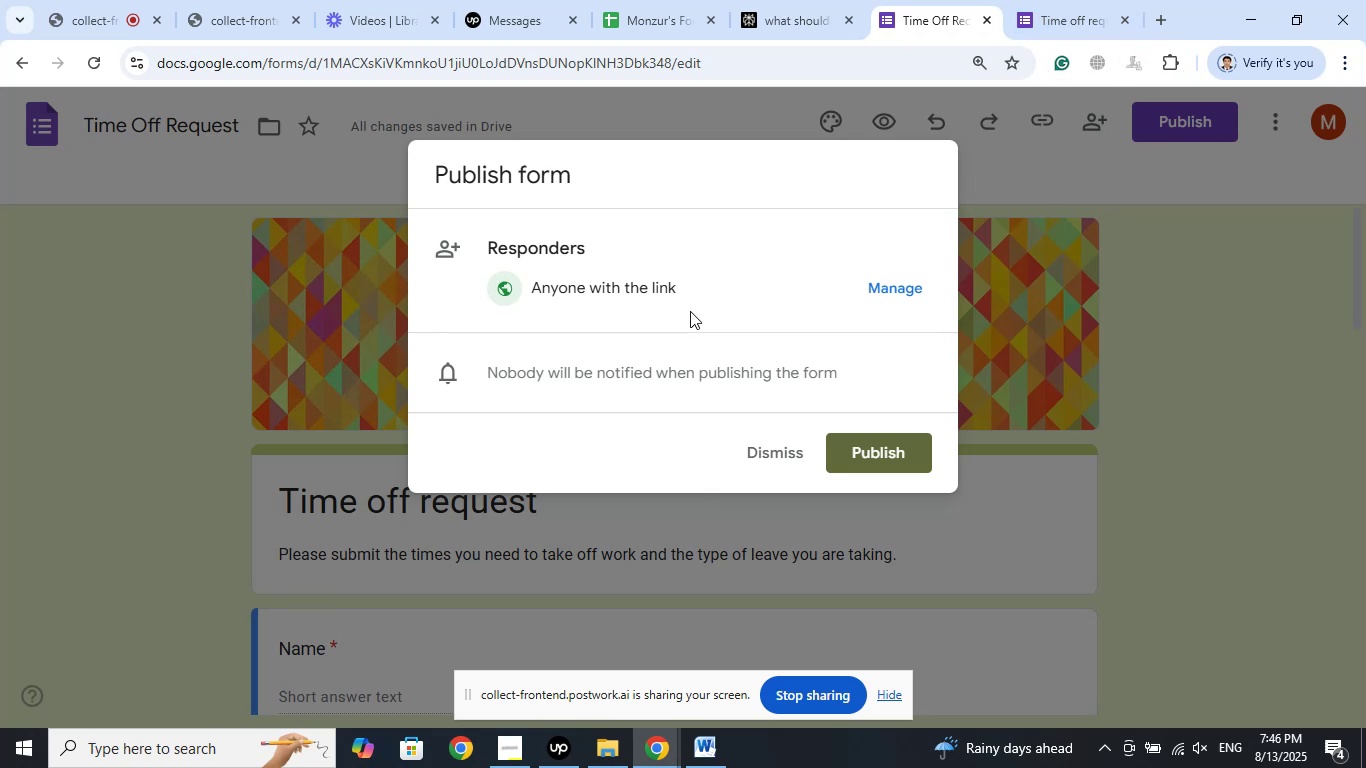 
wait(7.41)
 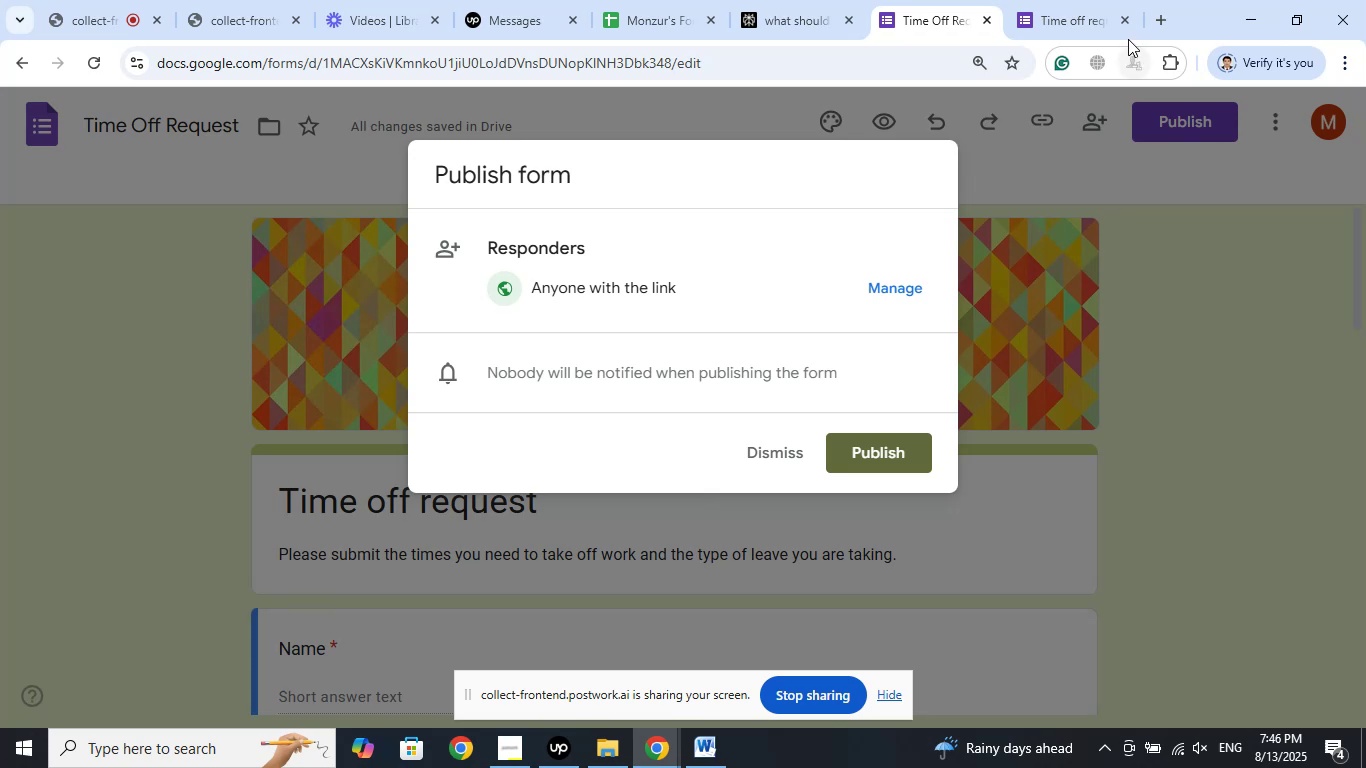 
left_click([859, 446])
 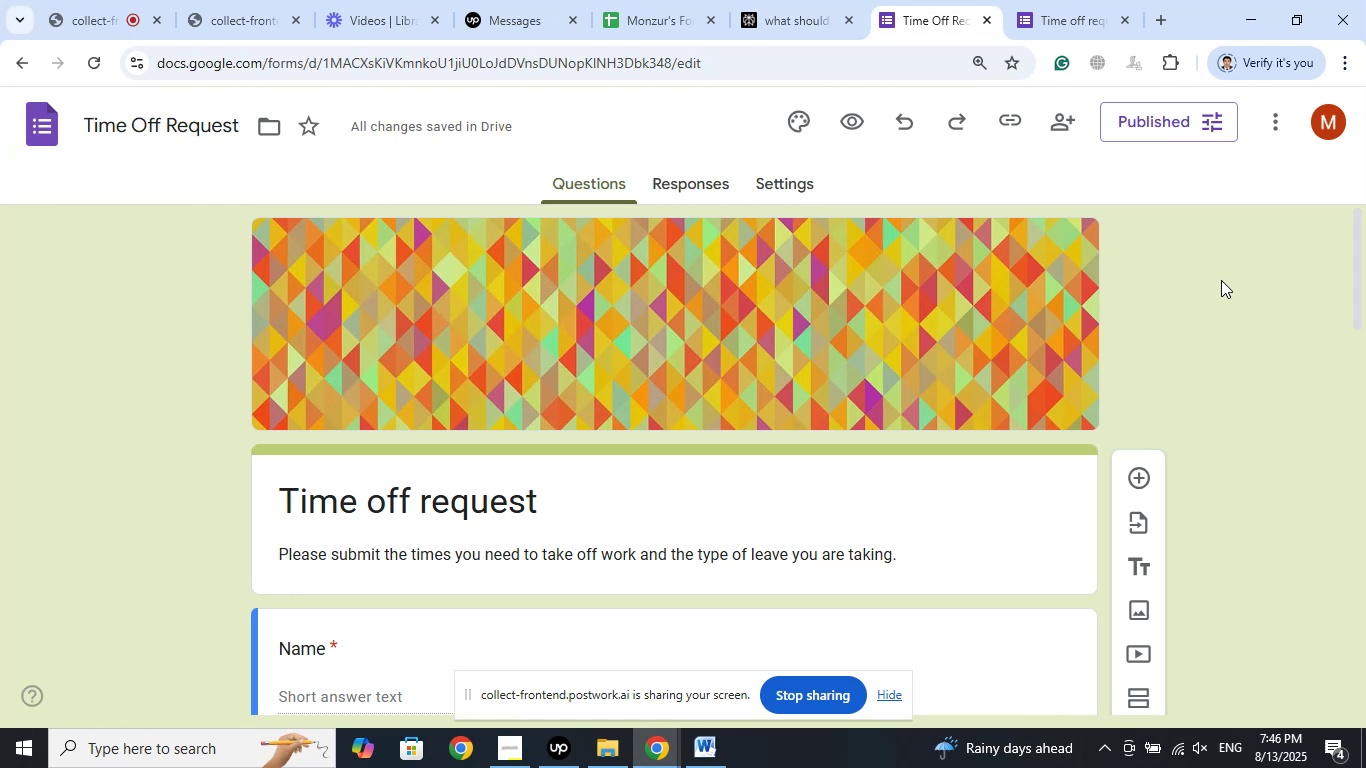 
wait(11.27)
 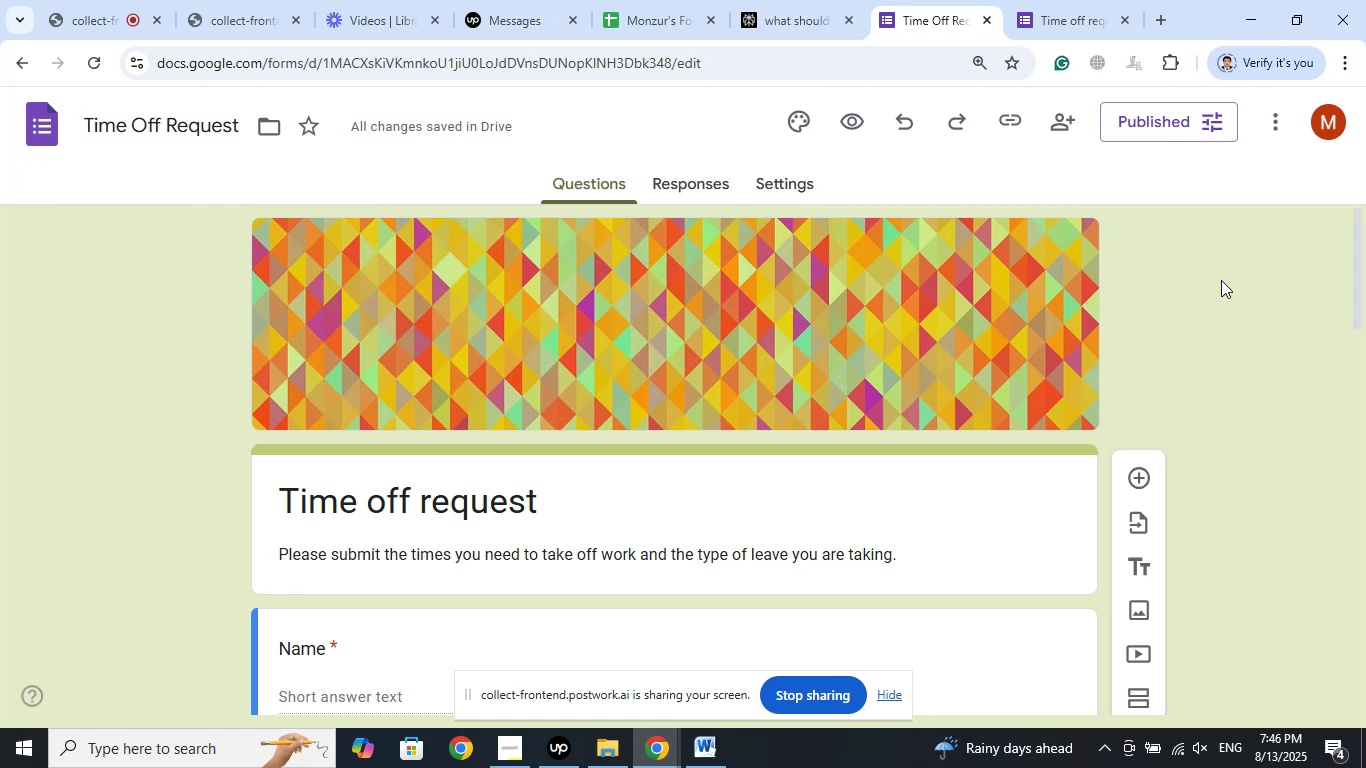 
left_click([1145, 136])
 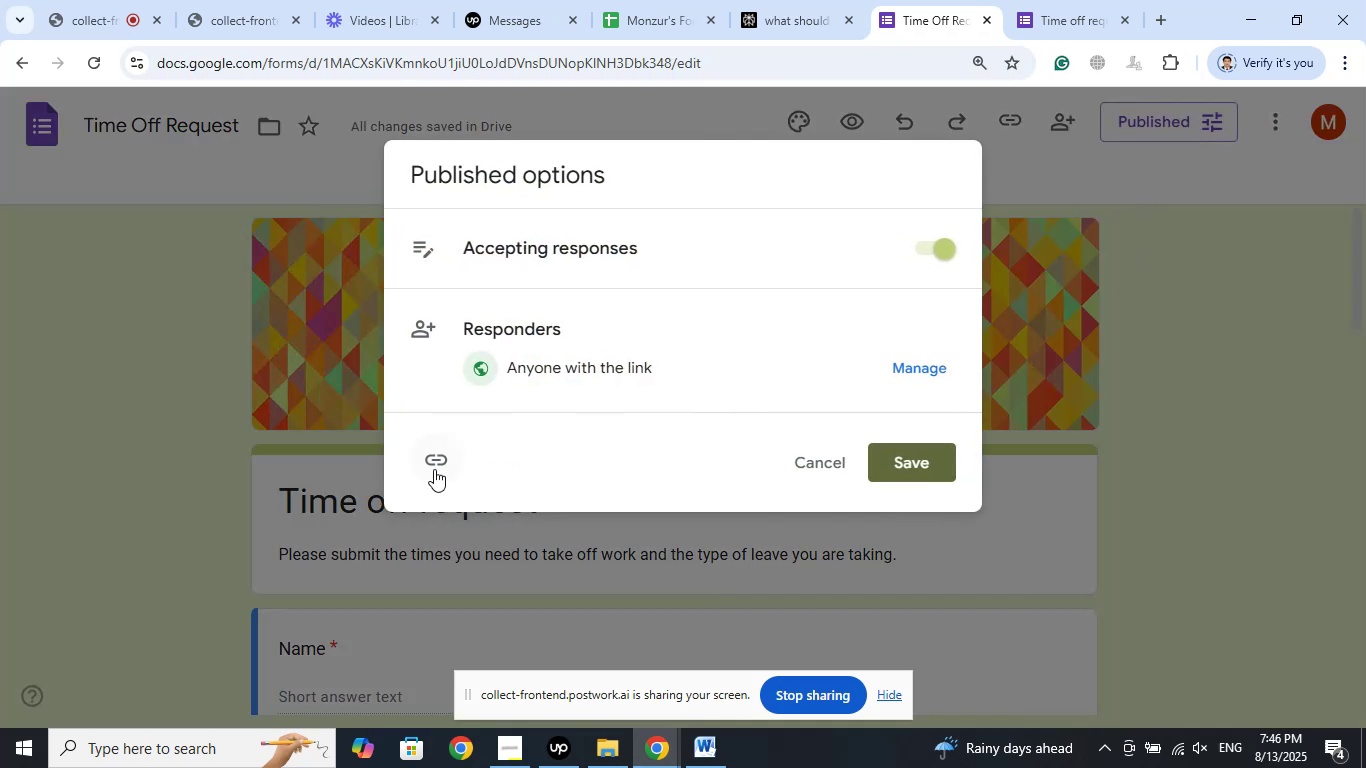 
left_click([433, 461])
 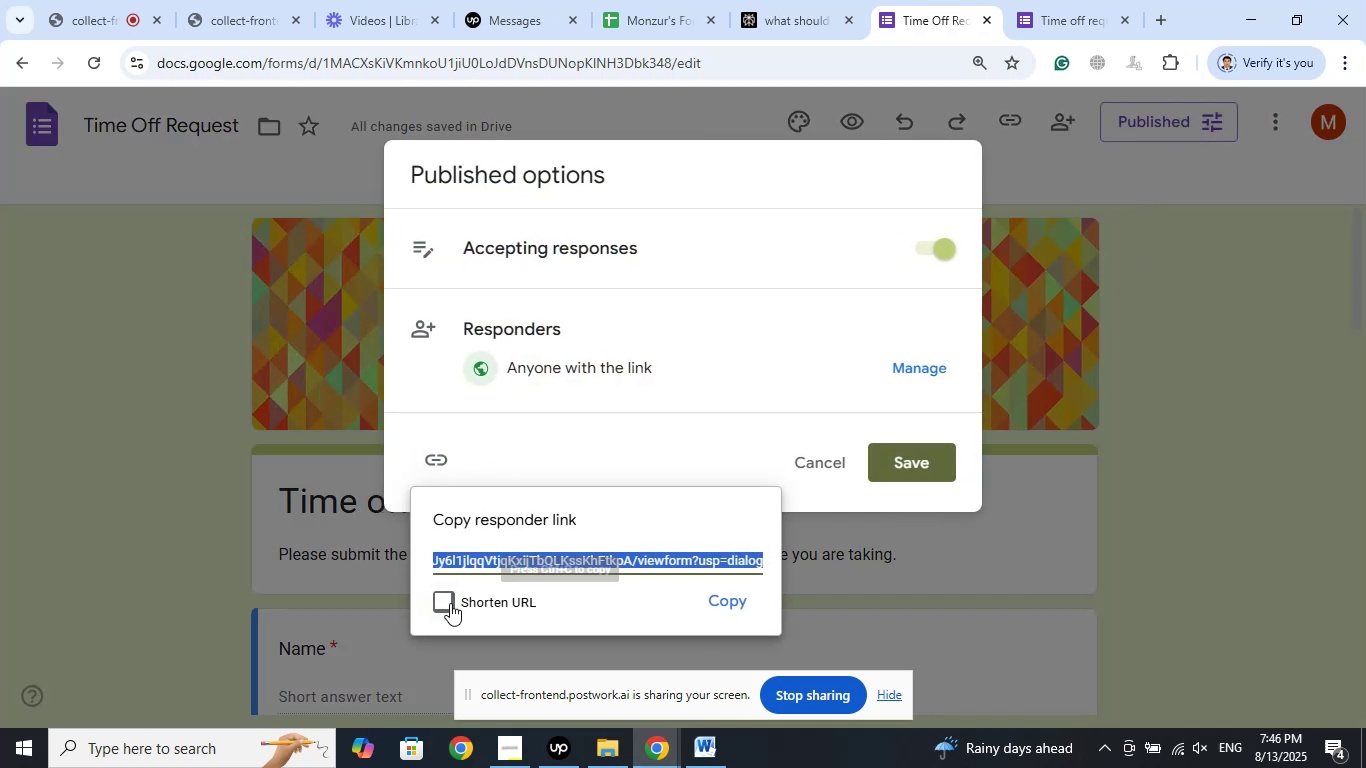 
left_click([448, 602])
 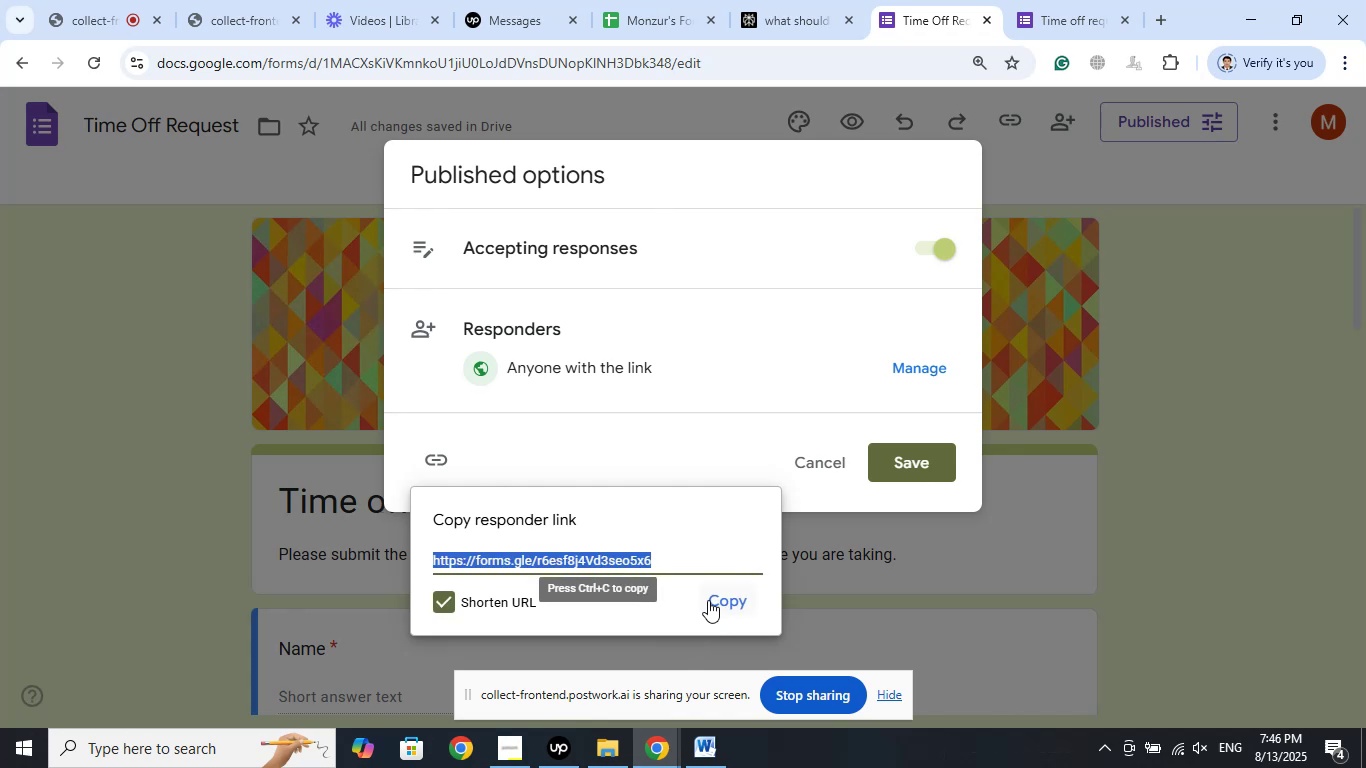 
left_click([715, 600])
 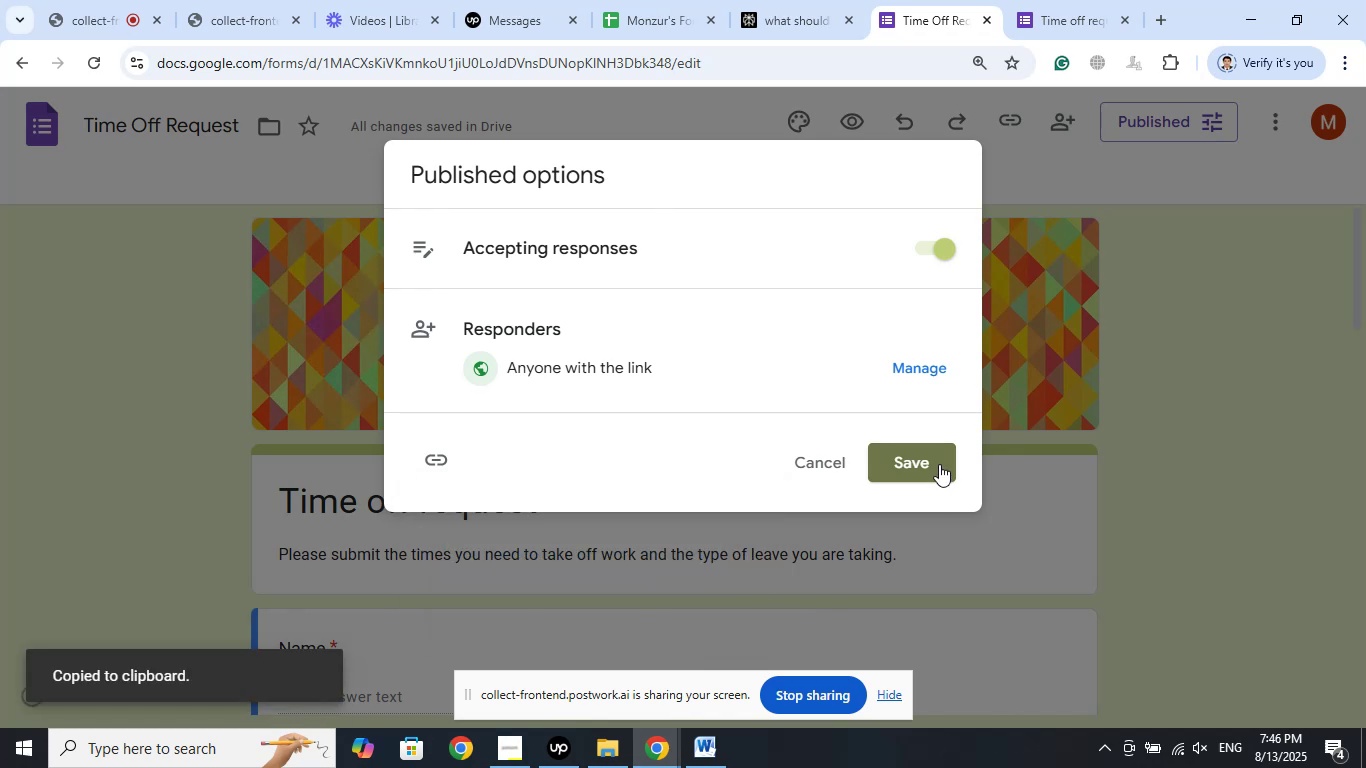 
left_click([939, 464])
 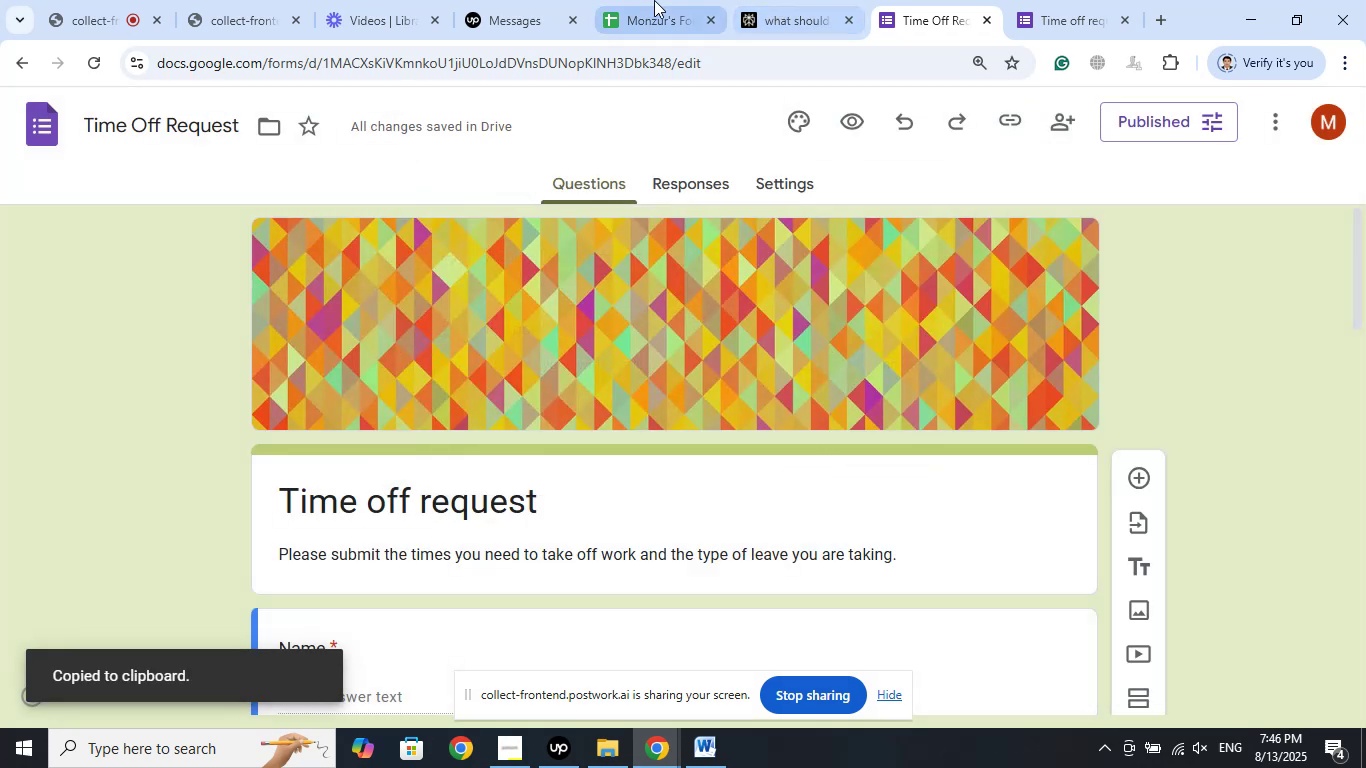 
left_click([653, 0])
 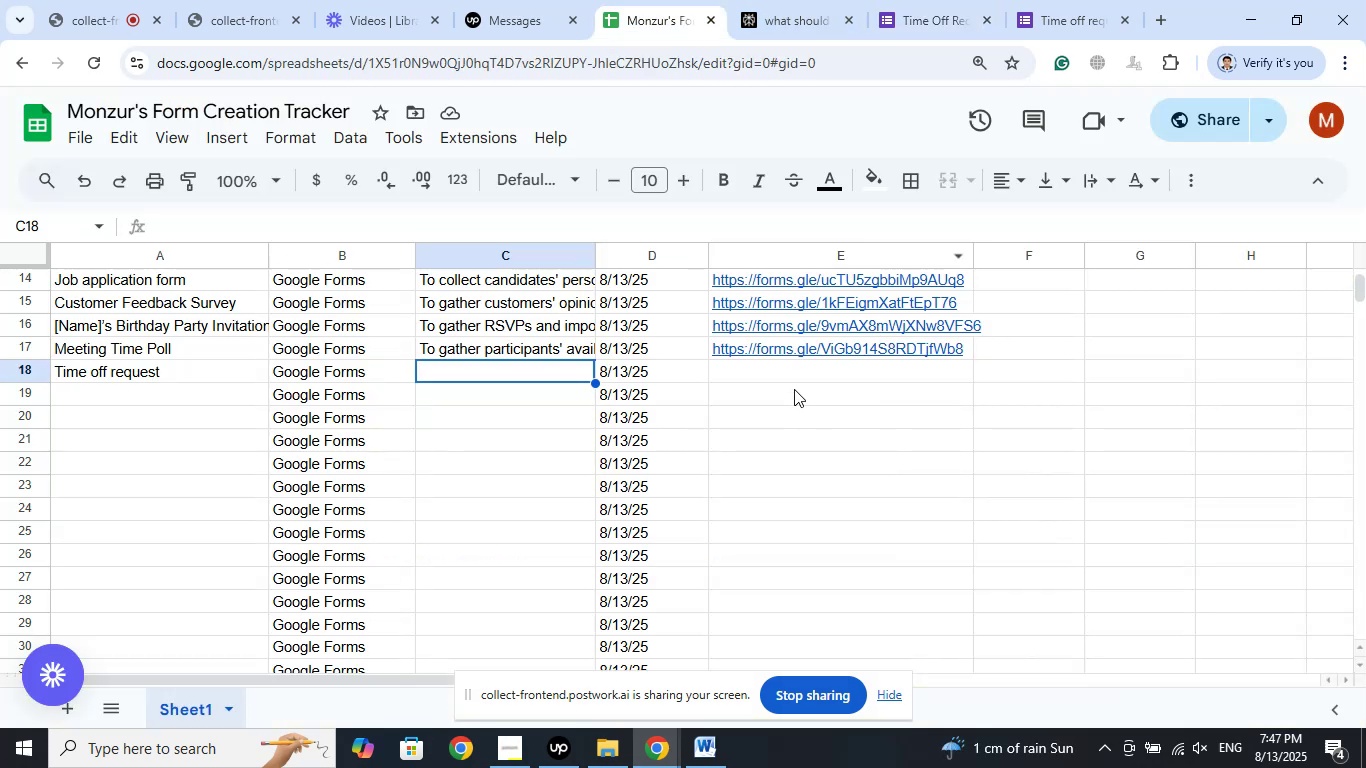 
left_click([777, 382])
 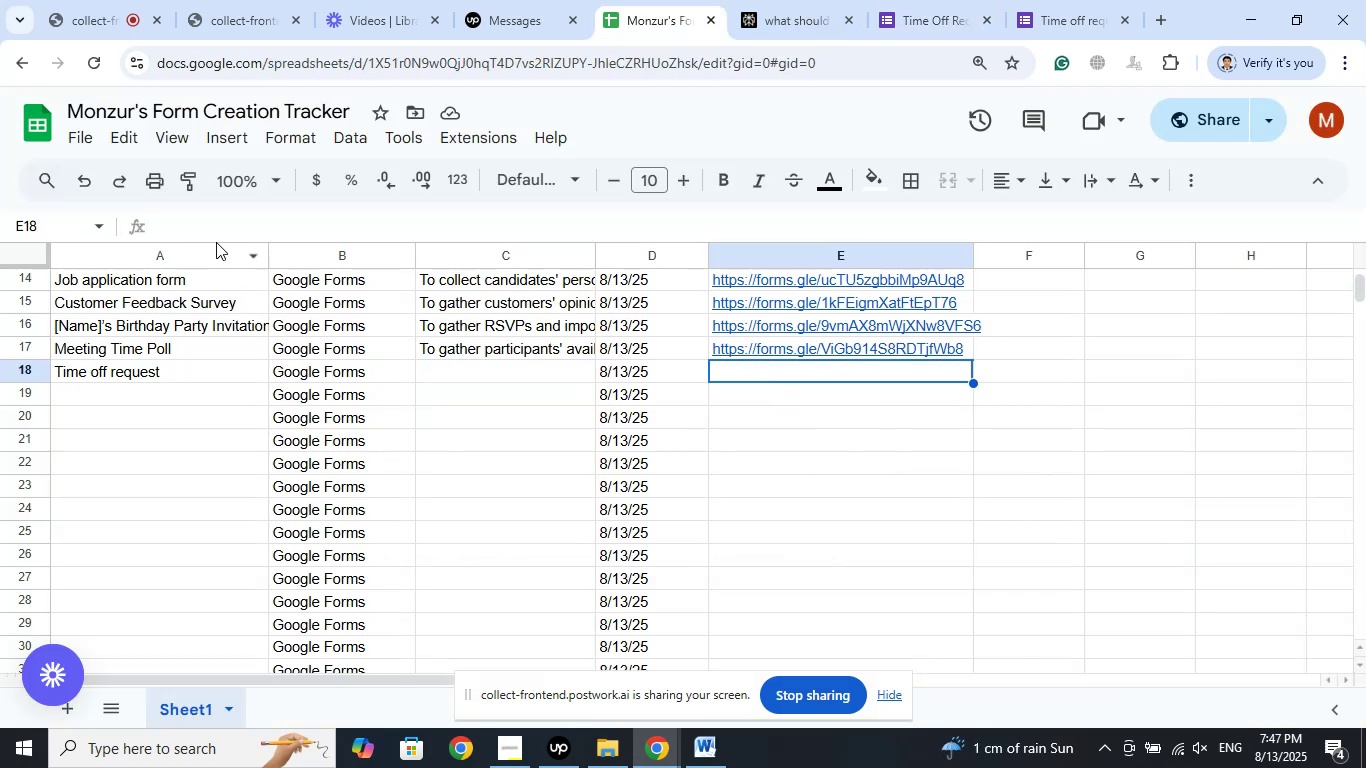 
left_click([203, 224])
 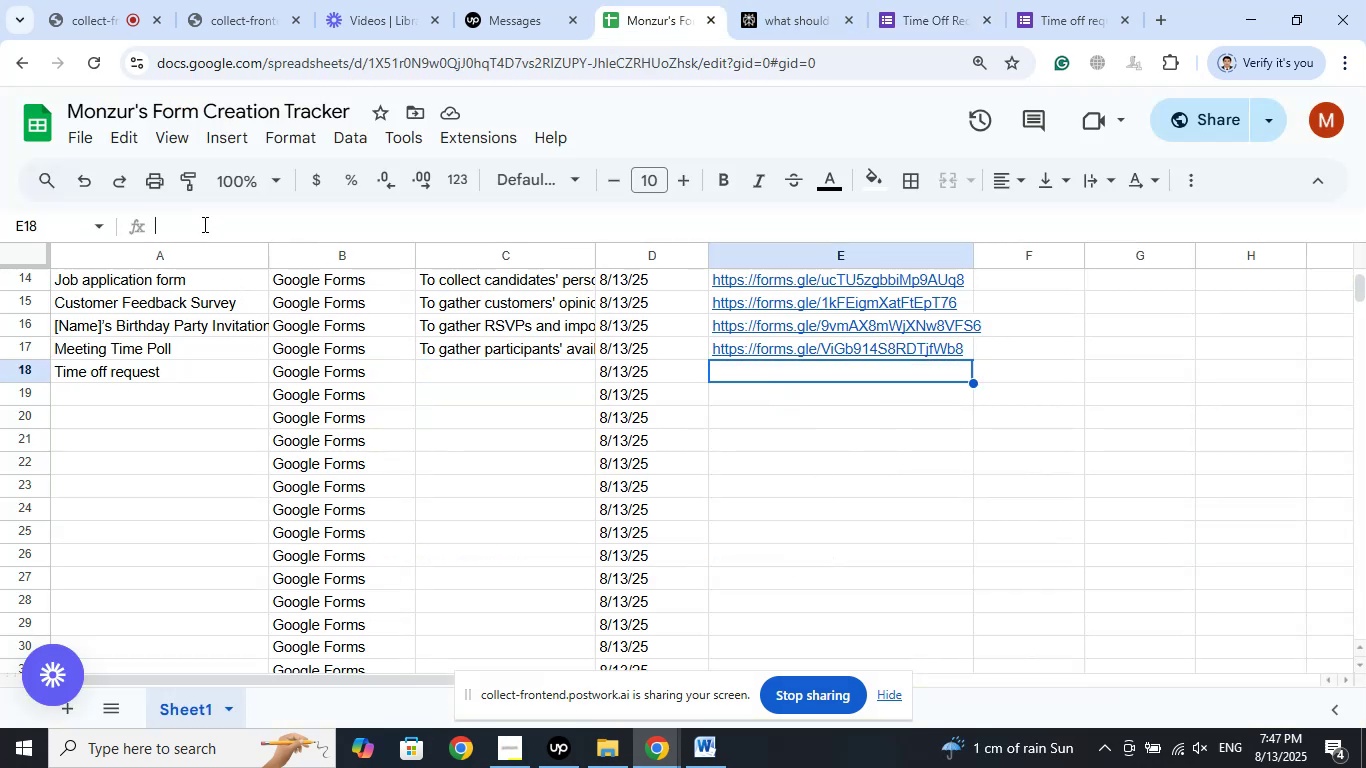 
right_click([203, 224])
 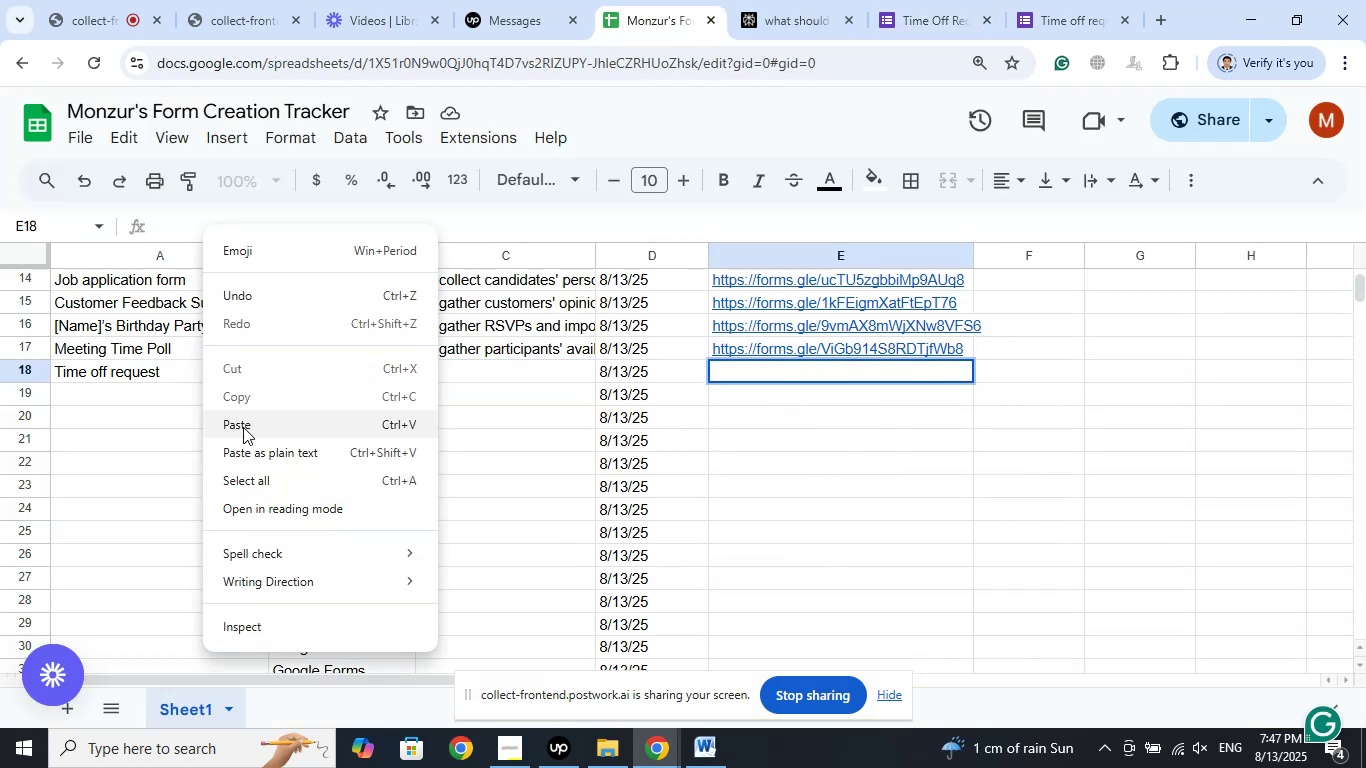 
left_click([243, 427])
 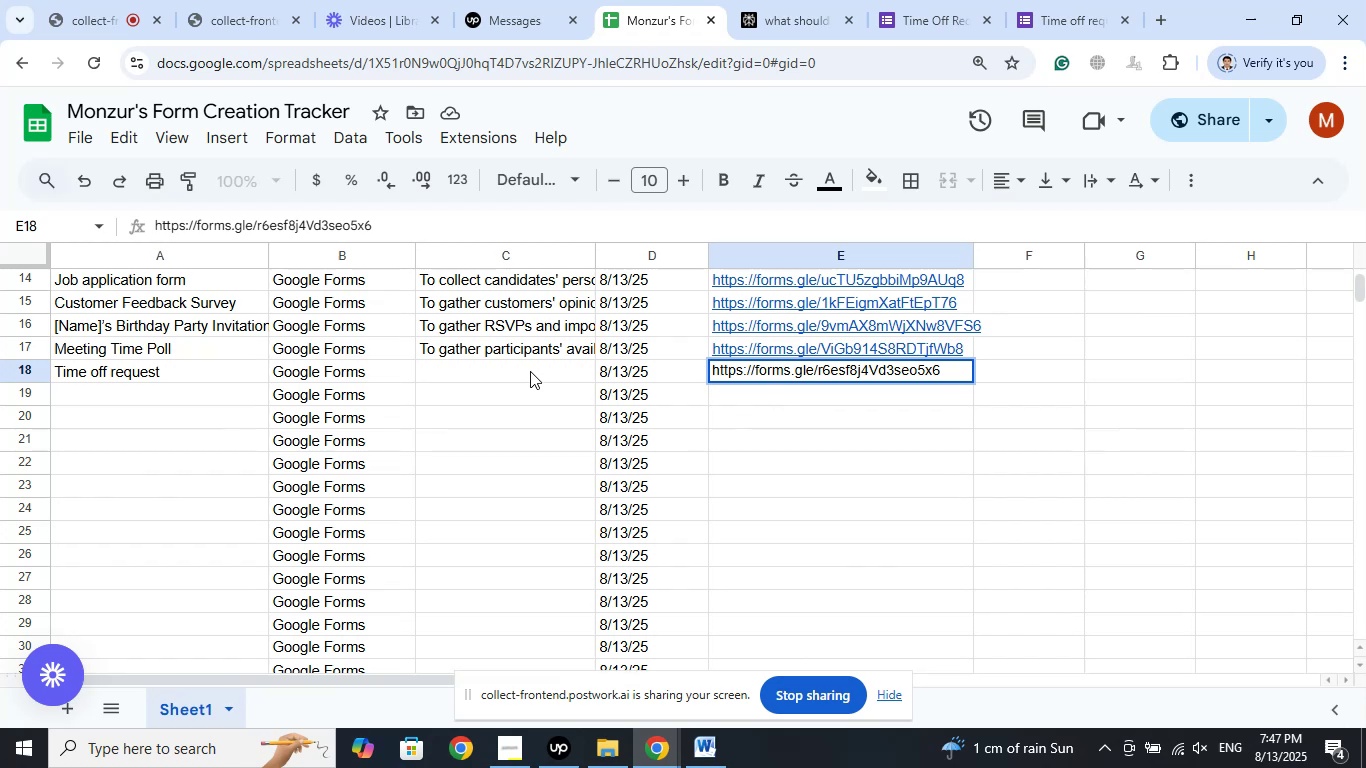 
left_click([530, 371])
 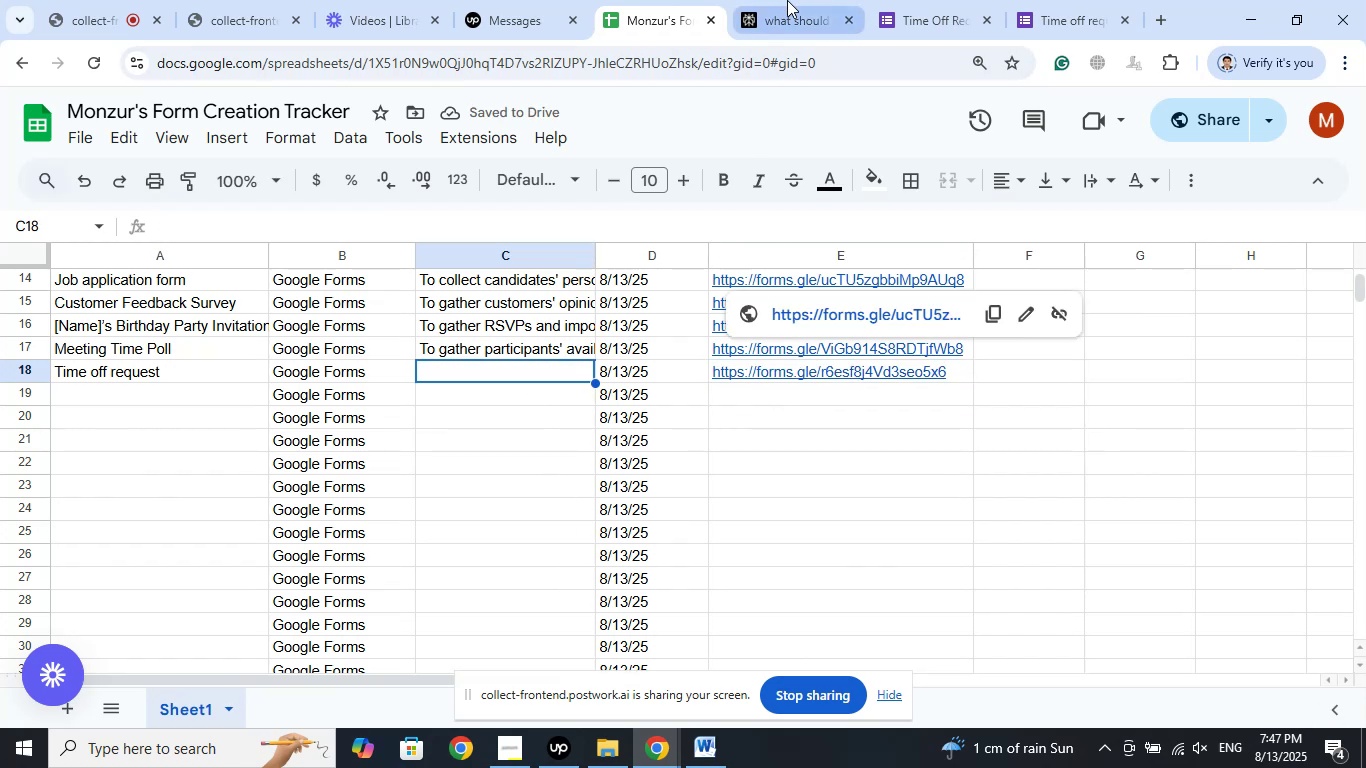 
scroll: coordinate [585, 673], scroll_direction: down, amount: 55.0
 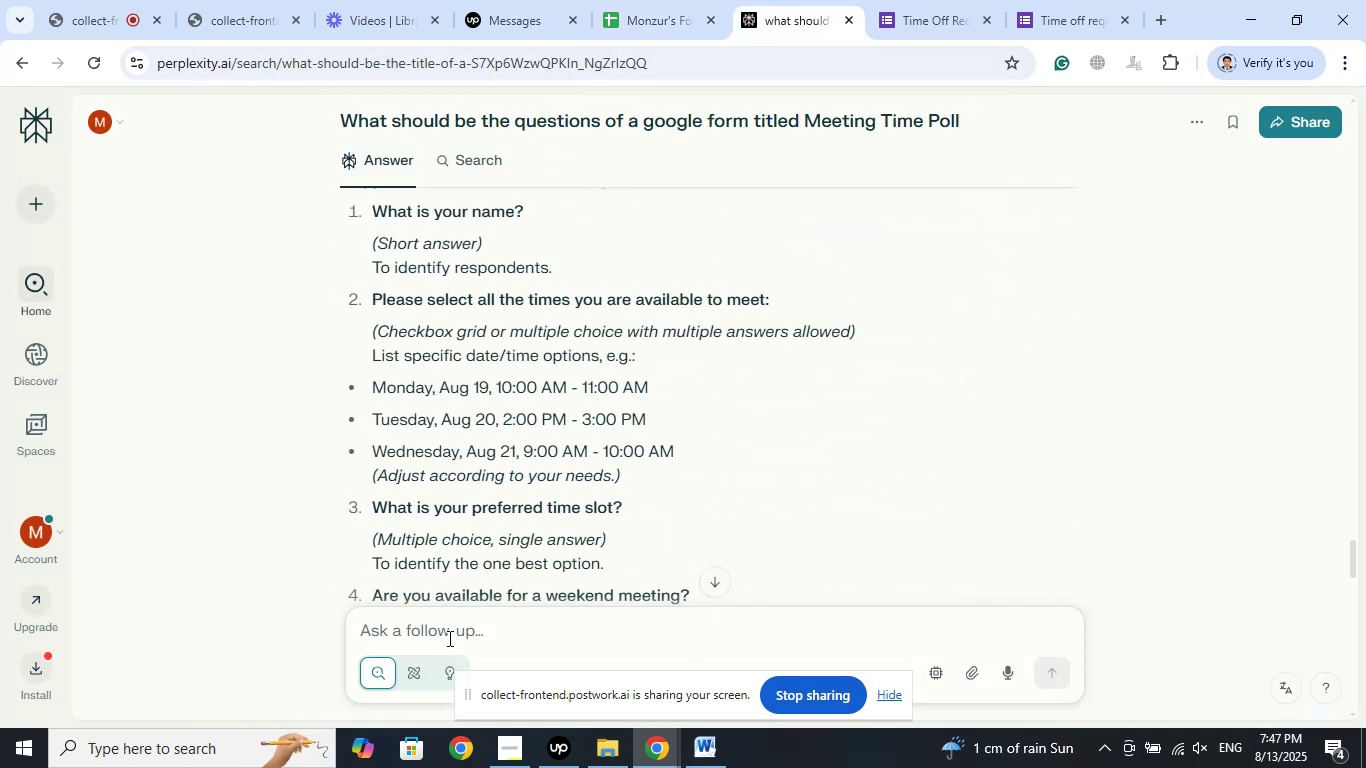 
left_click([450, 633])
 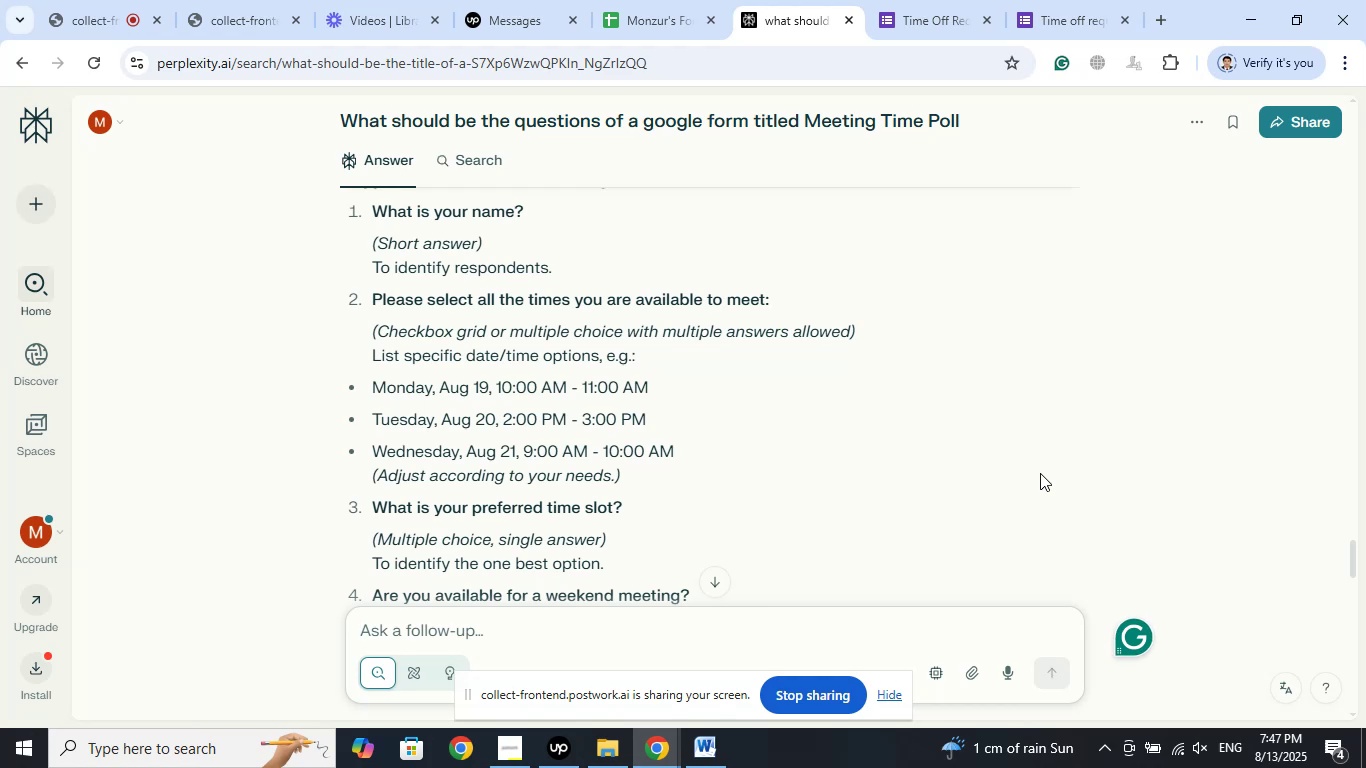 
type(What is the purpose of )
 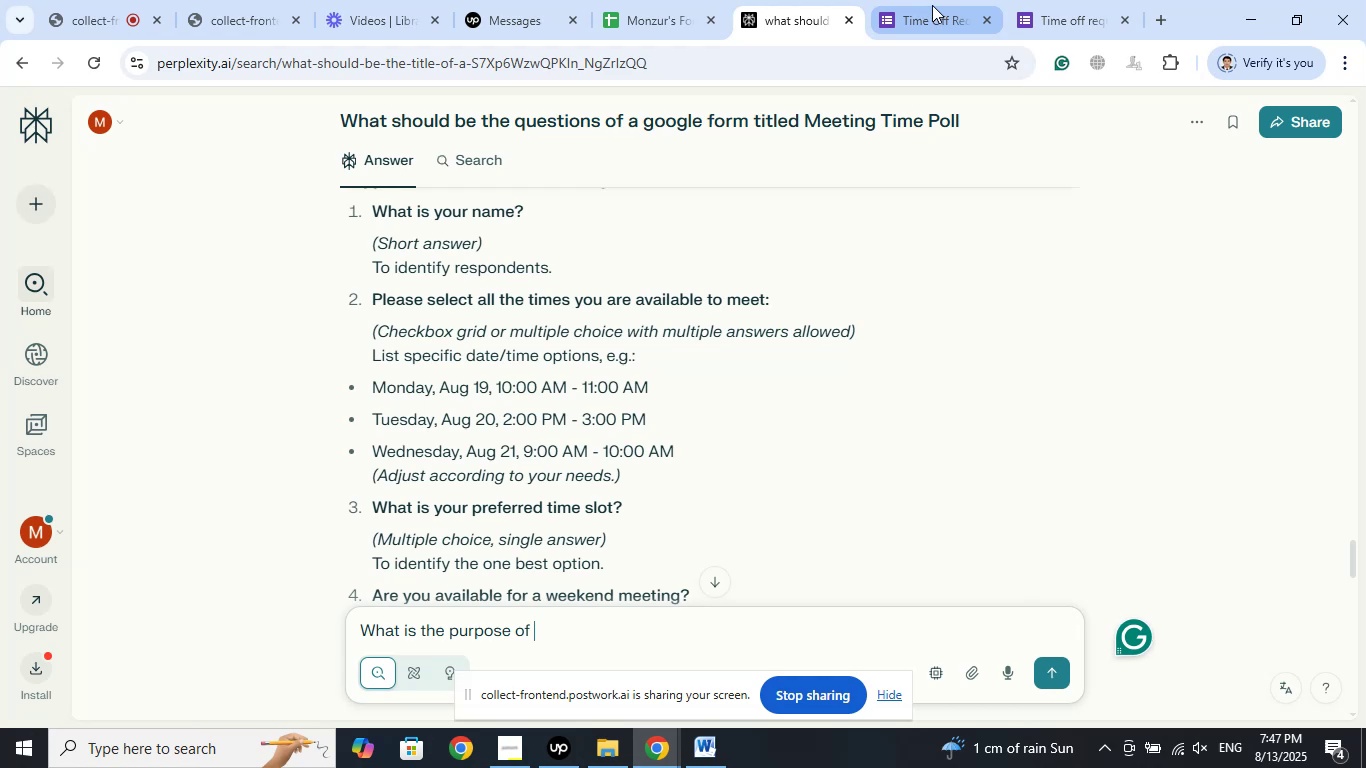 
left_click([933, 7])
 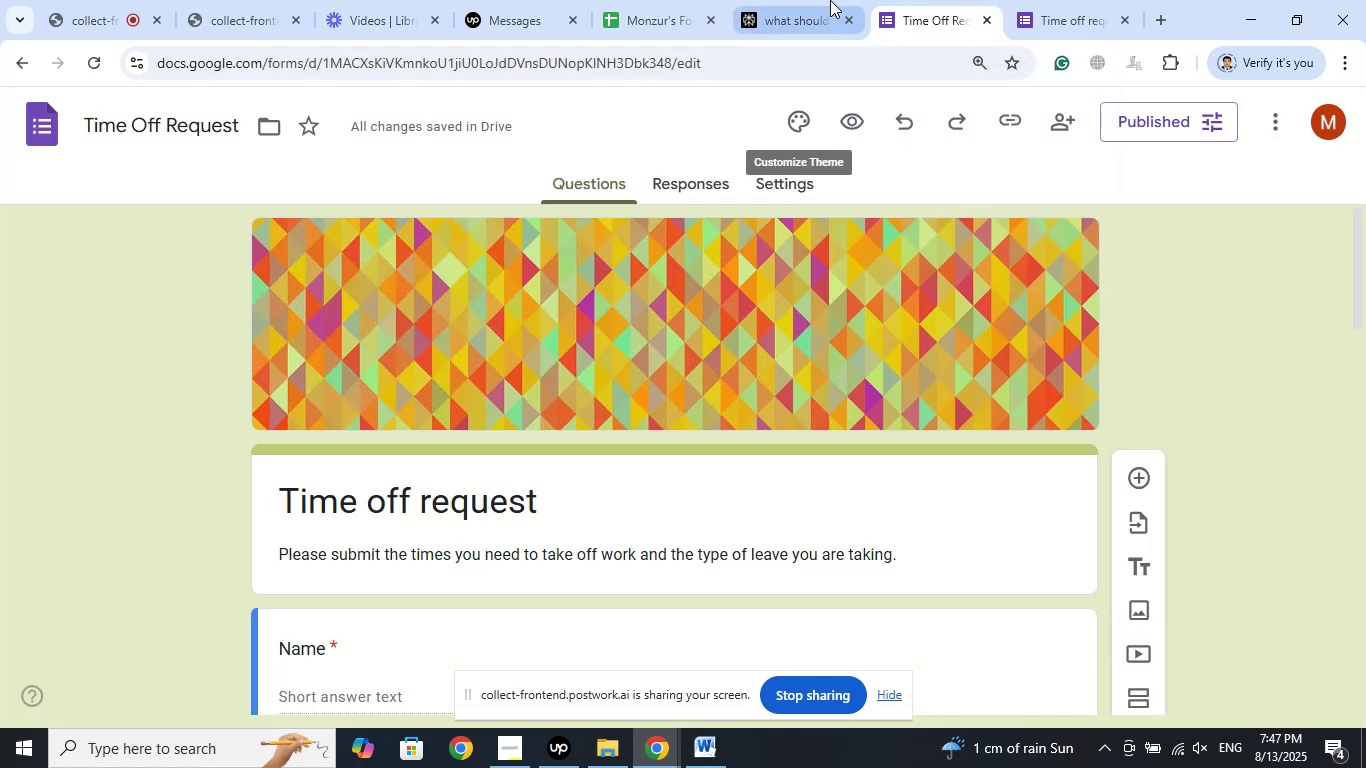 
left_click([796, 0])
 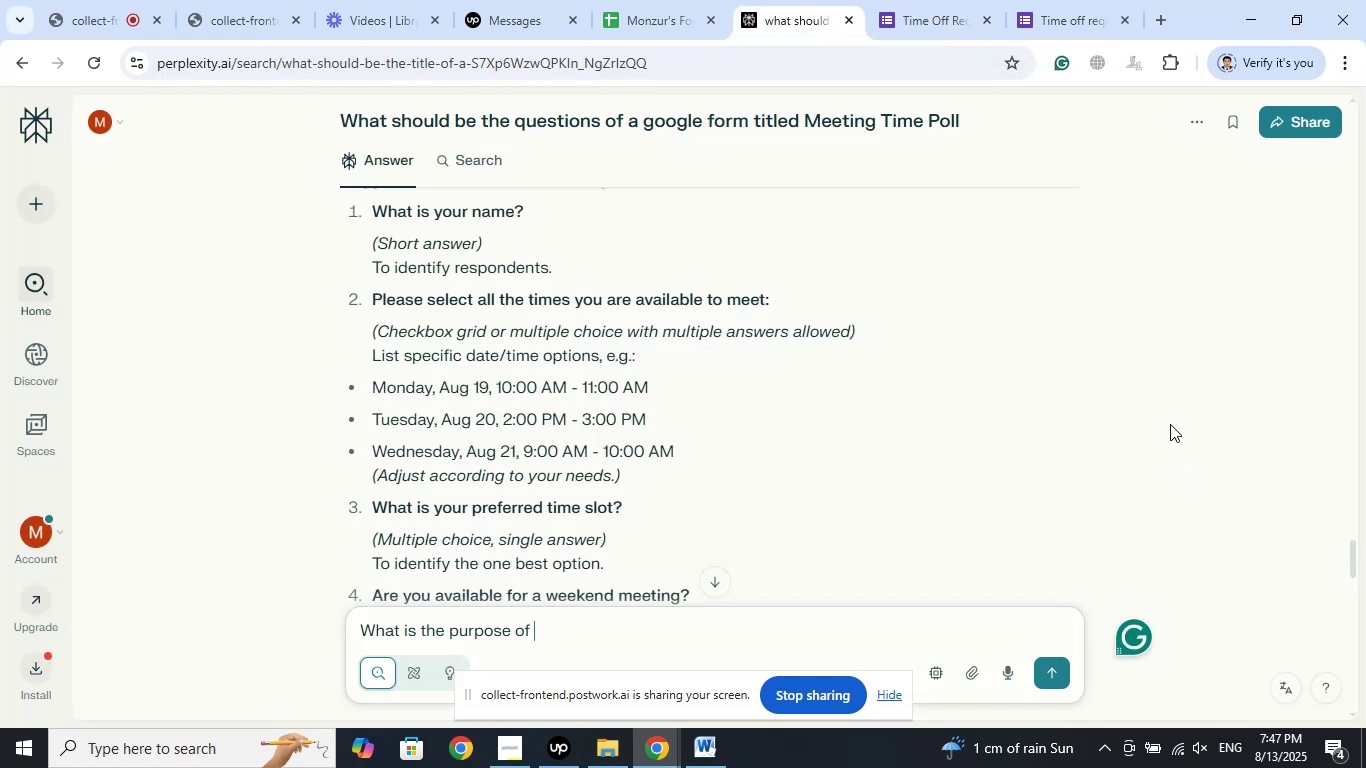 
type(the googole shjeet)
key(Backspace)
key(Backspace)
key(Backspace)
key(Backspace)
type(eet titlee)
key(Backspace)
type(d)
 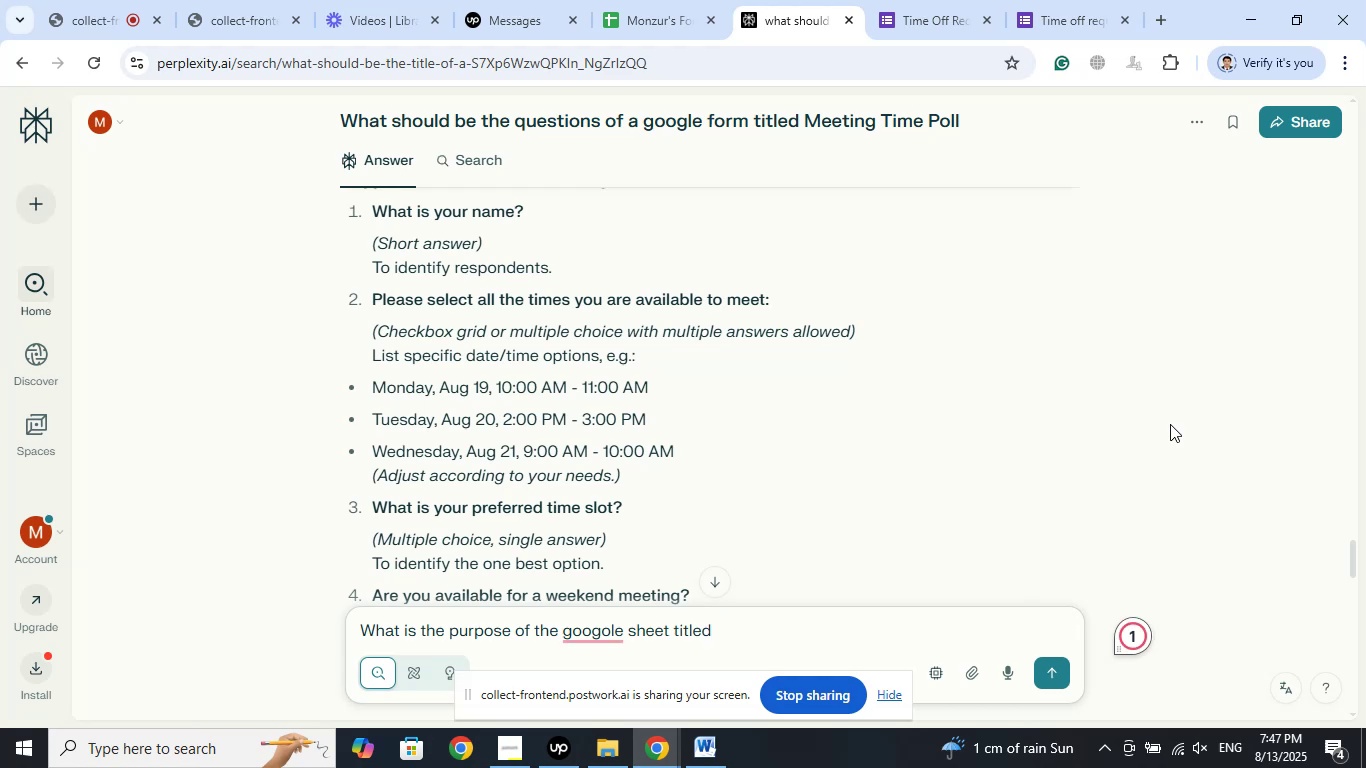 
wait(12.08)
 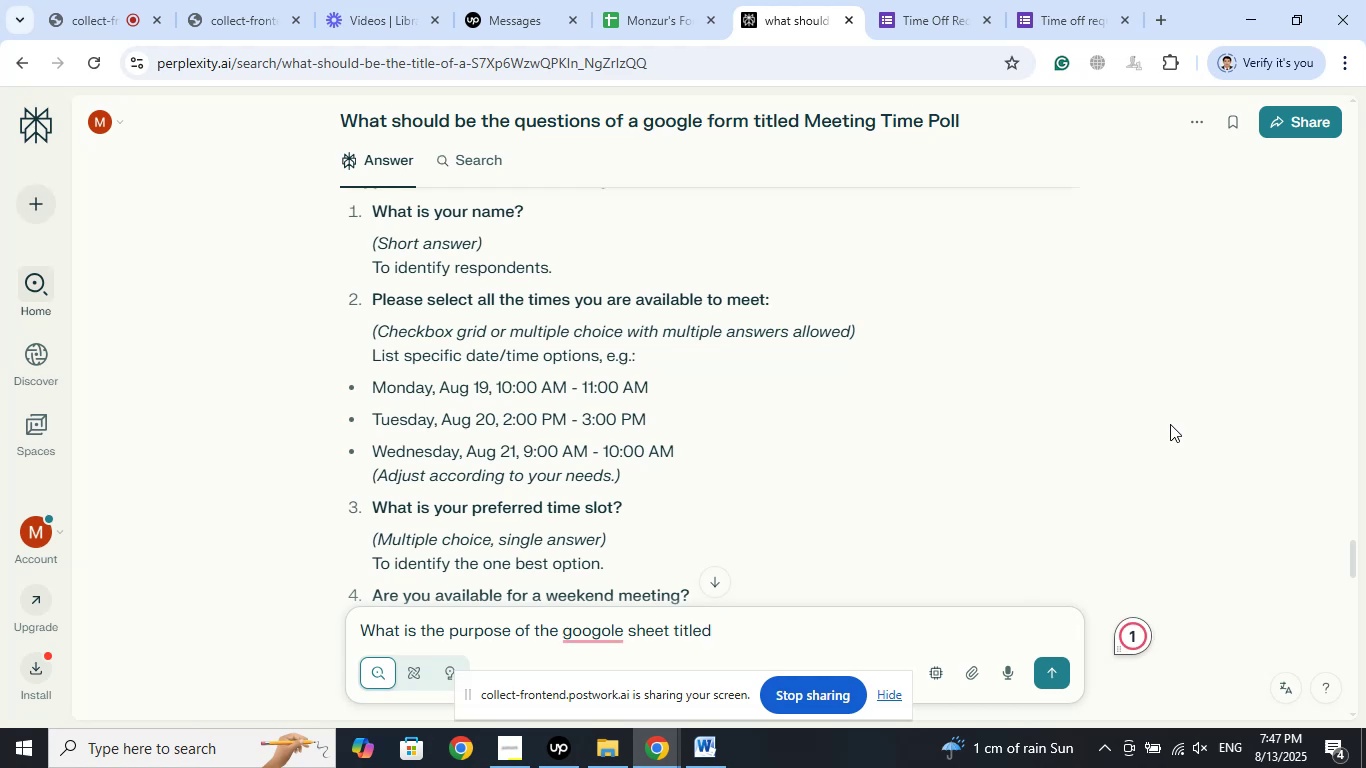 
mouse_move([971, 19])
 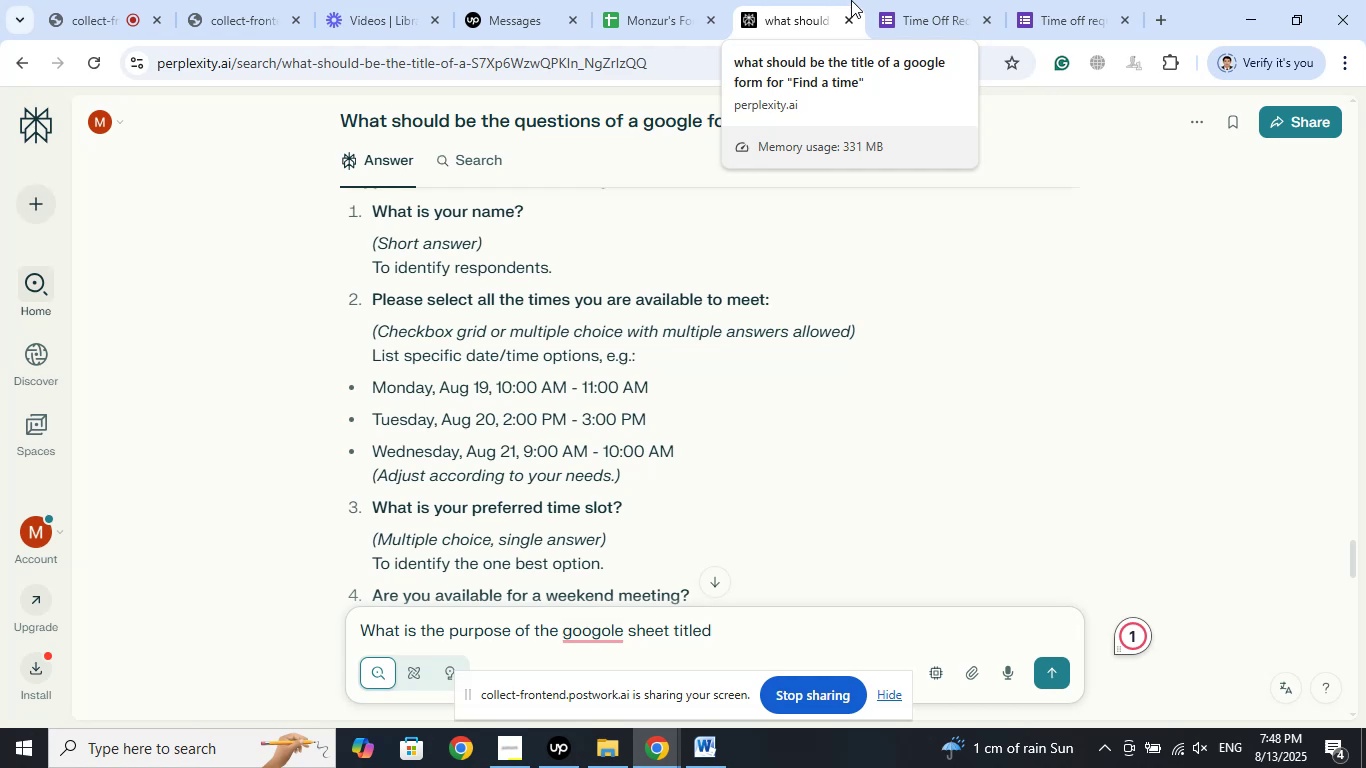 
wait(15.28)
 